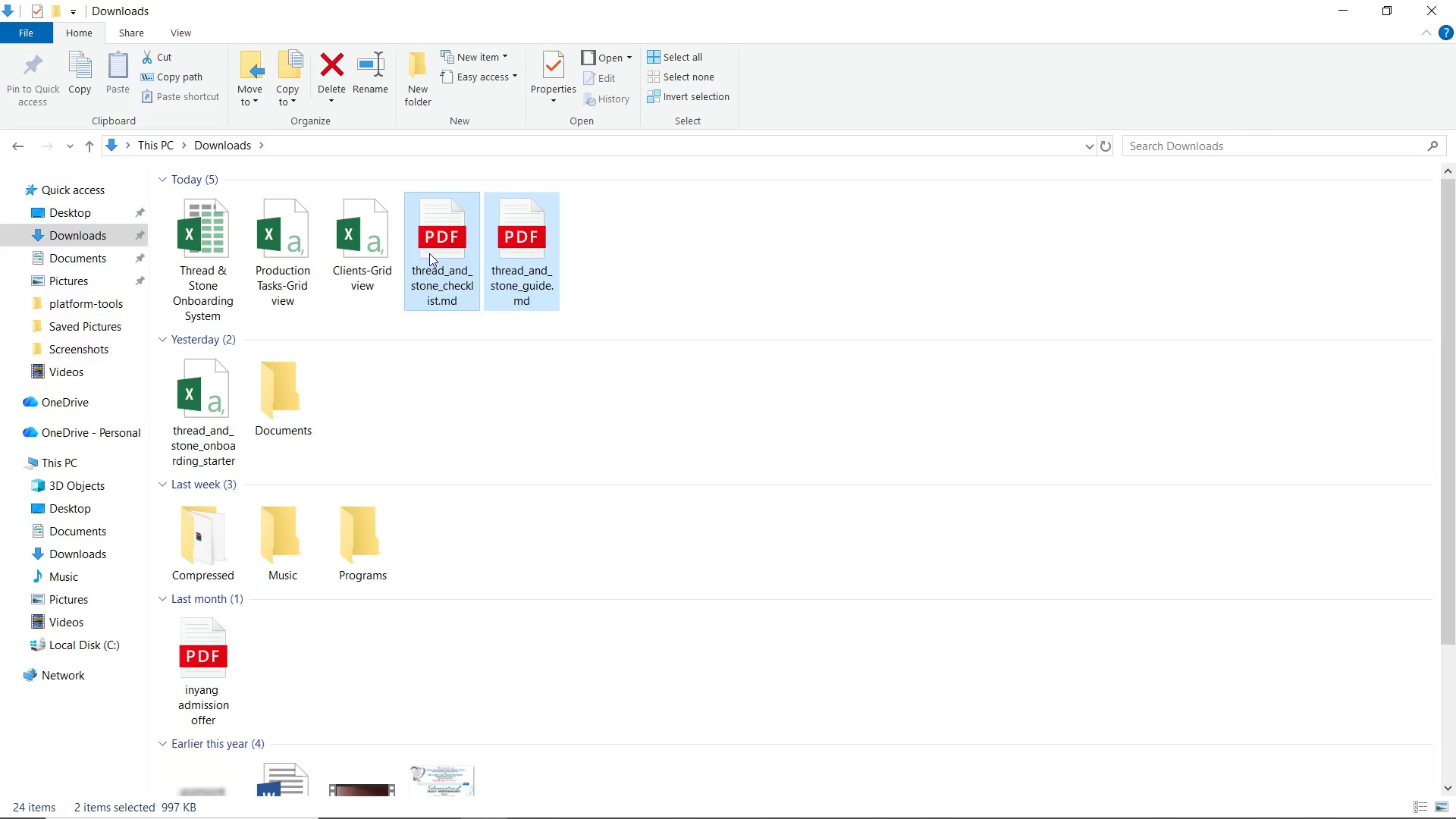 
key(Shift+Home)
 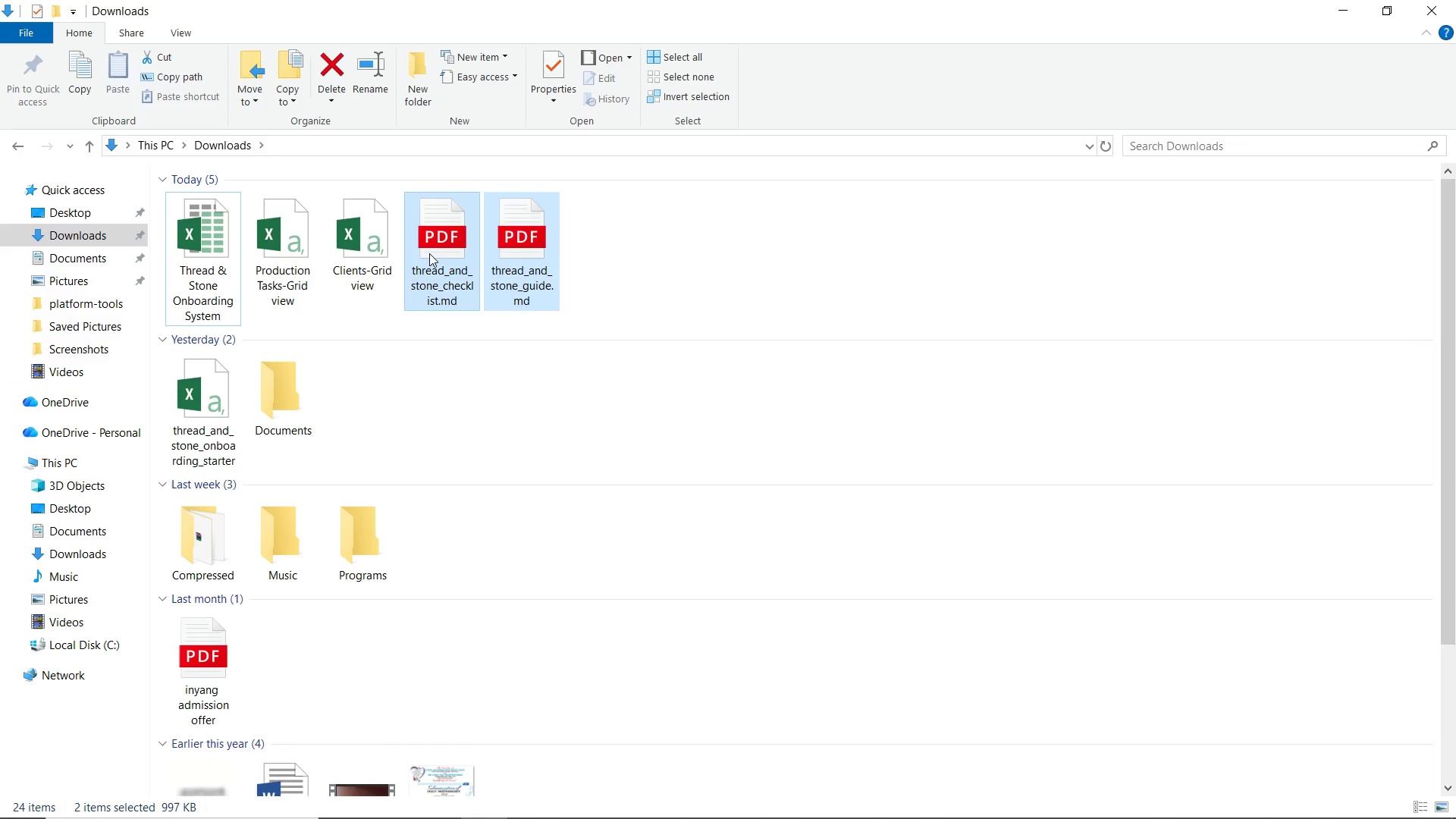 
key(Enter)
 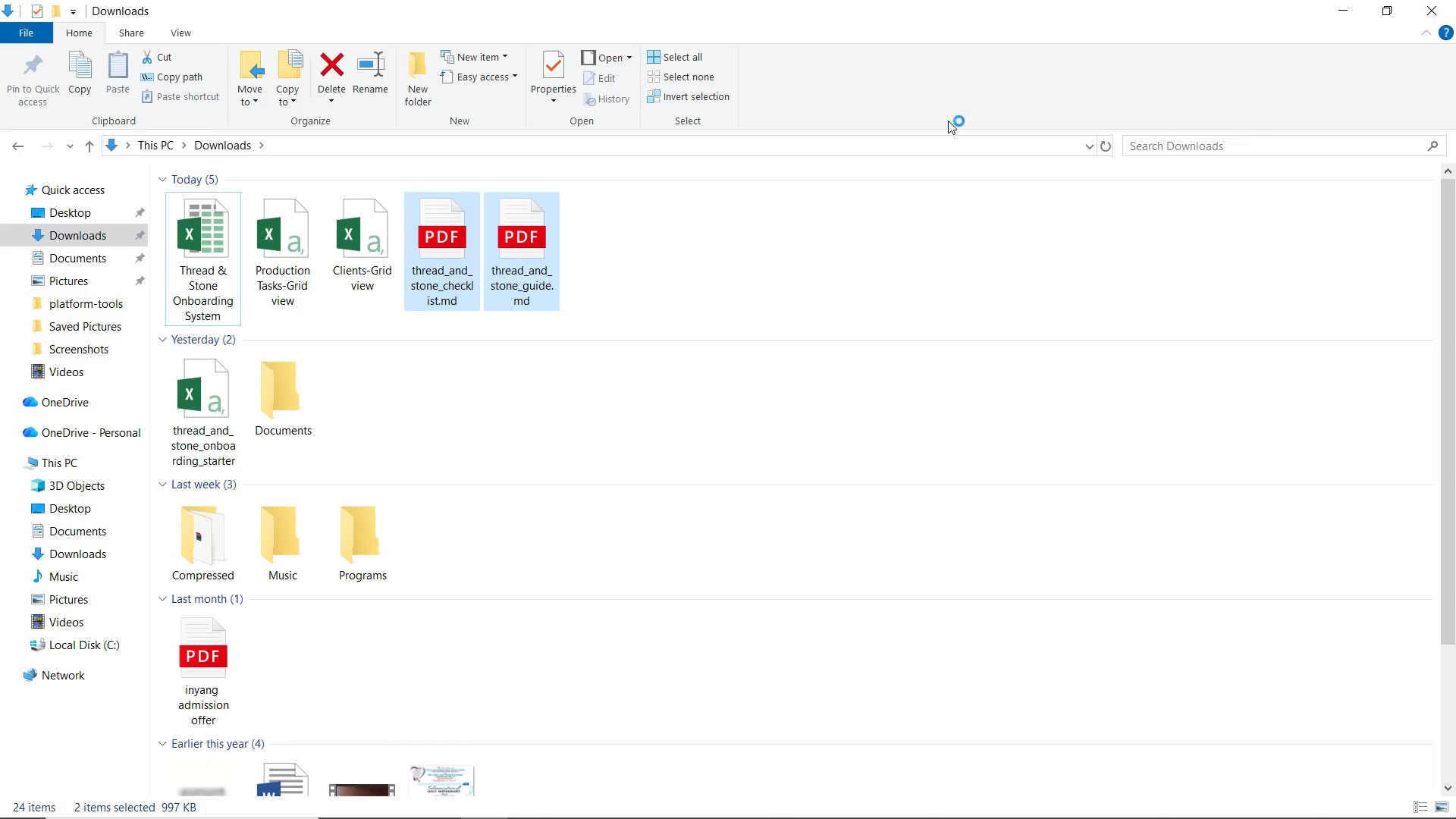 
left_click_drag(start_coordinate=[634, 285], to_coordinate=[451, 242])
 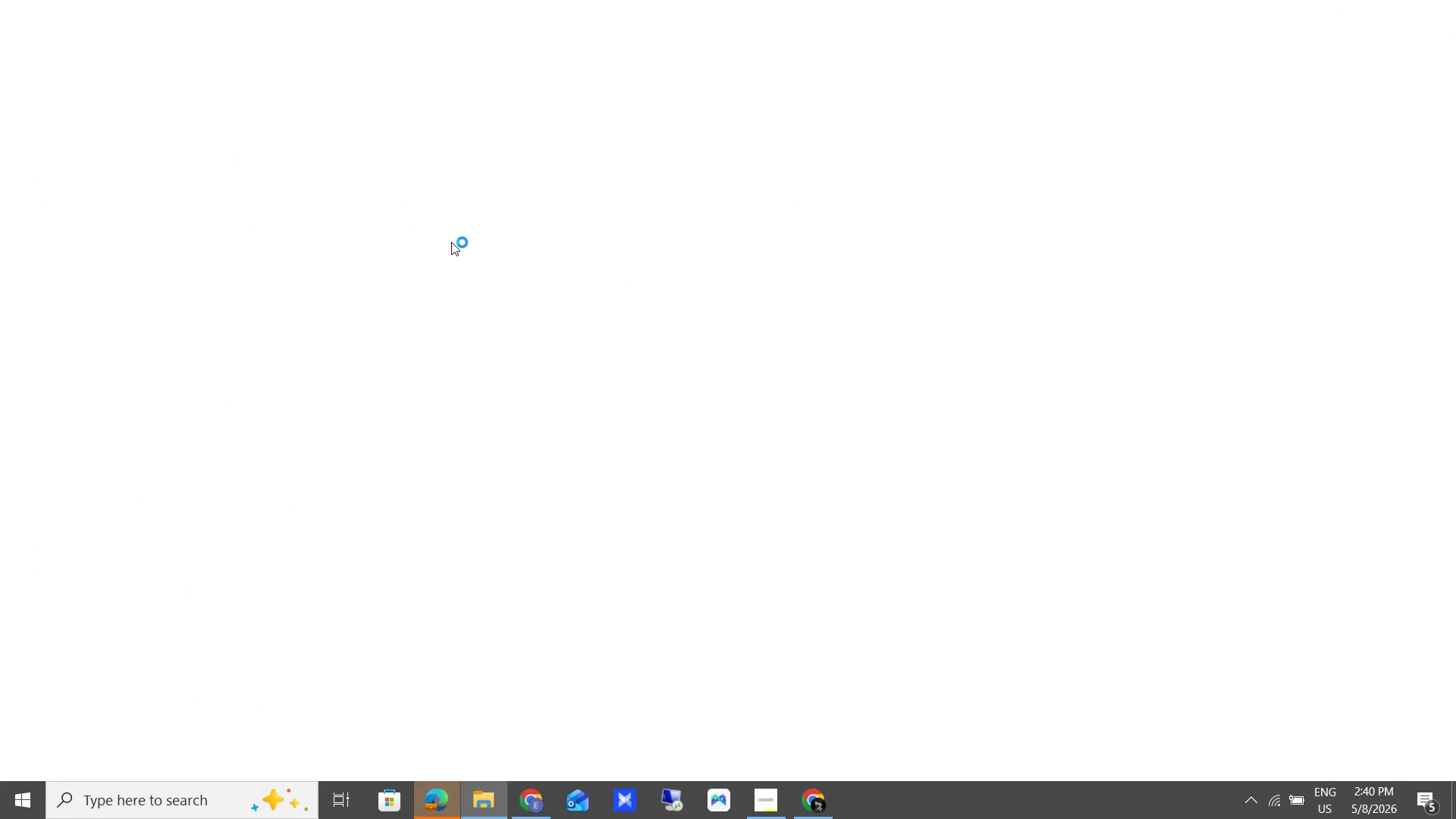 
key(Shift+Delete)
 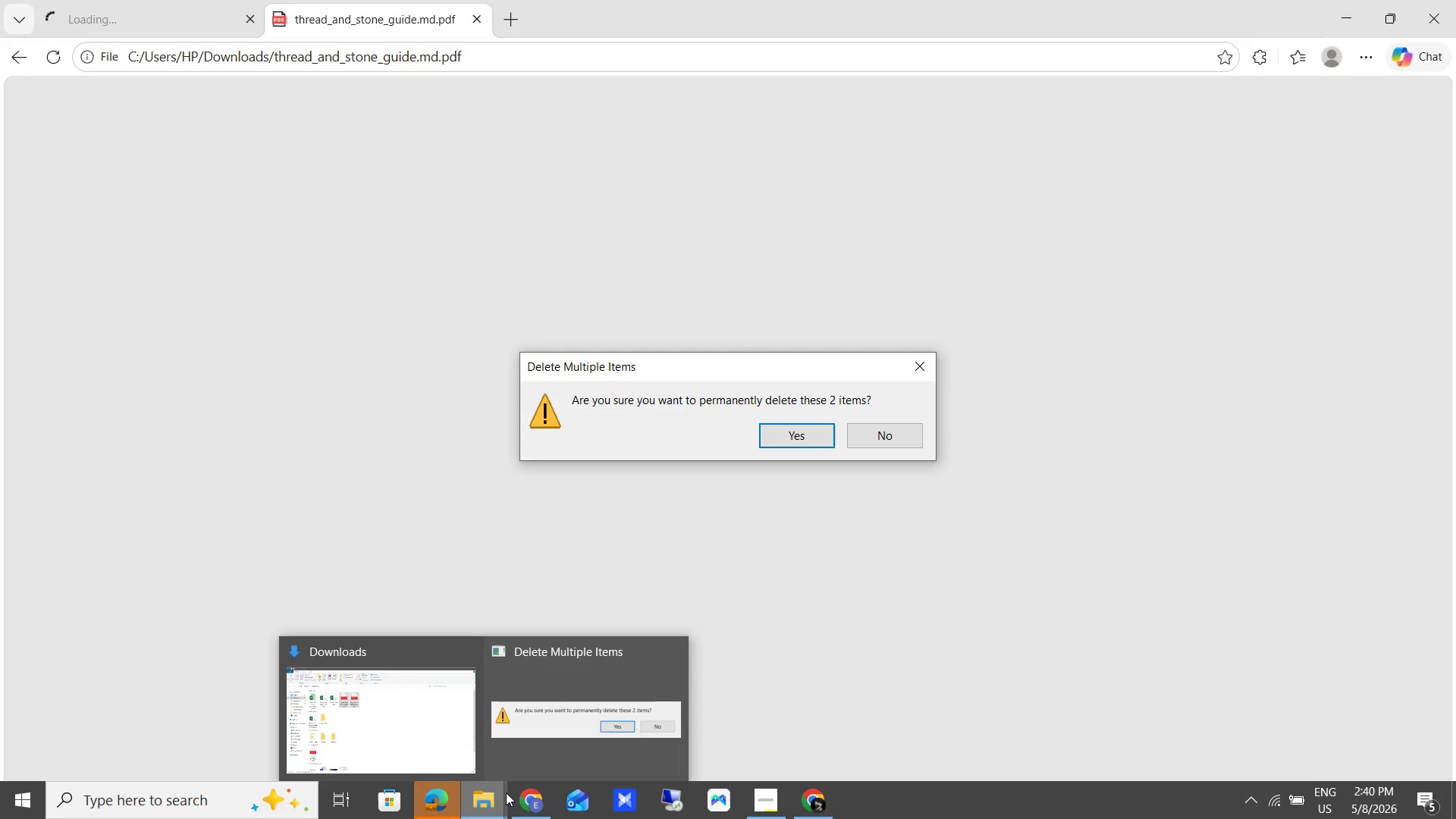 
left_click([814, 426])
 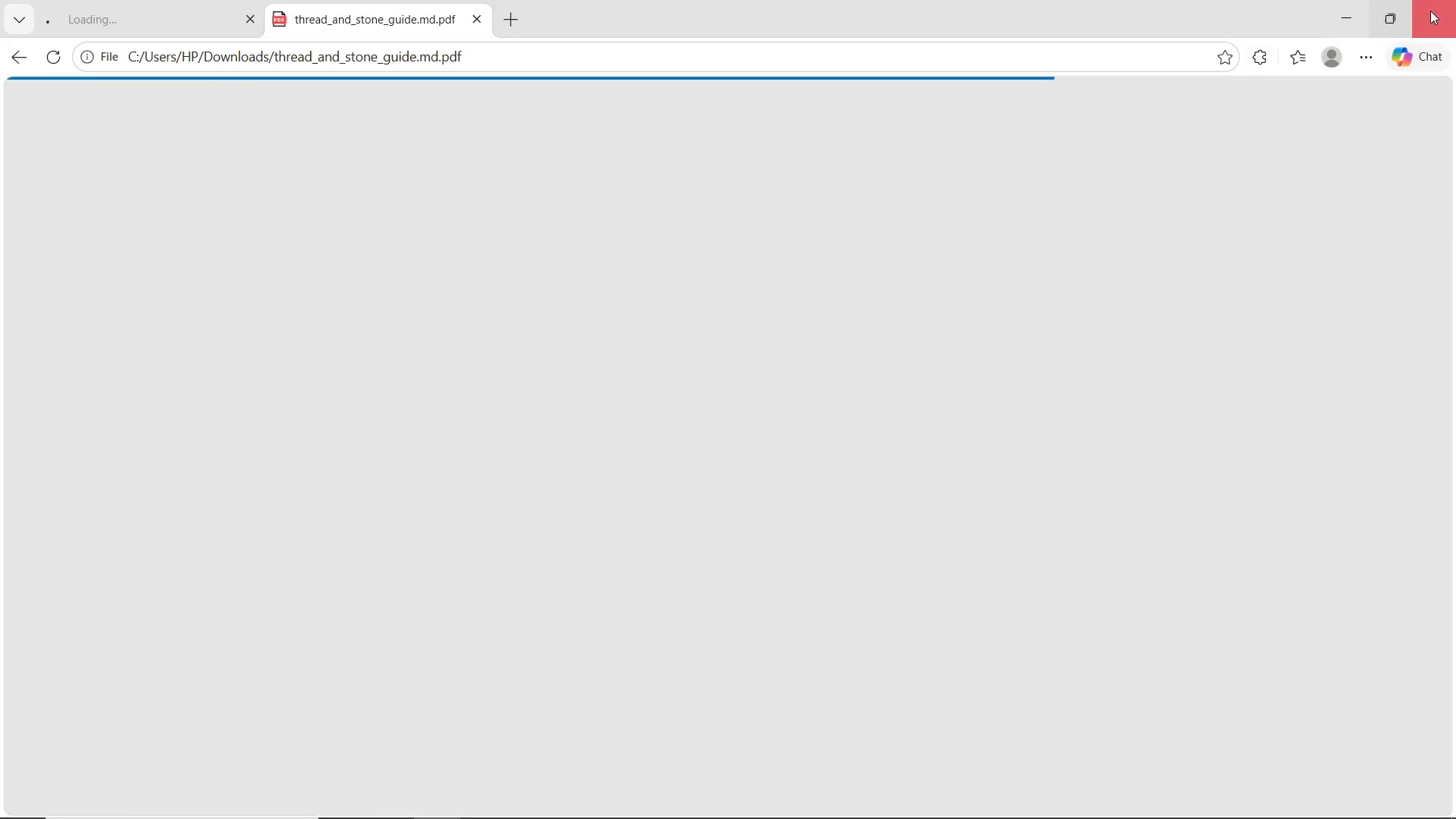 
left_click([1430, 11])
 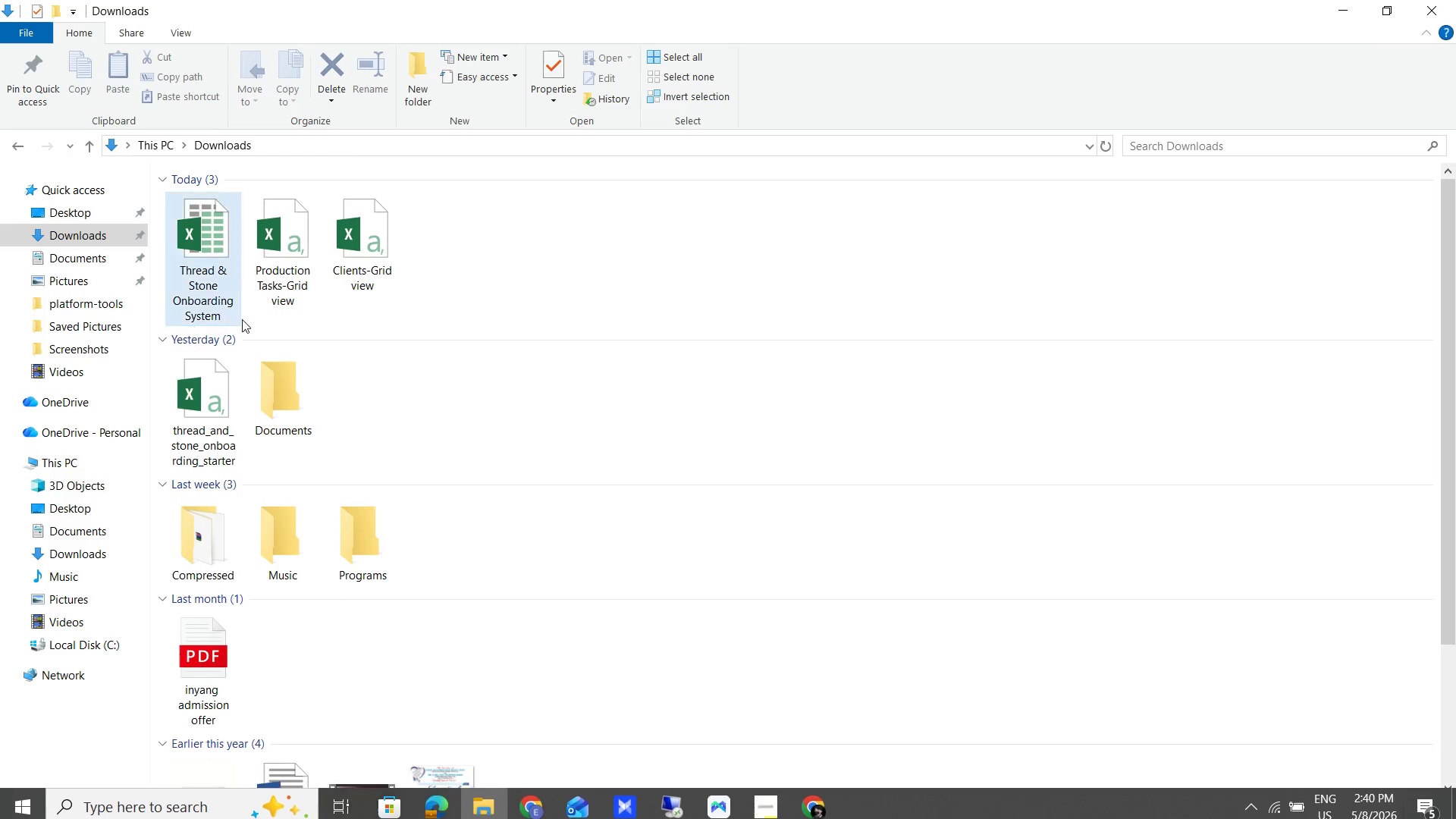 
left_click_drag(start_coordinate=[457, 272], to_coordinate=[276, 252])
 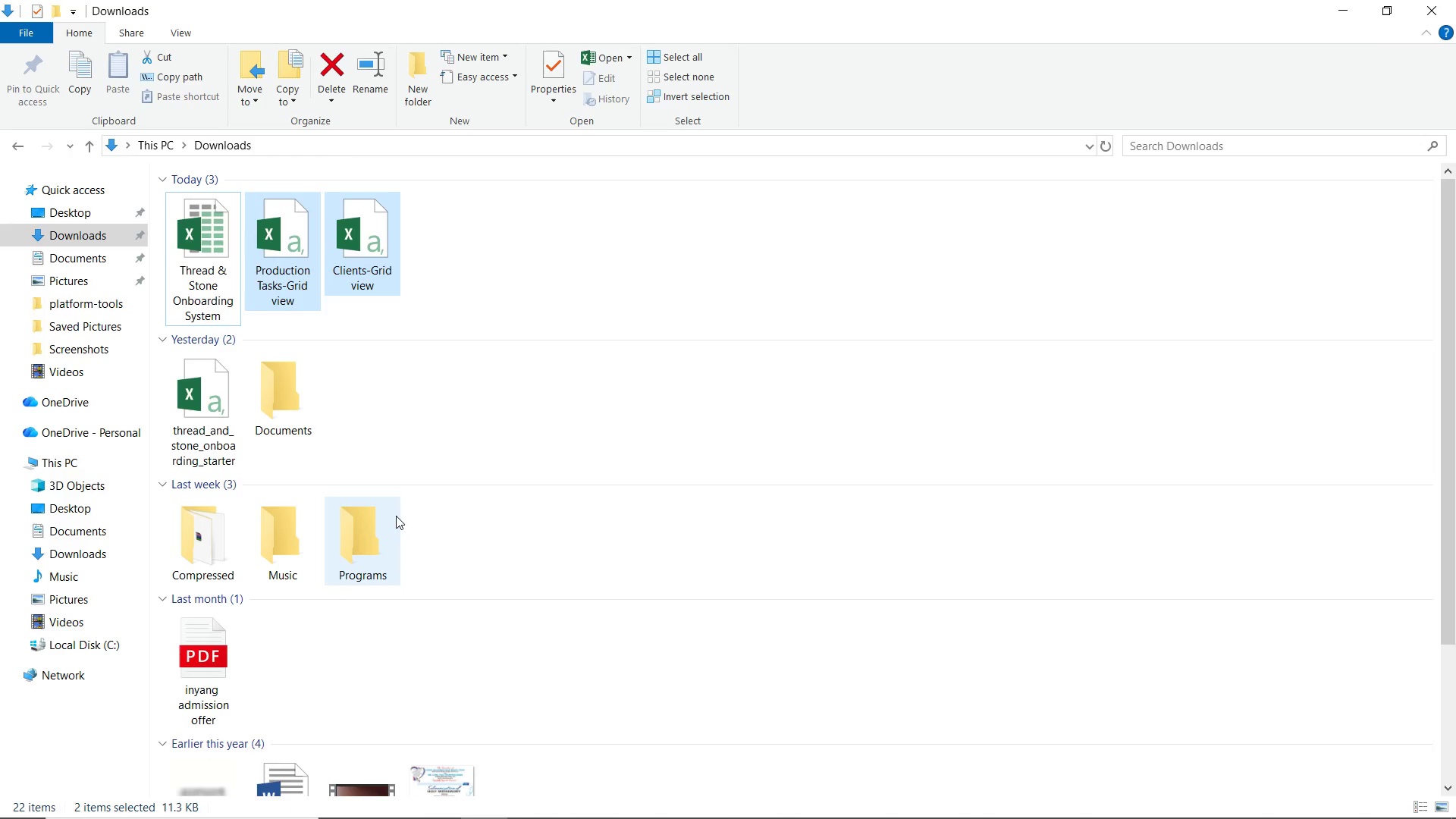 
key(Shift+Delete)
 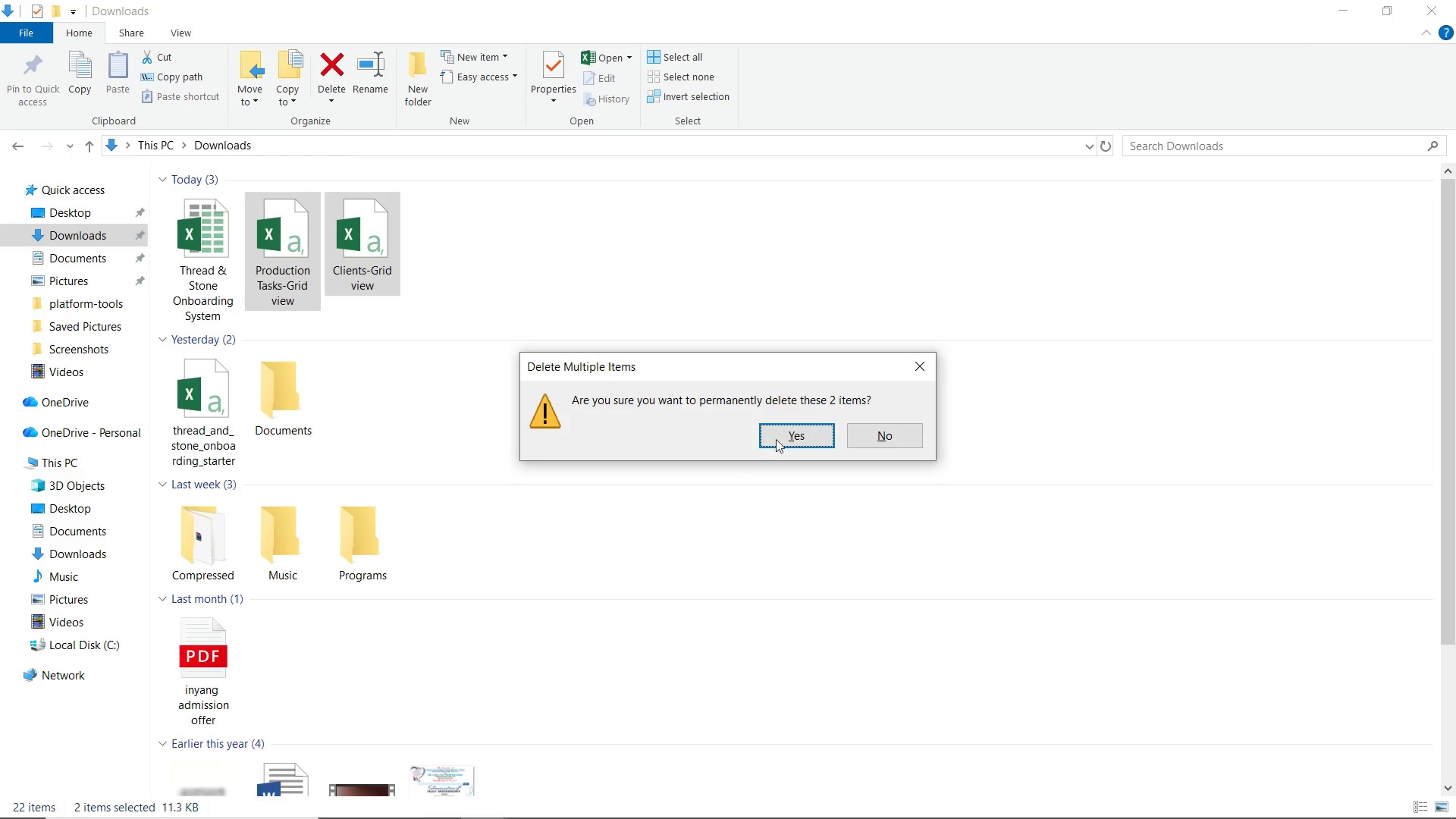 
left_click([776, 437])
 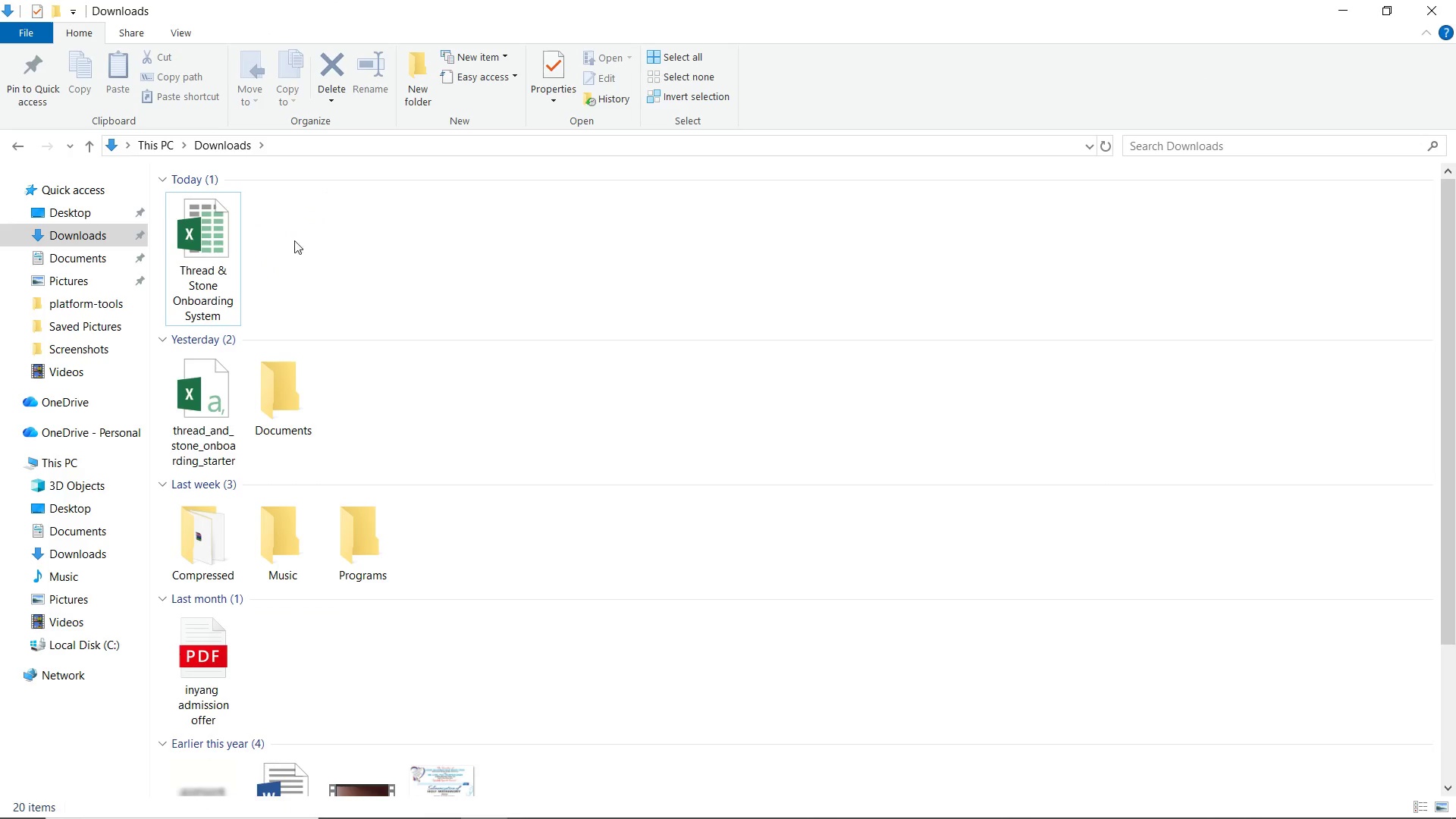 
left_click([315, 244])
 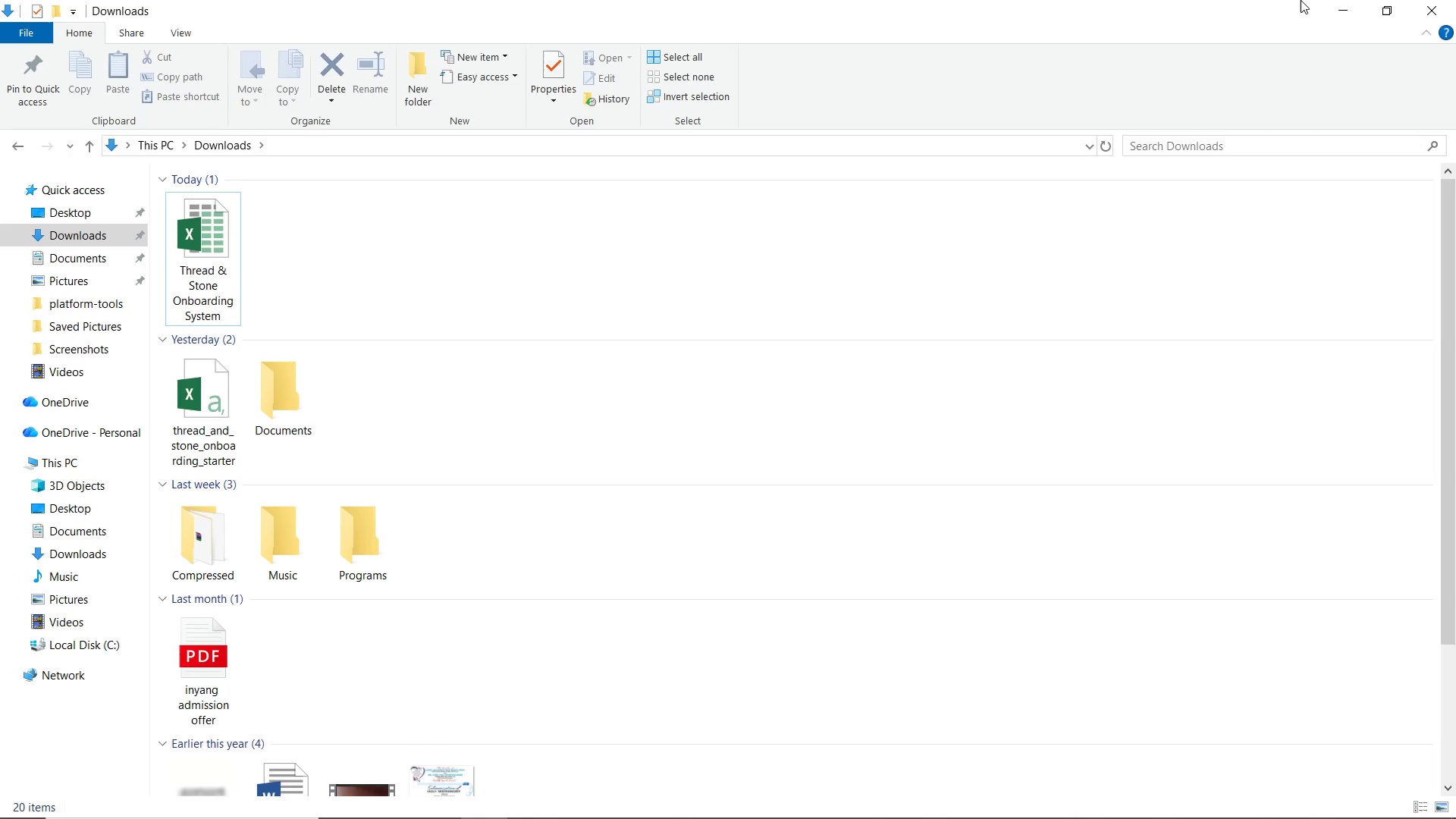 
left_click([1358, 9])
 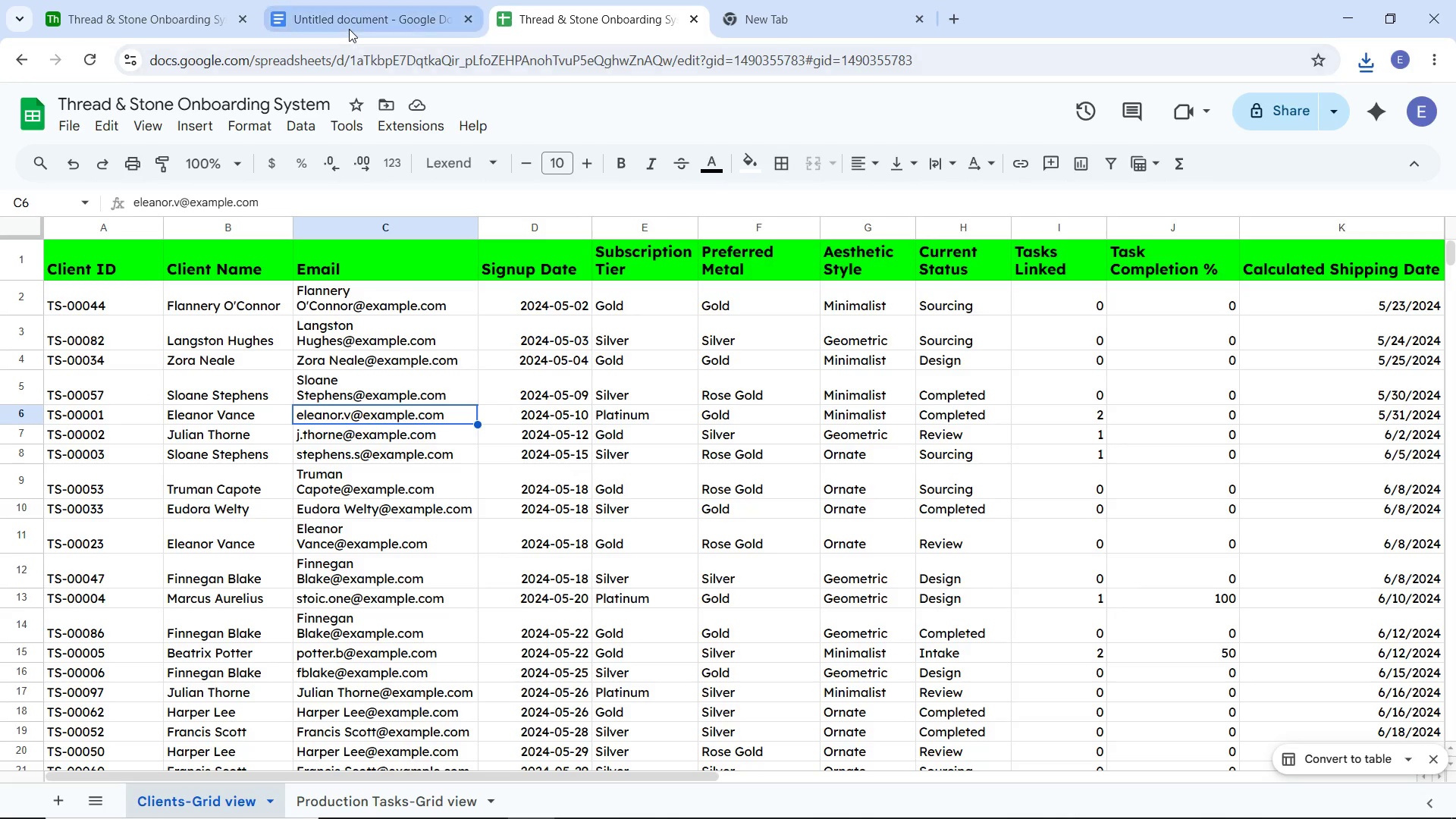 
left_click([349, 29])
 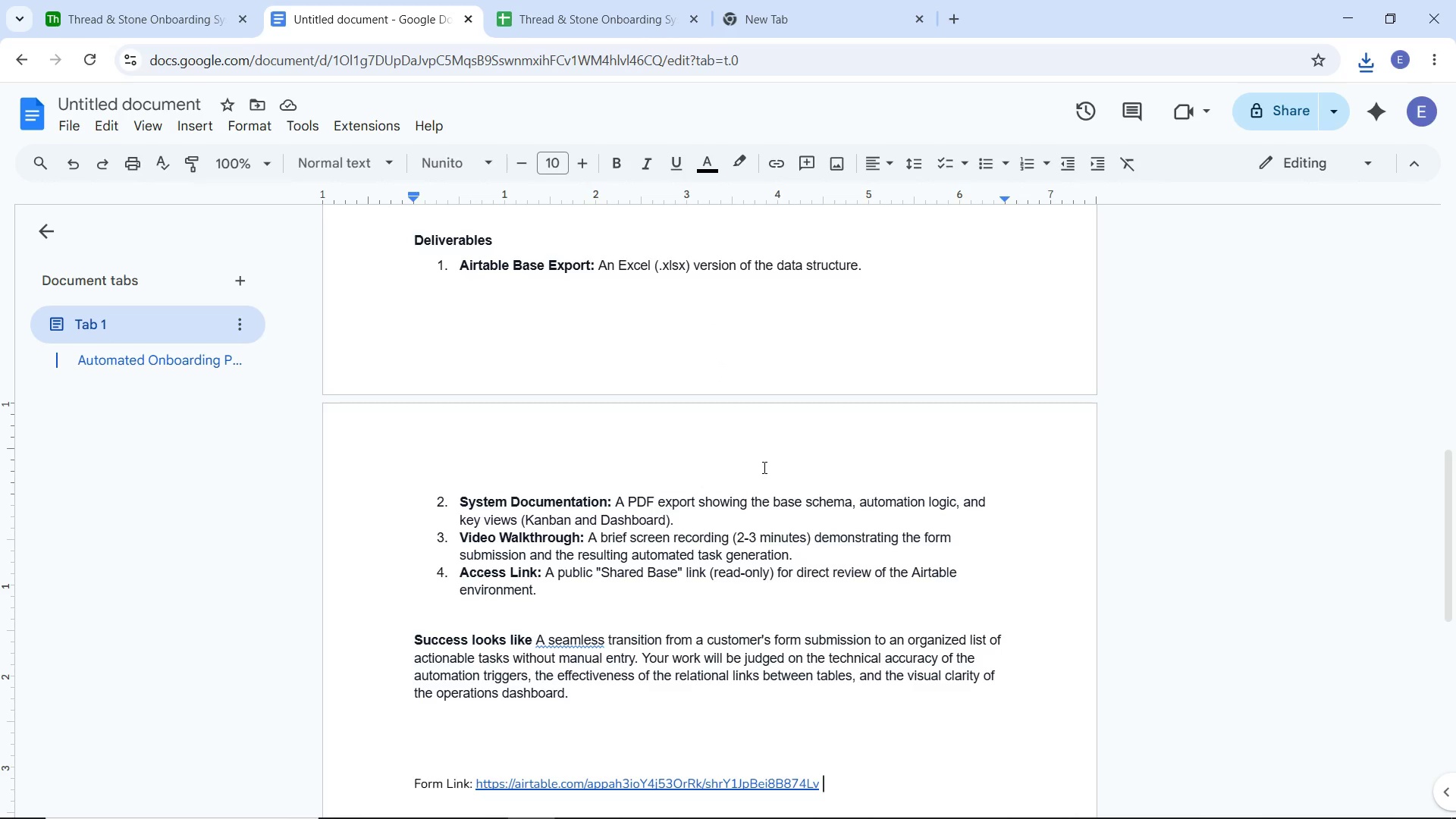 
wait(20.94)
 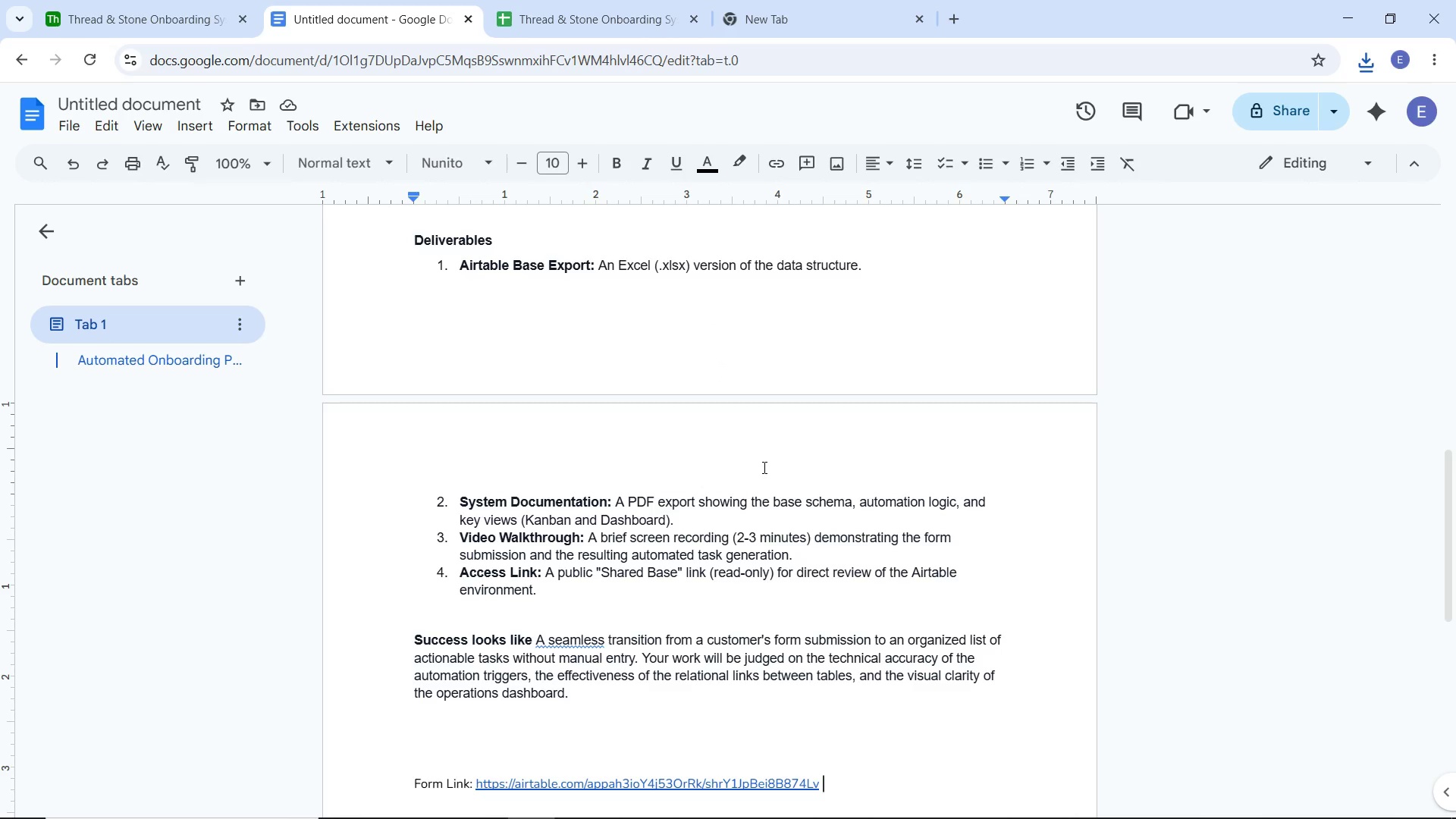 
left_click([837, 20])
 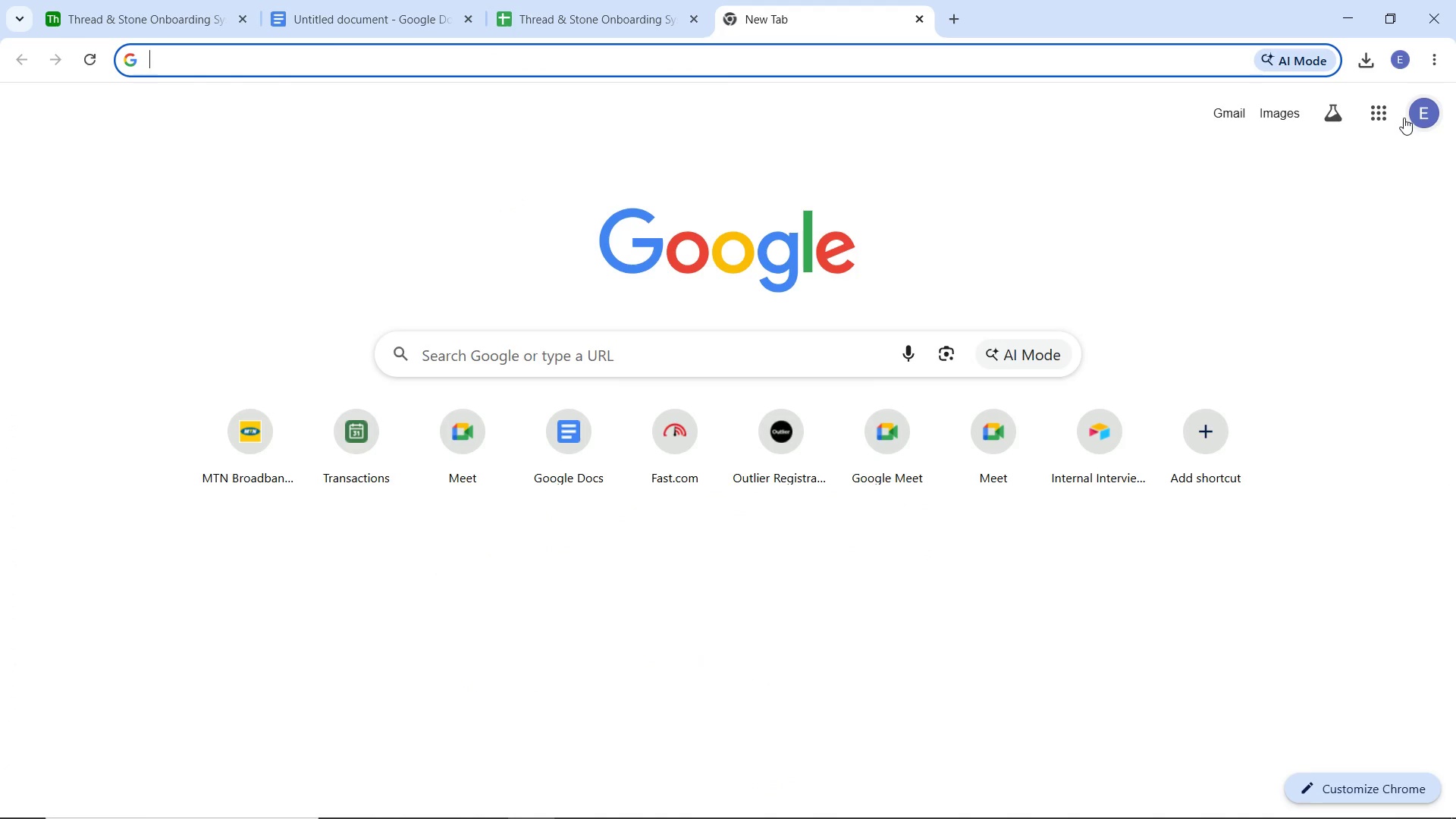 
left_click([1382, 112])
 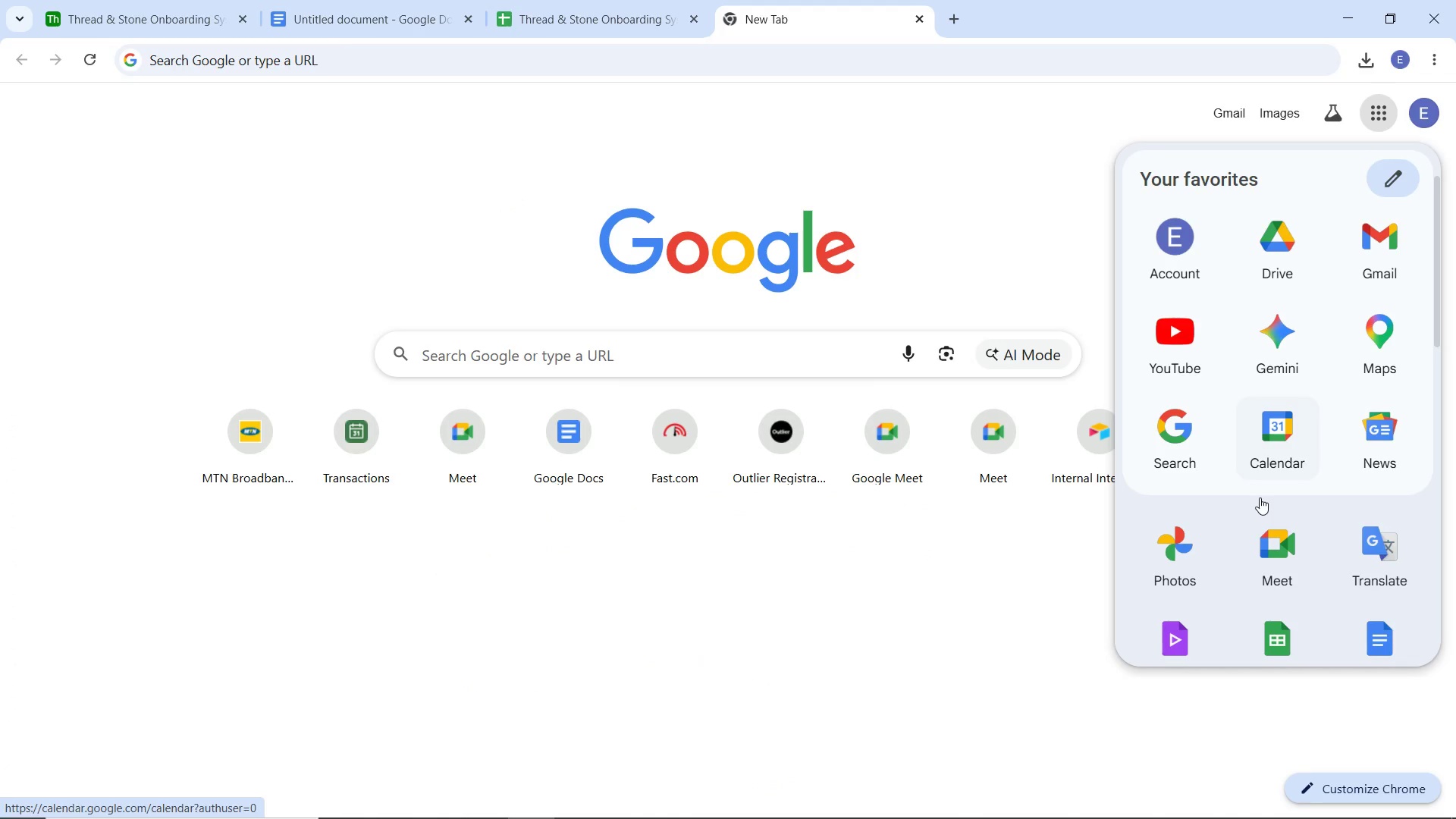 
scroll: coordinate [1274, 519], scroll_direction: down, amount: 1.0
 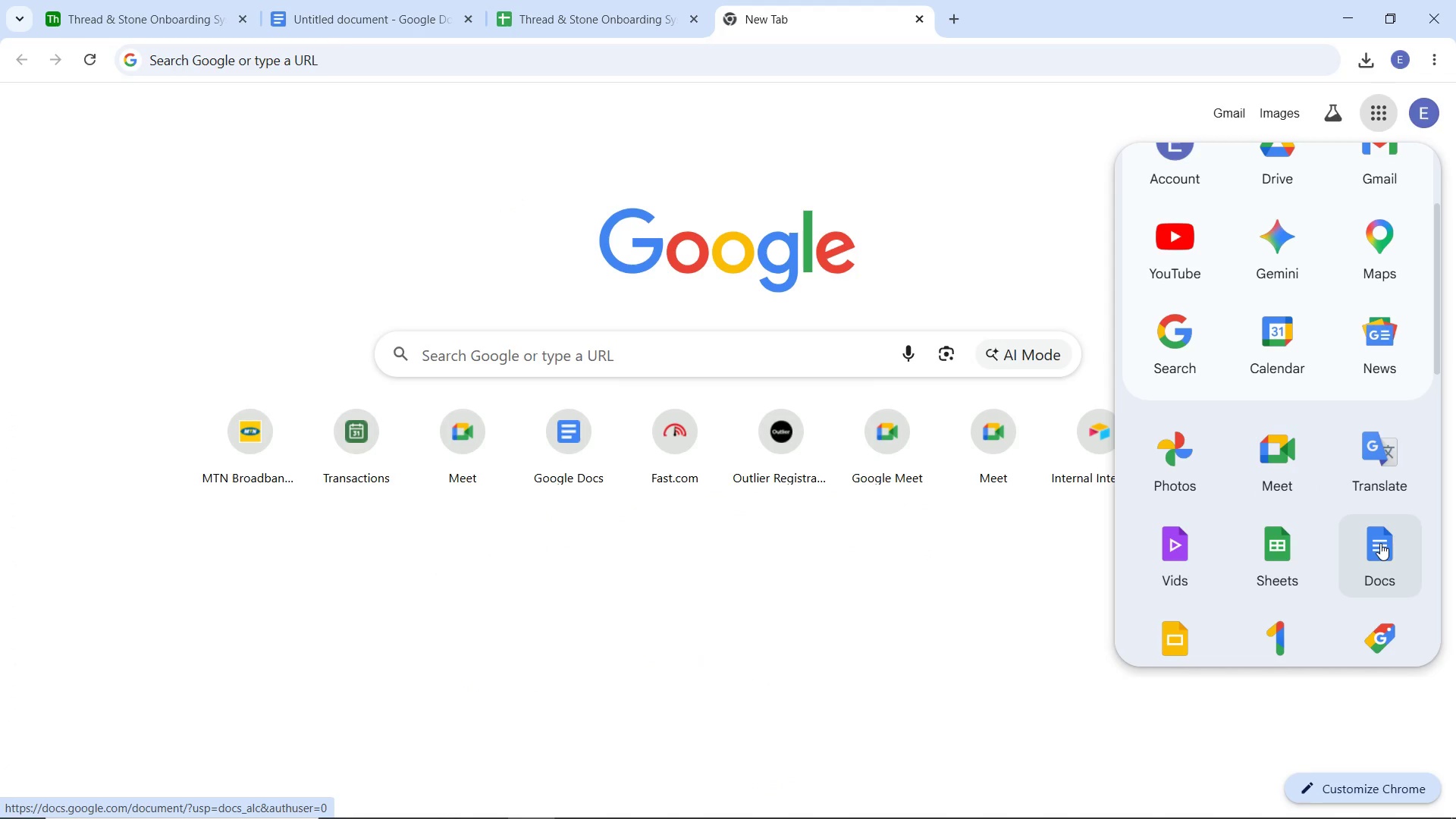 
left_click([1380, 543])
 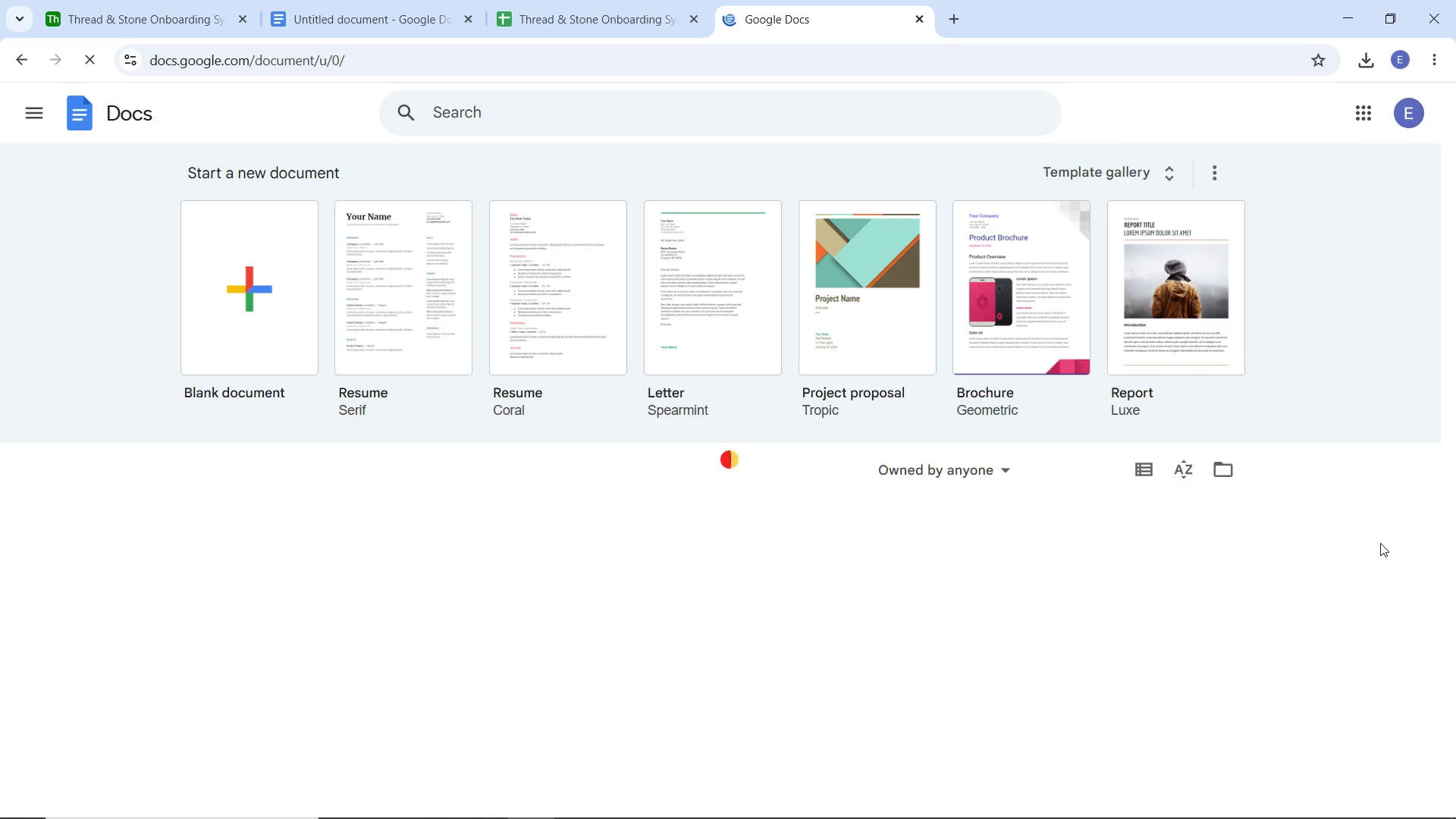 
mouse_move([1081, 417])
 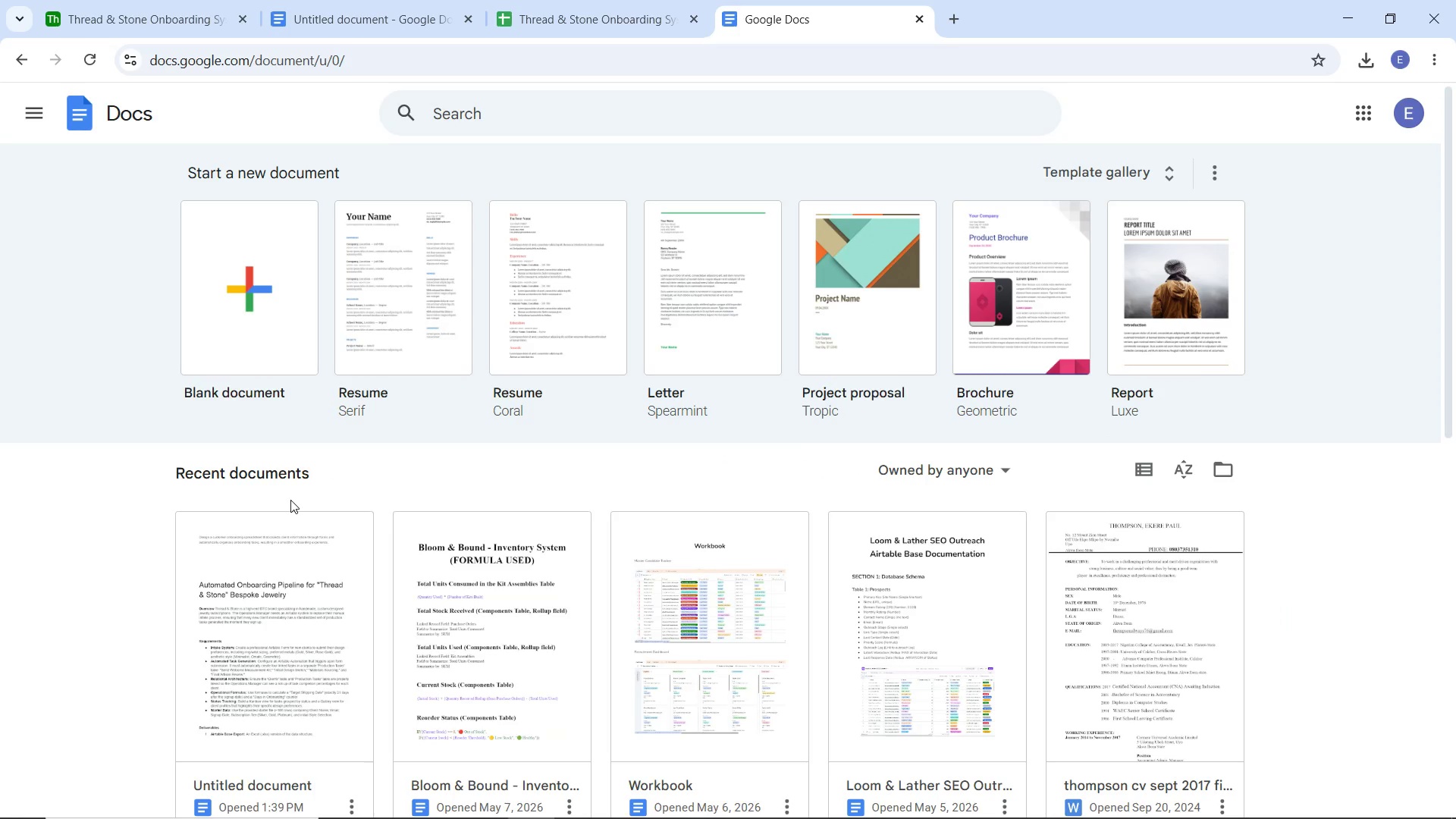 
scroll: coordinate [290, 500], scroll_direction: none, amount: 0.0
 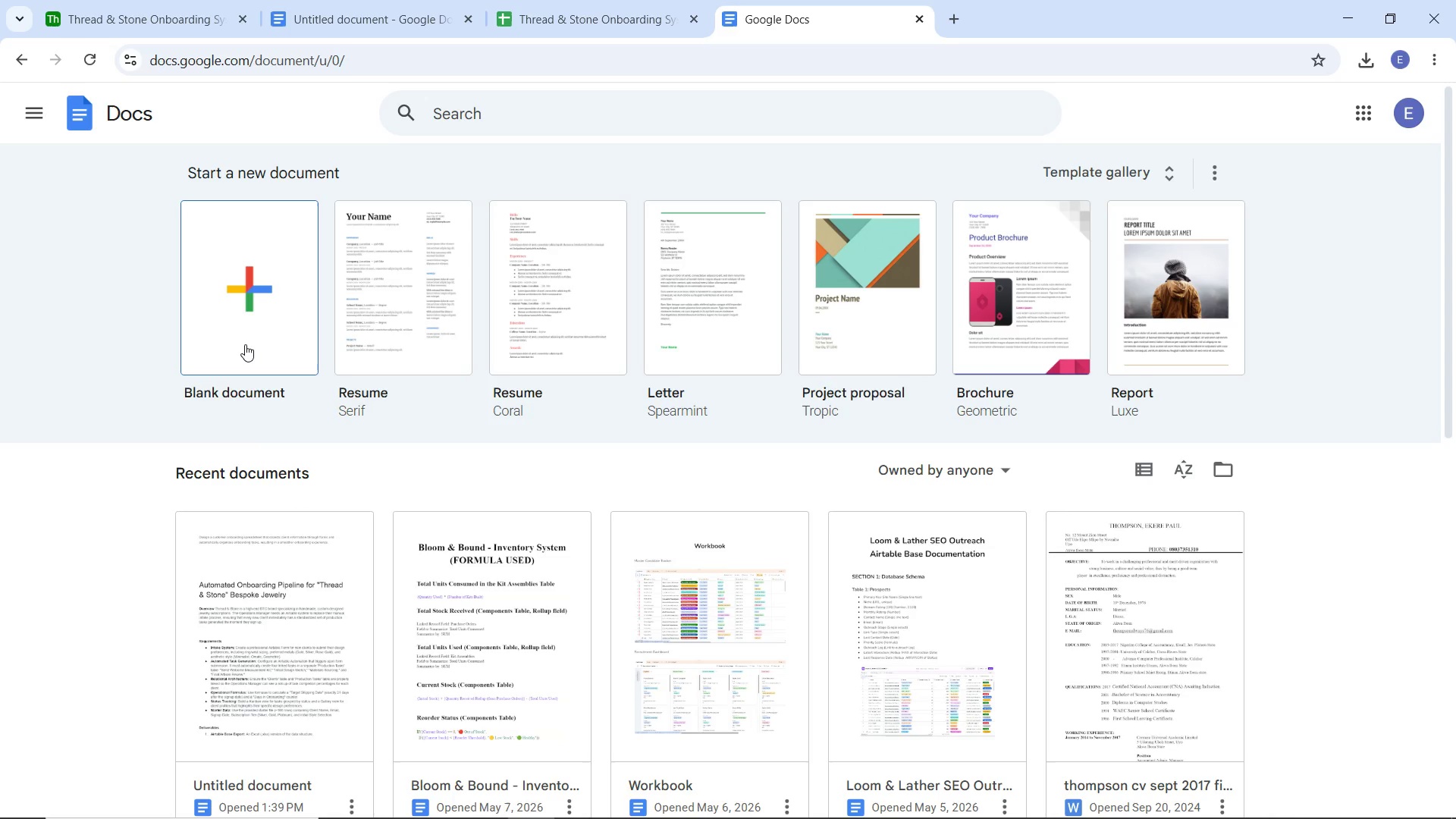 
left_click([245, 344])
 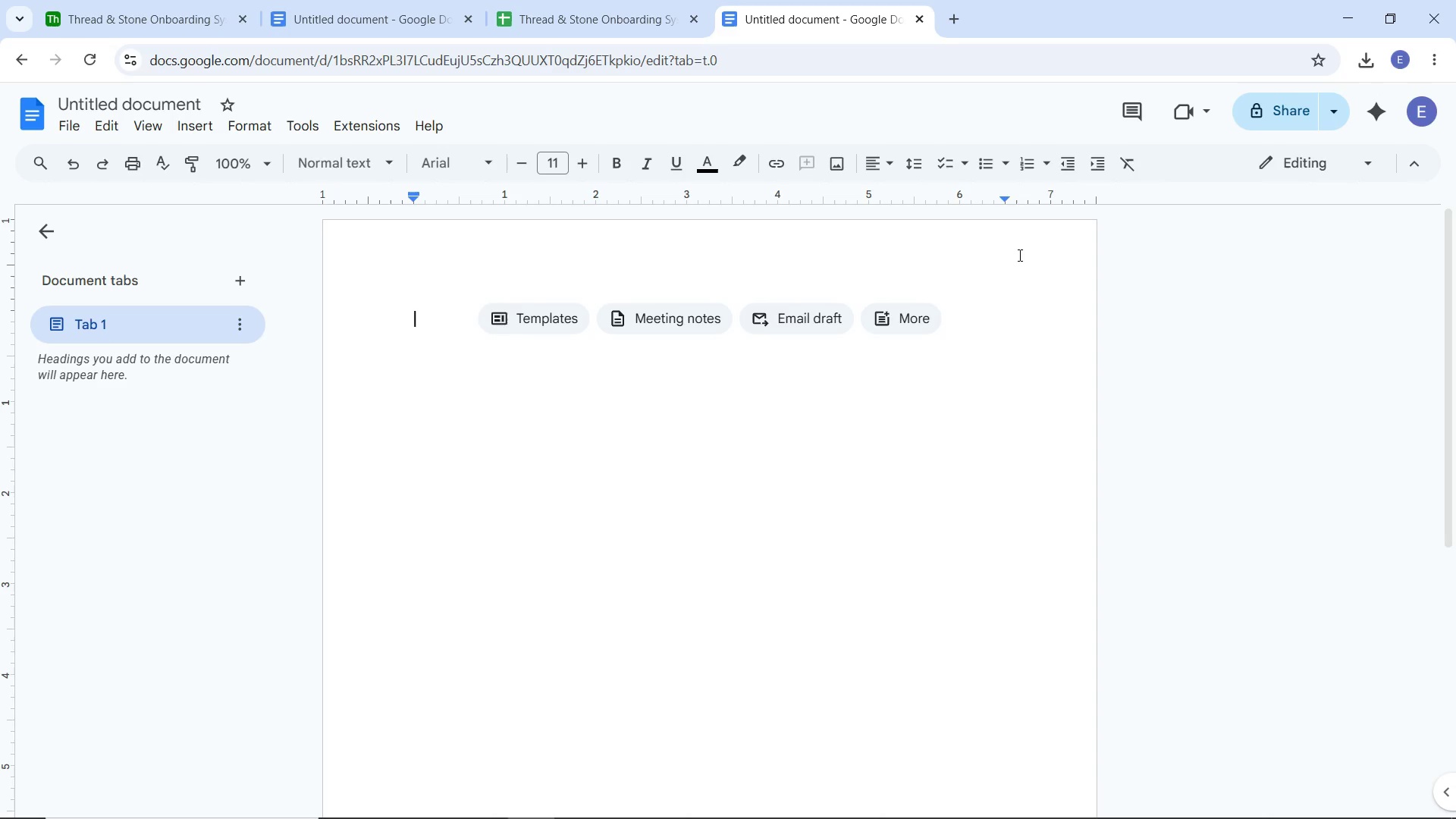 
wait(18.12)
 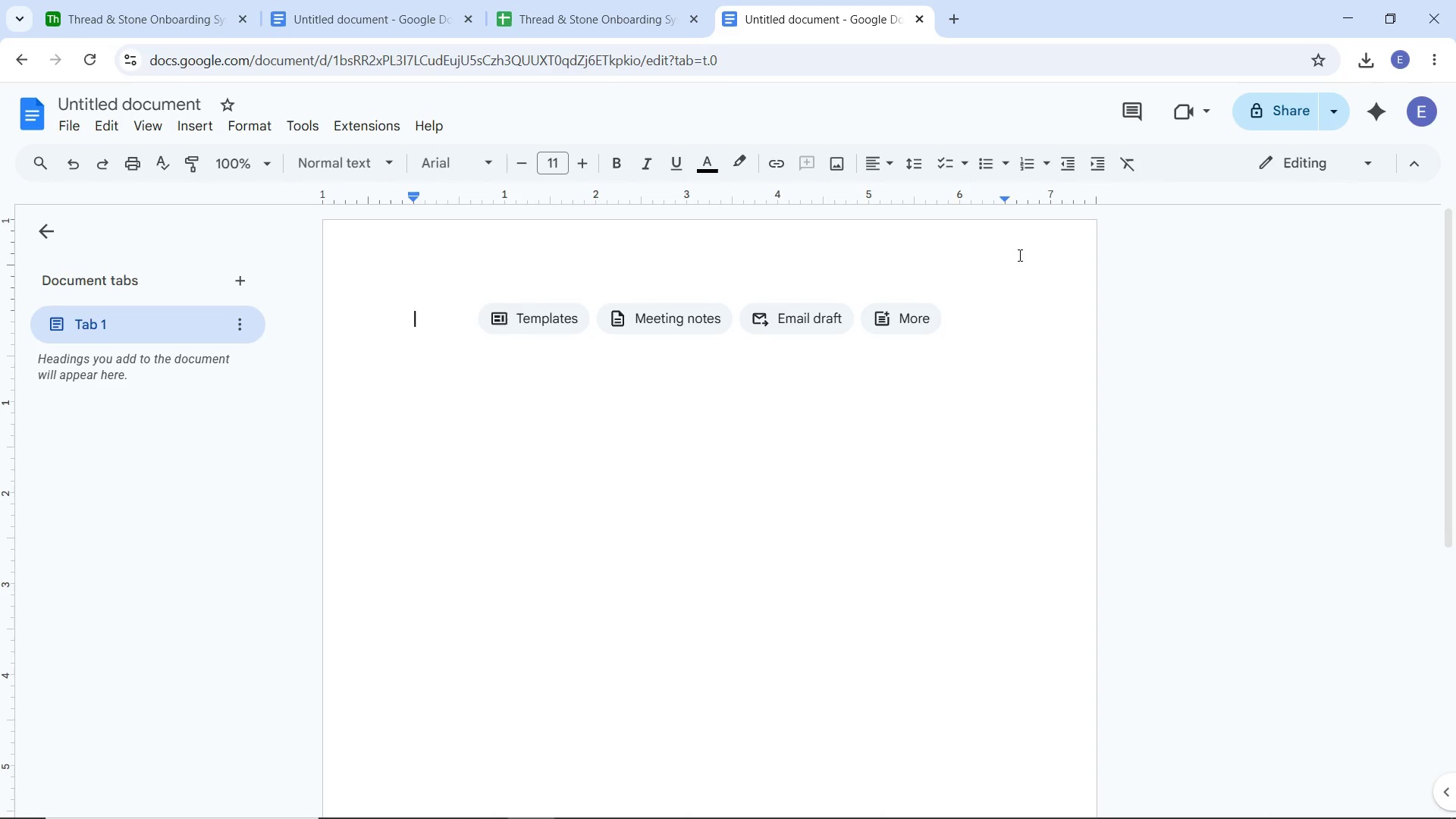 
double_click([449, 169])
 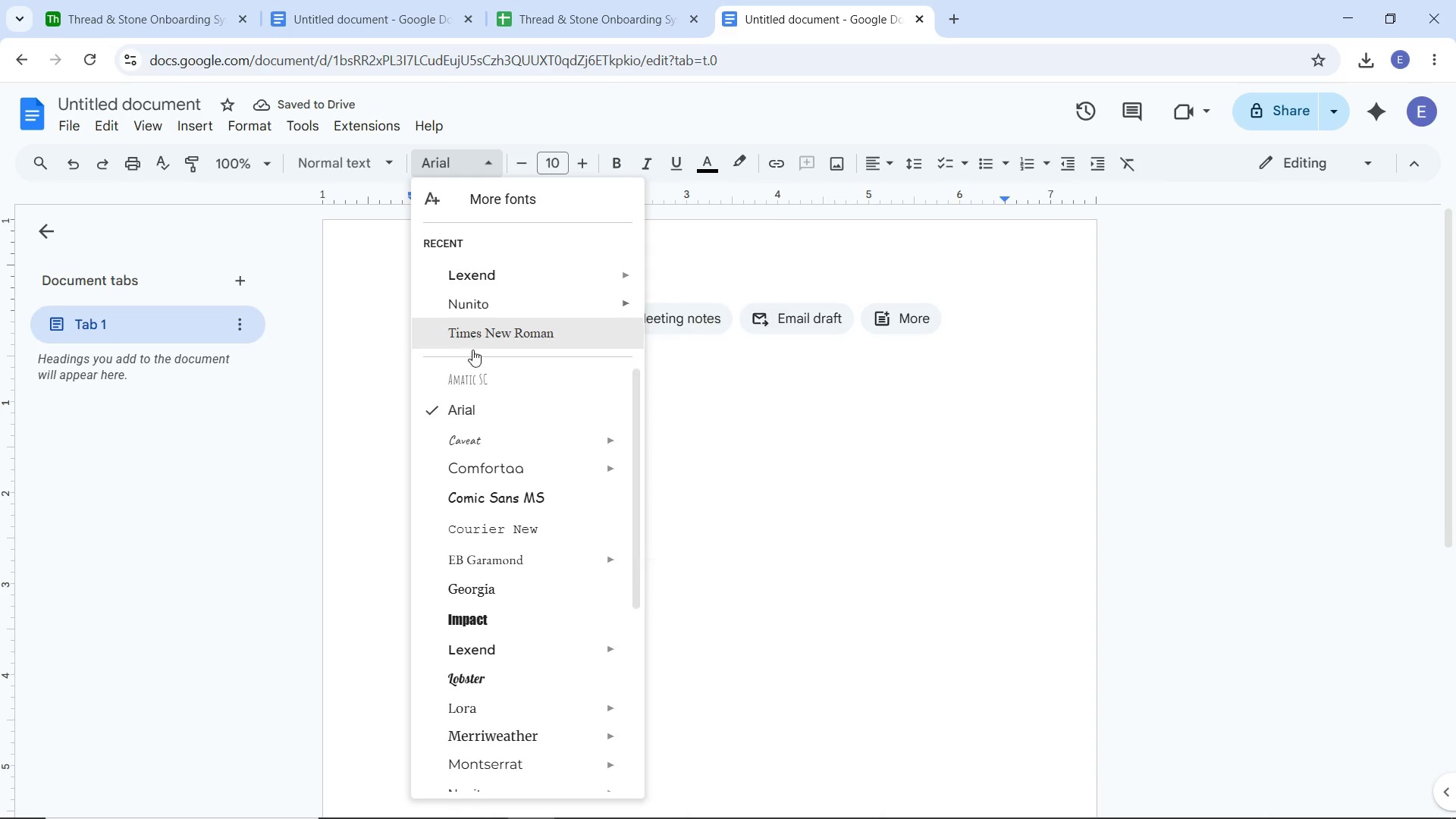 
scroll: coordinate [488, 590], scroll_direction: down, amount: 9.0
 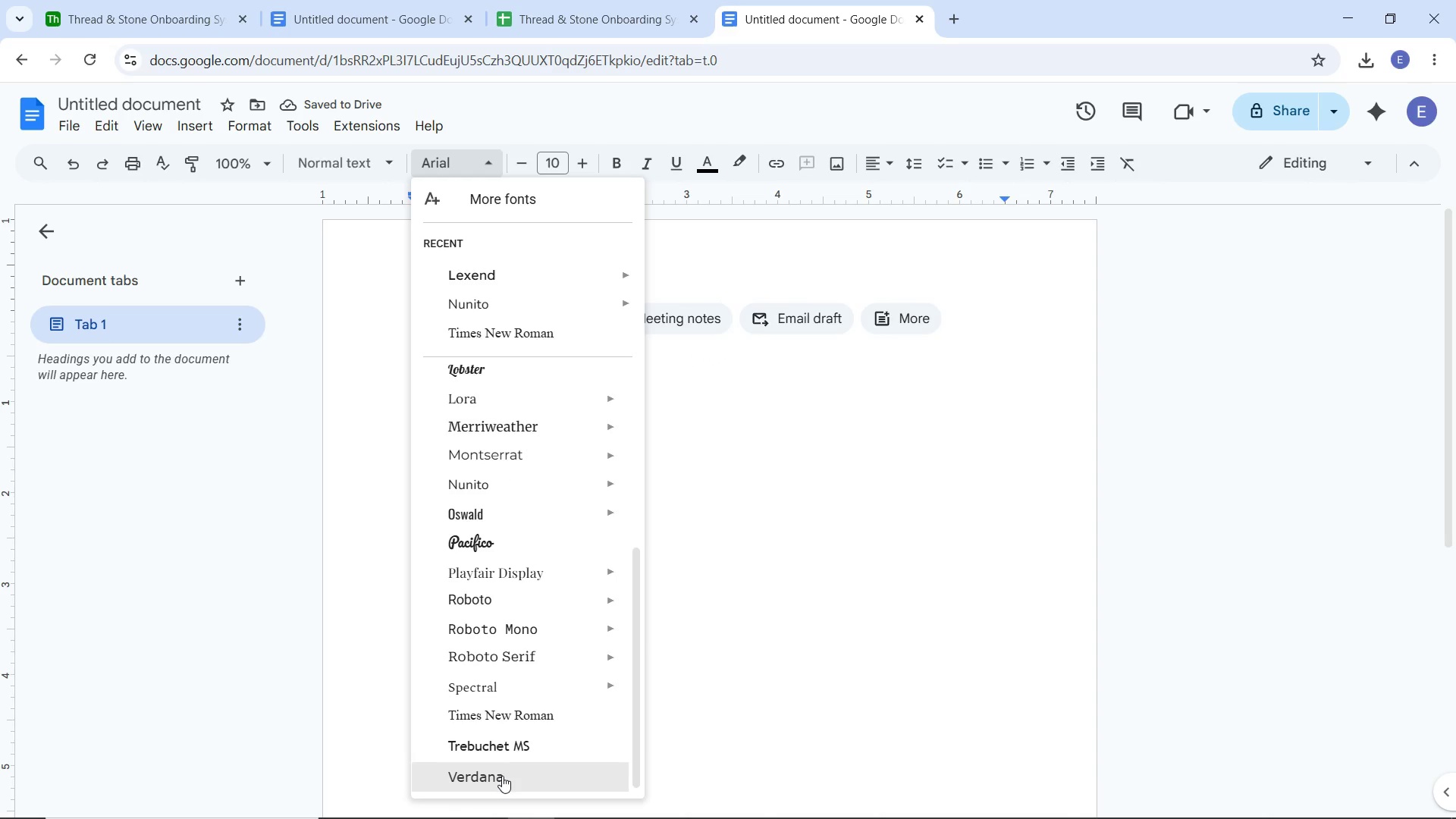 
left_click([502, 776])
 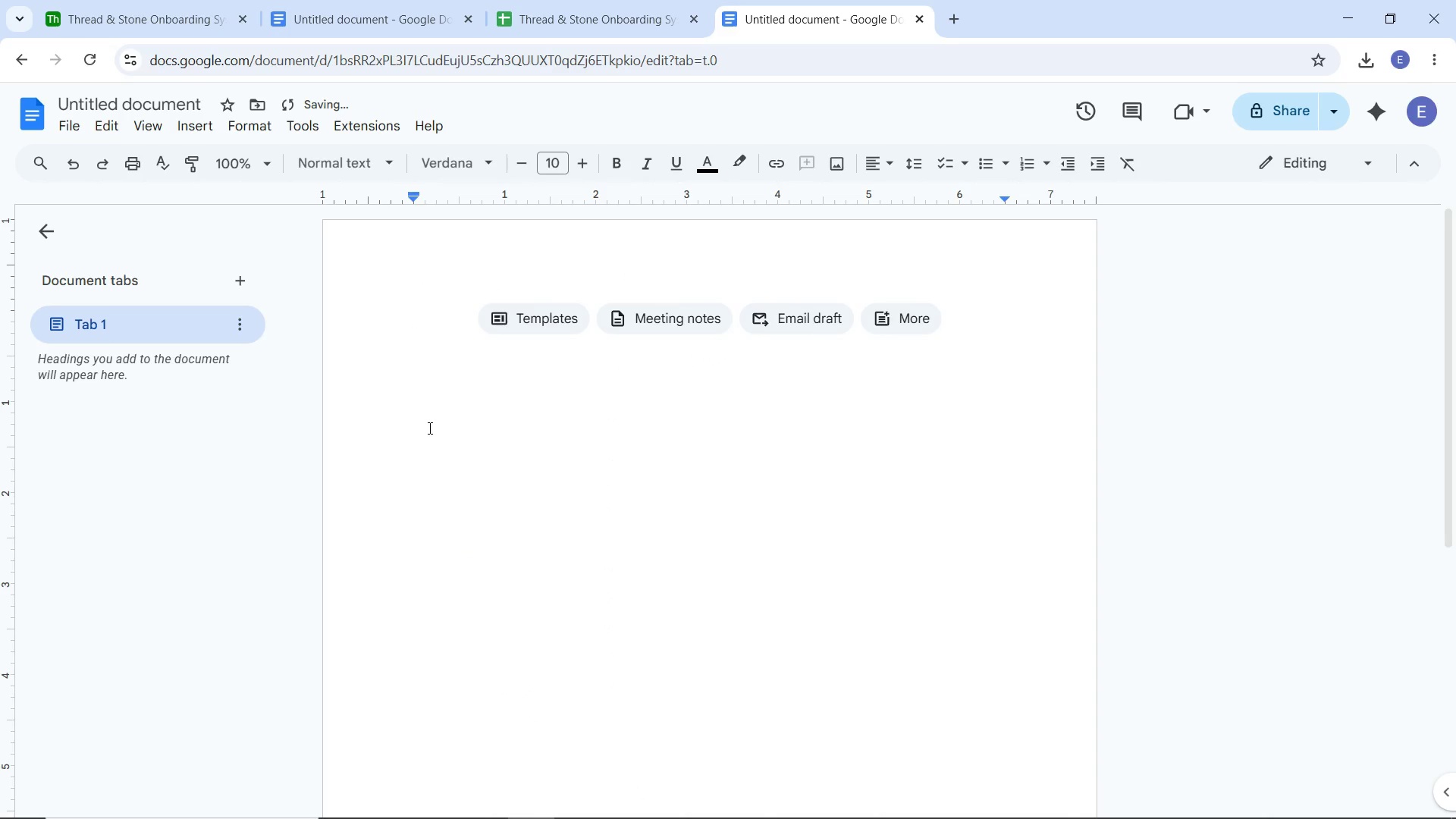 
left_click([428, 428])
 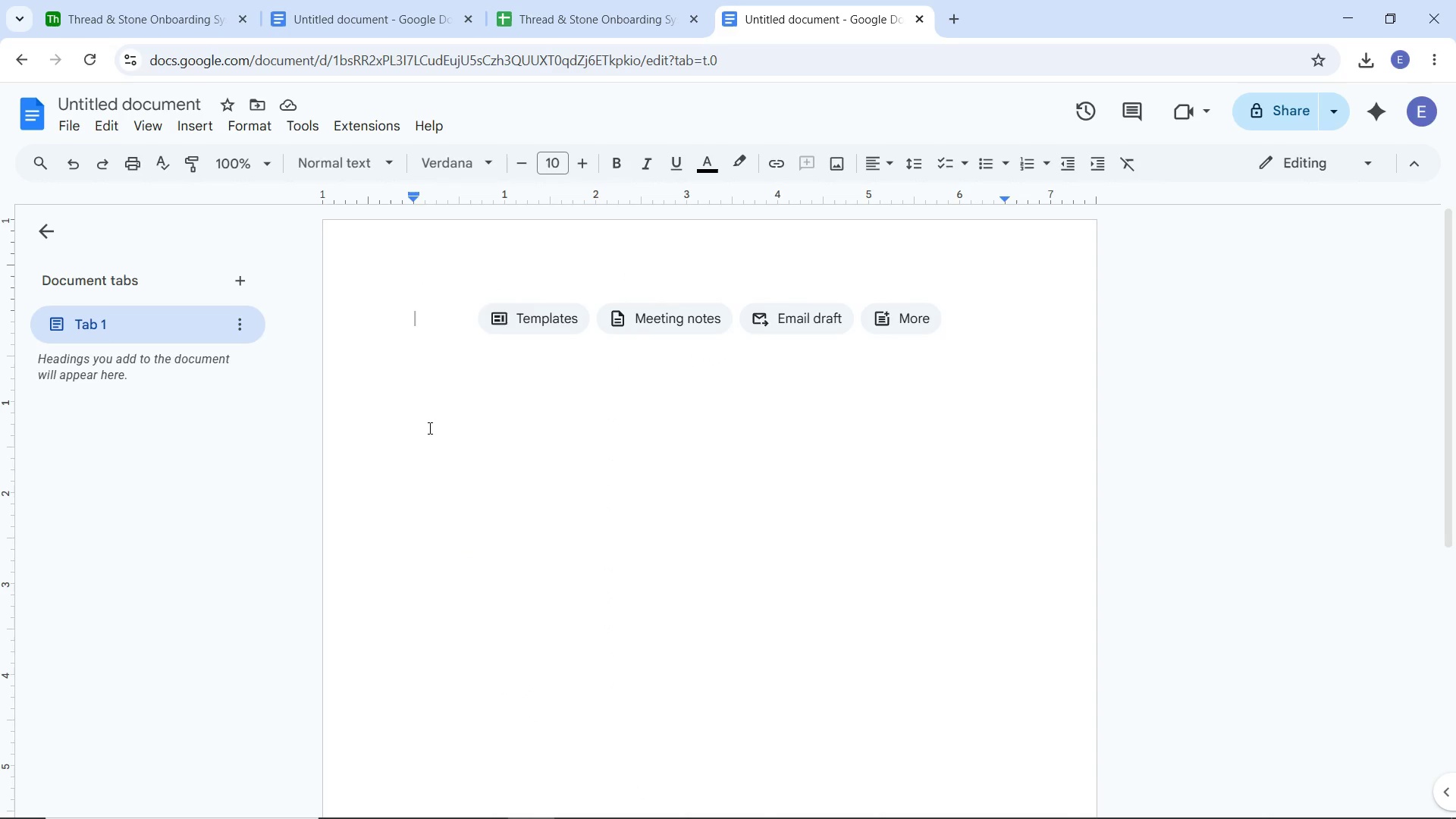 
wait(7.19)
 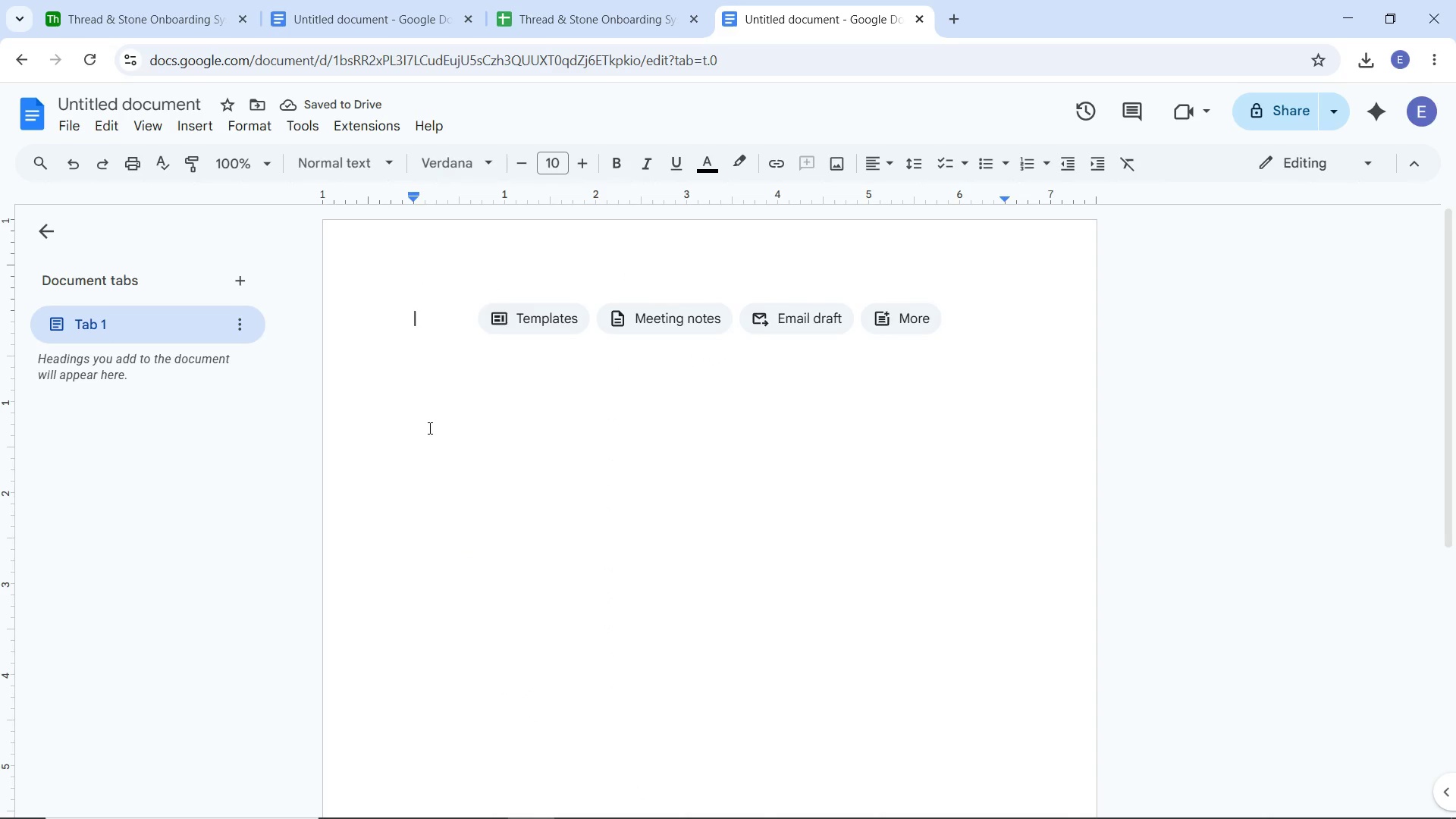 
key(Control+V)
 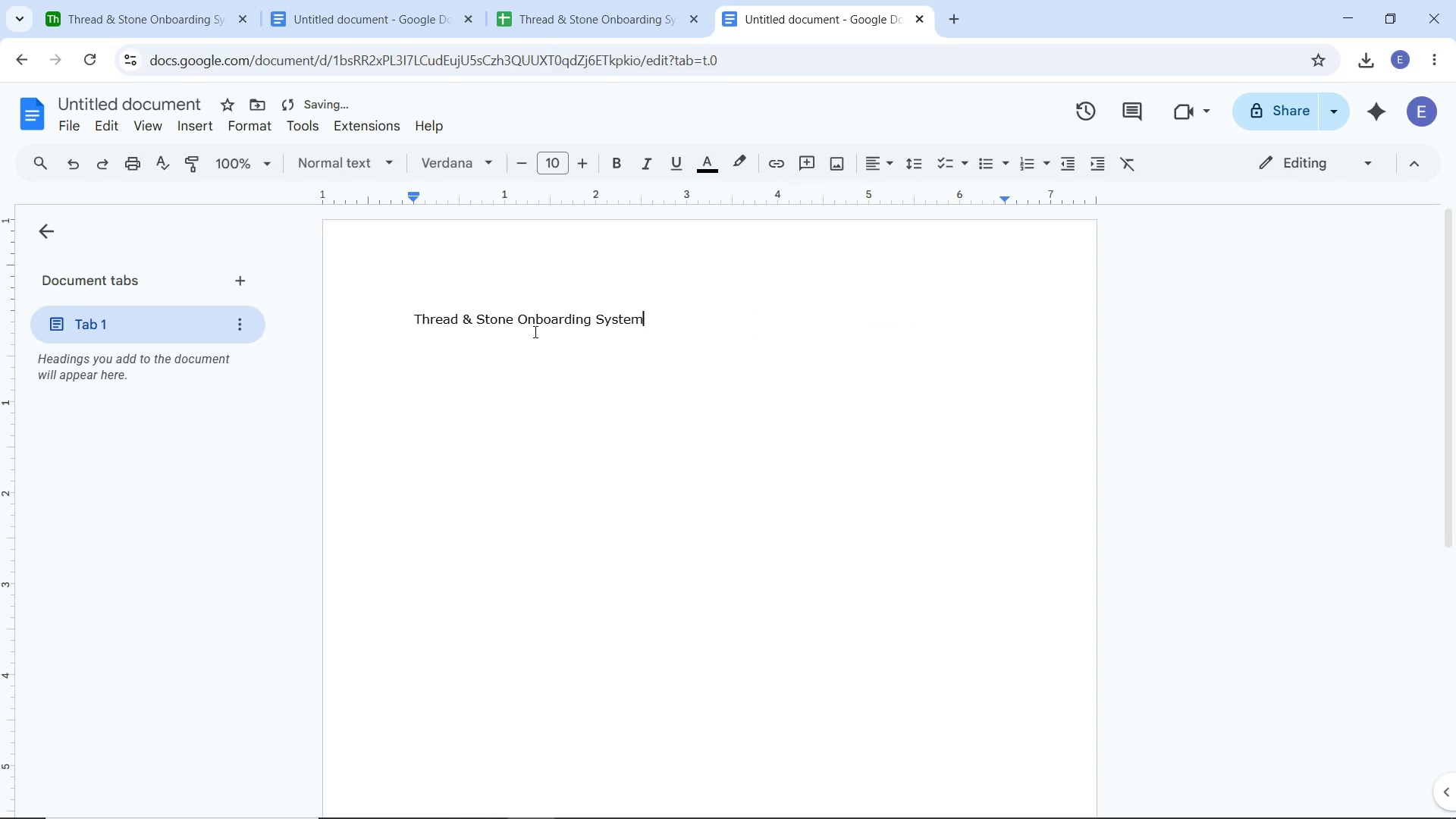 
type( - Sysy)
key(Backspace)
type(tem Documentation)
 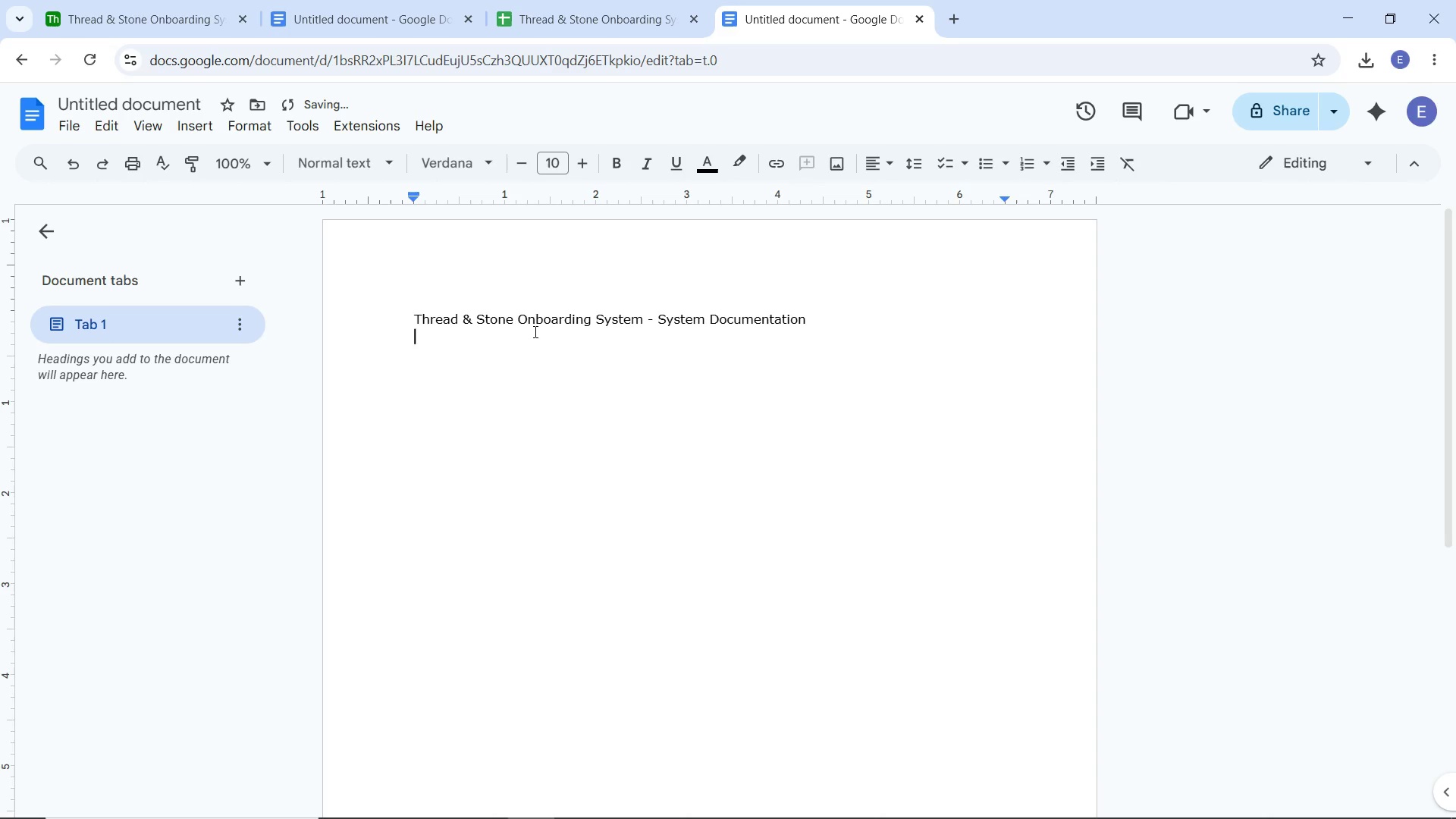 
 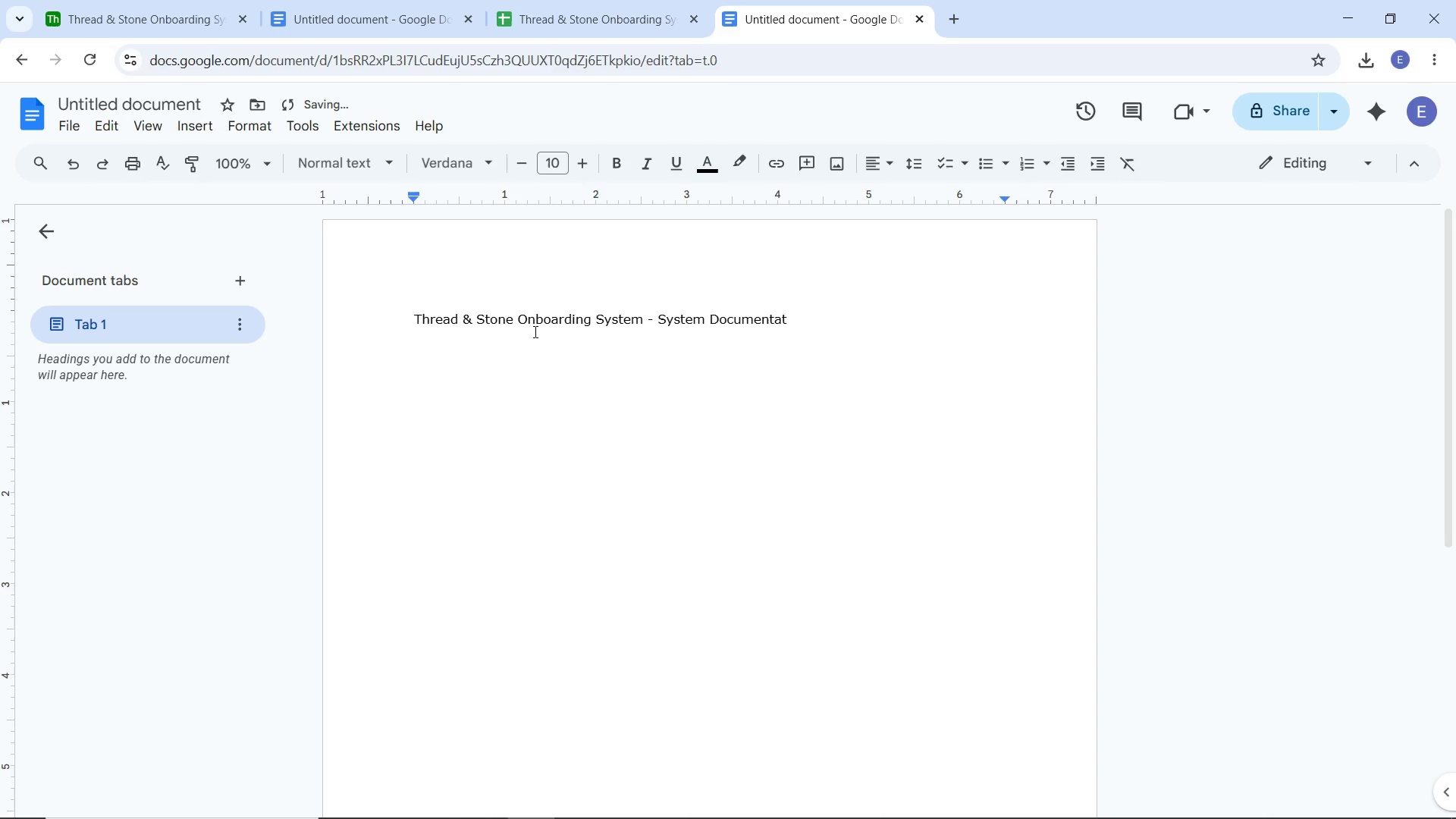 
key(Enter)
 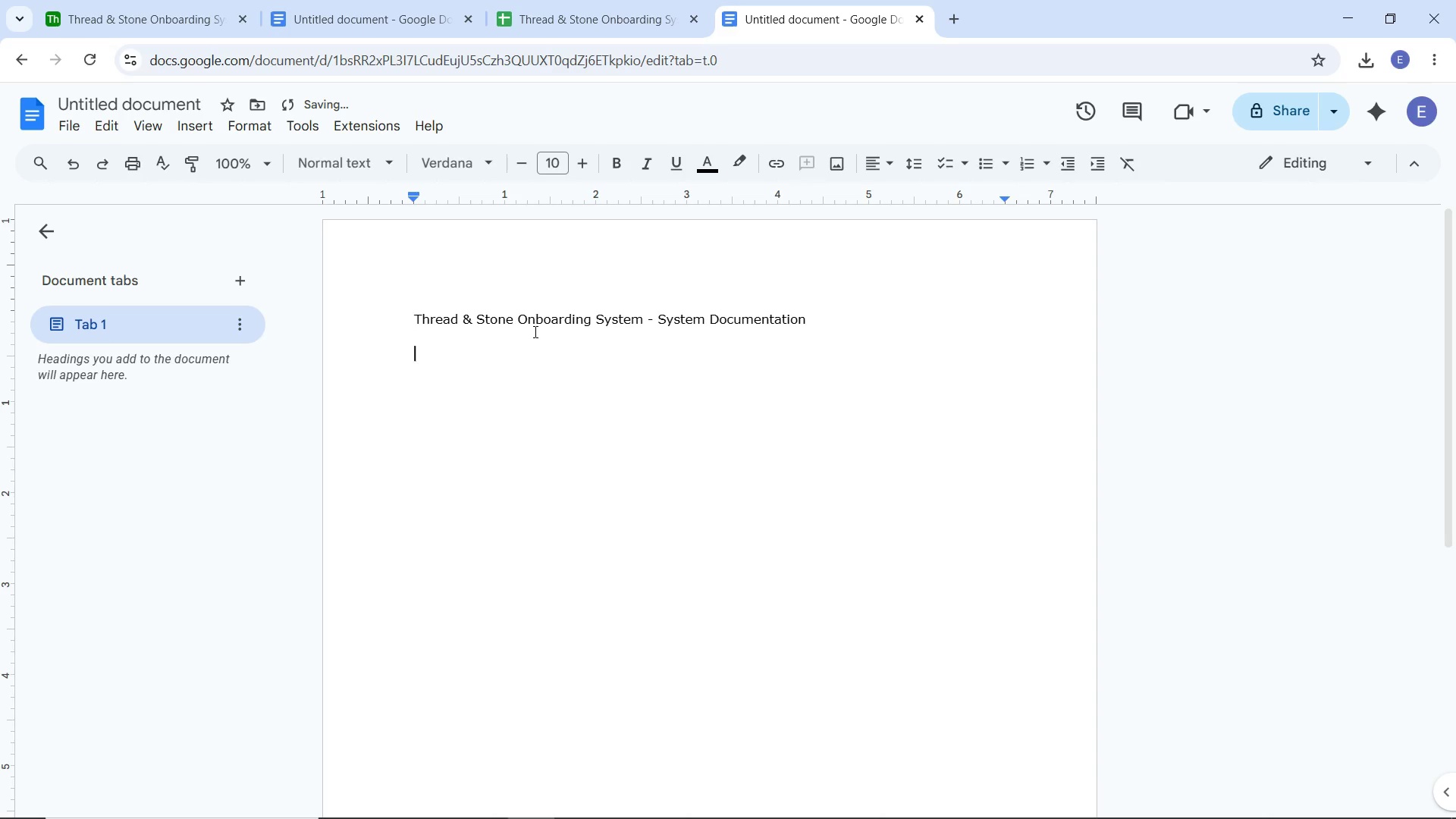 
key(Enter)
 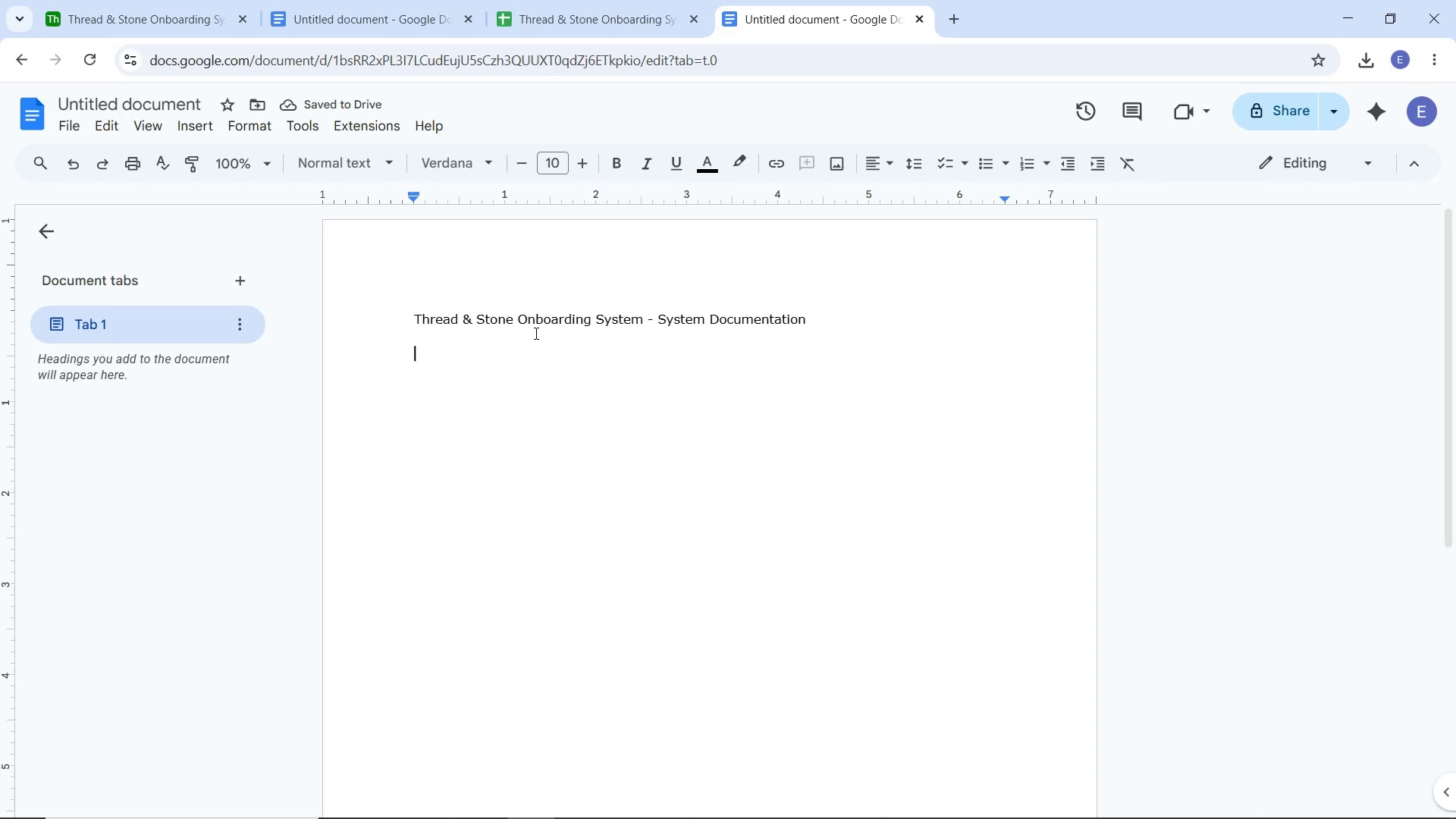 
wait(8.83)
 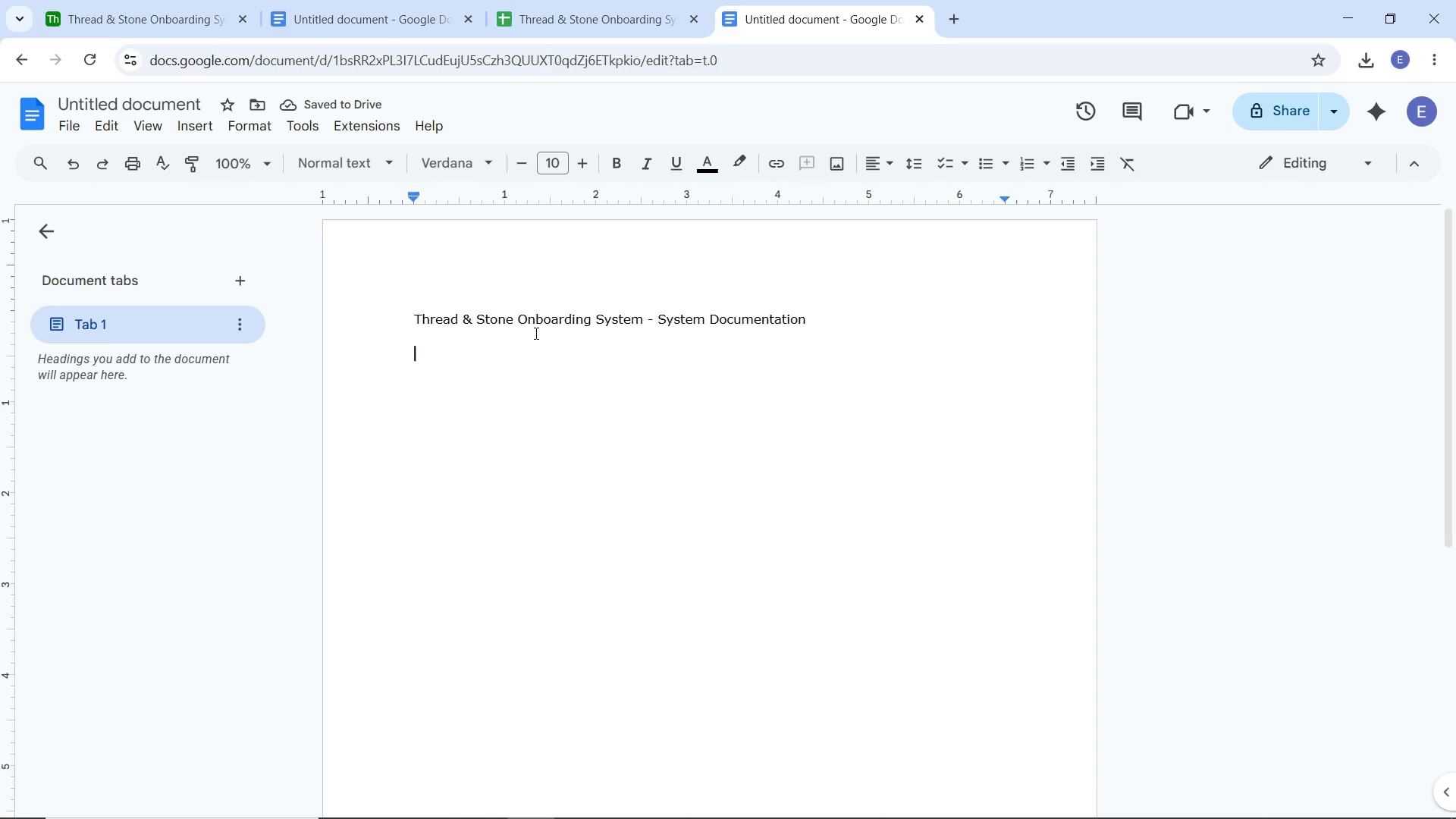 
double_click([623, 322])
 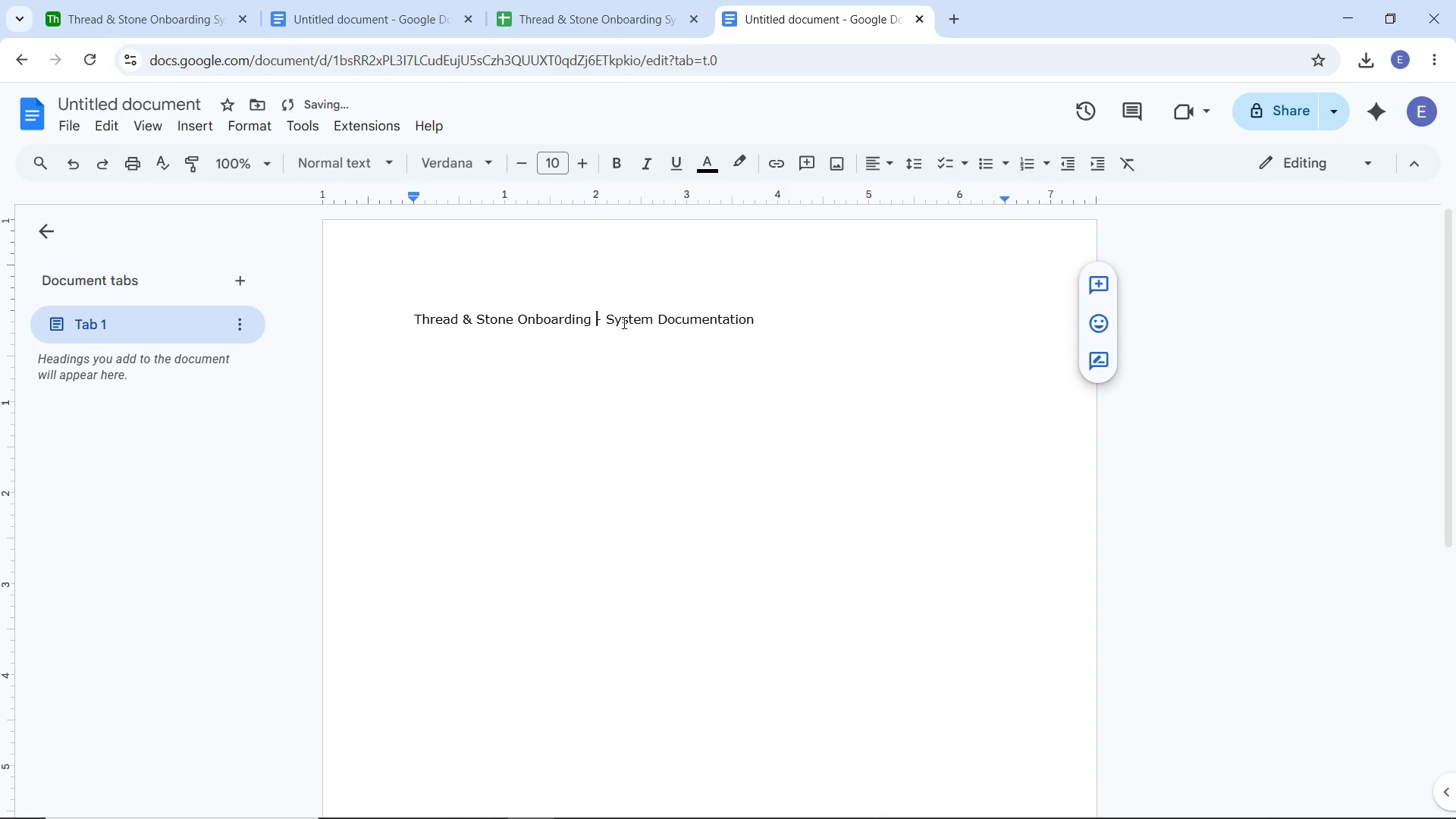 
key(Backspace)
 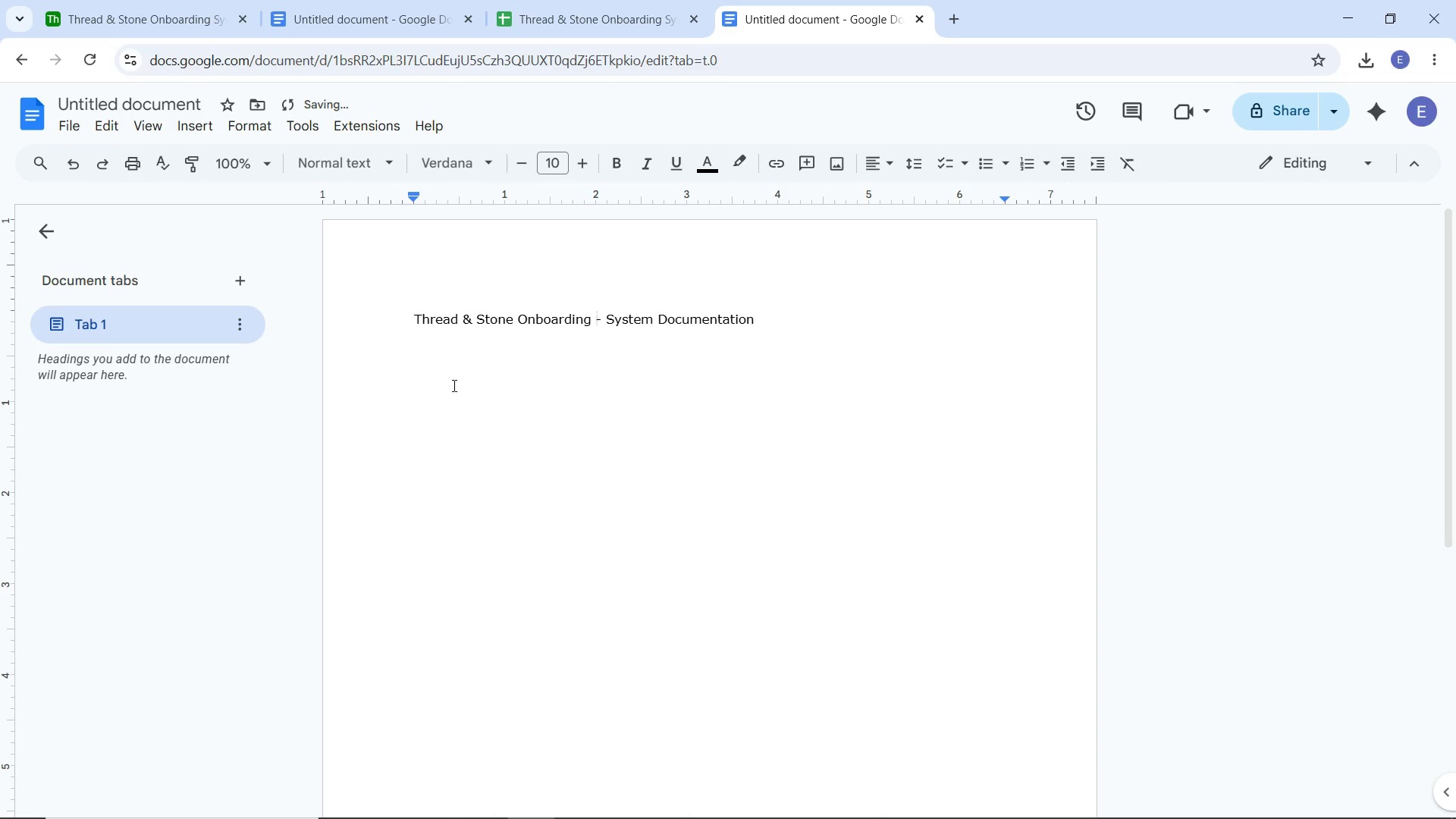 
left_click([451, 385])
 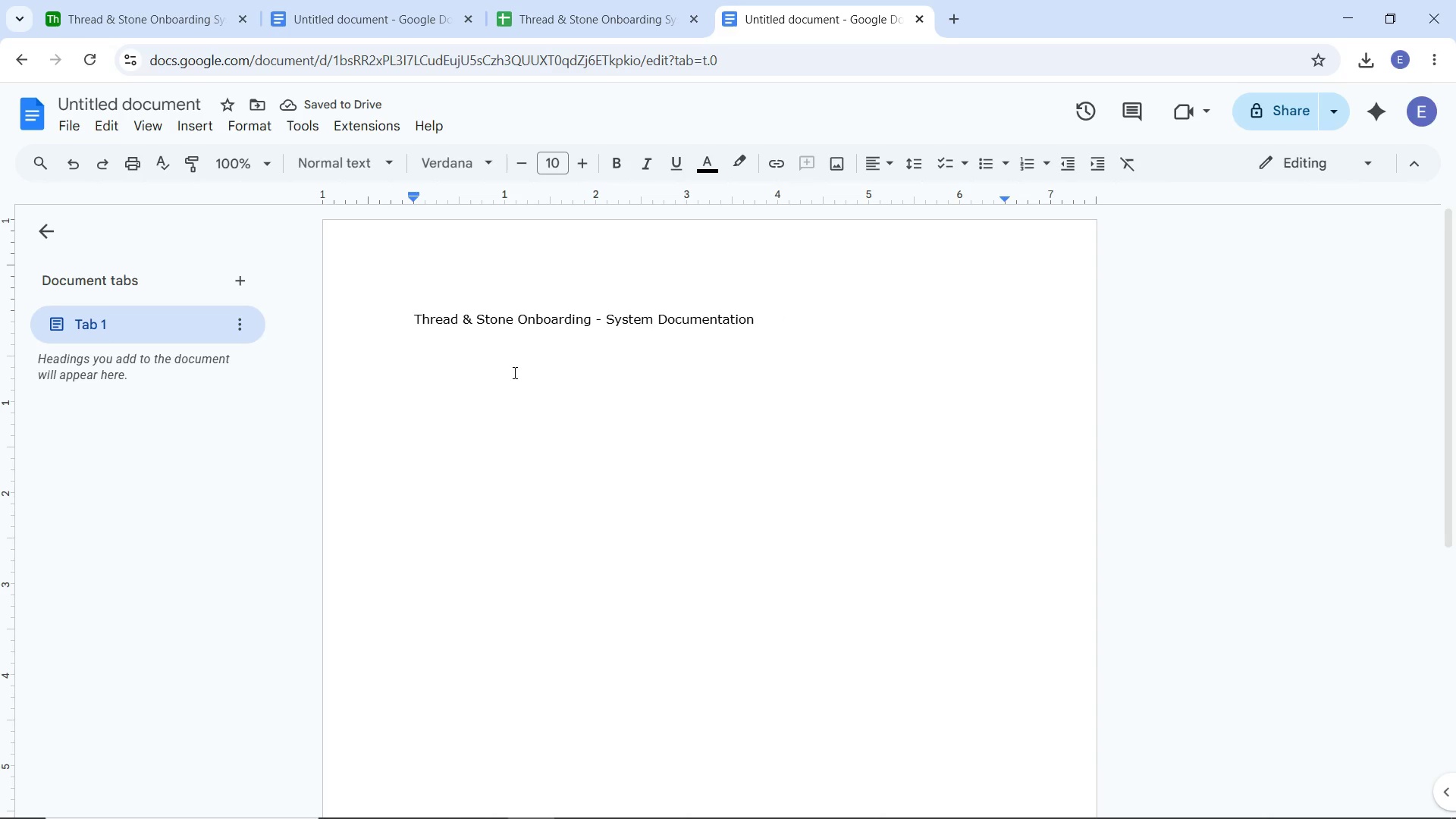 
type(SECTION 1 - Ba)
key(Backspace)
type(ASE SCHEMA)
 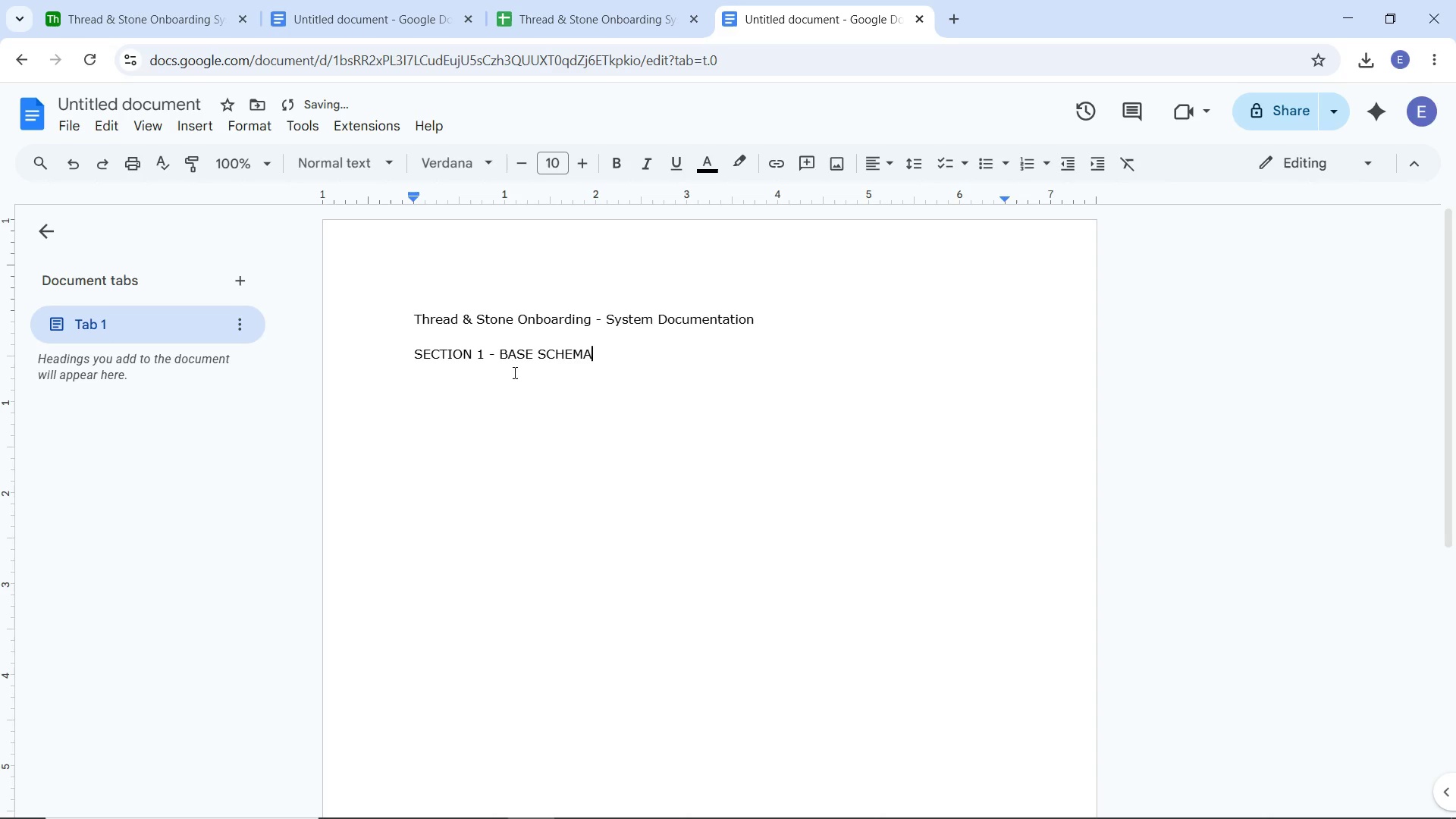 
key(Enter)
 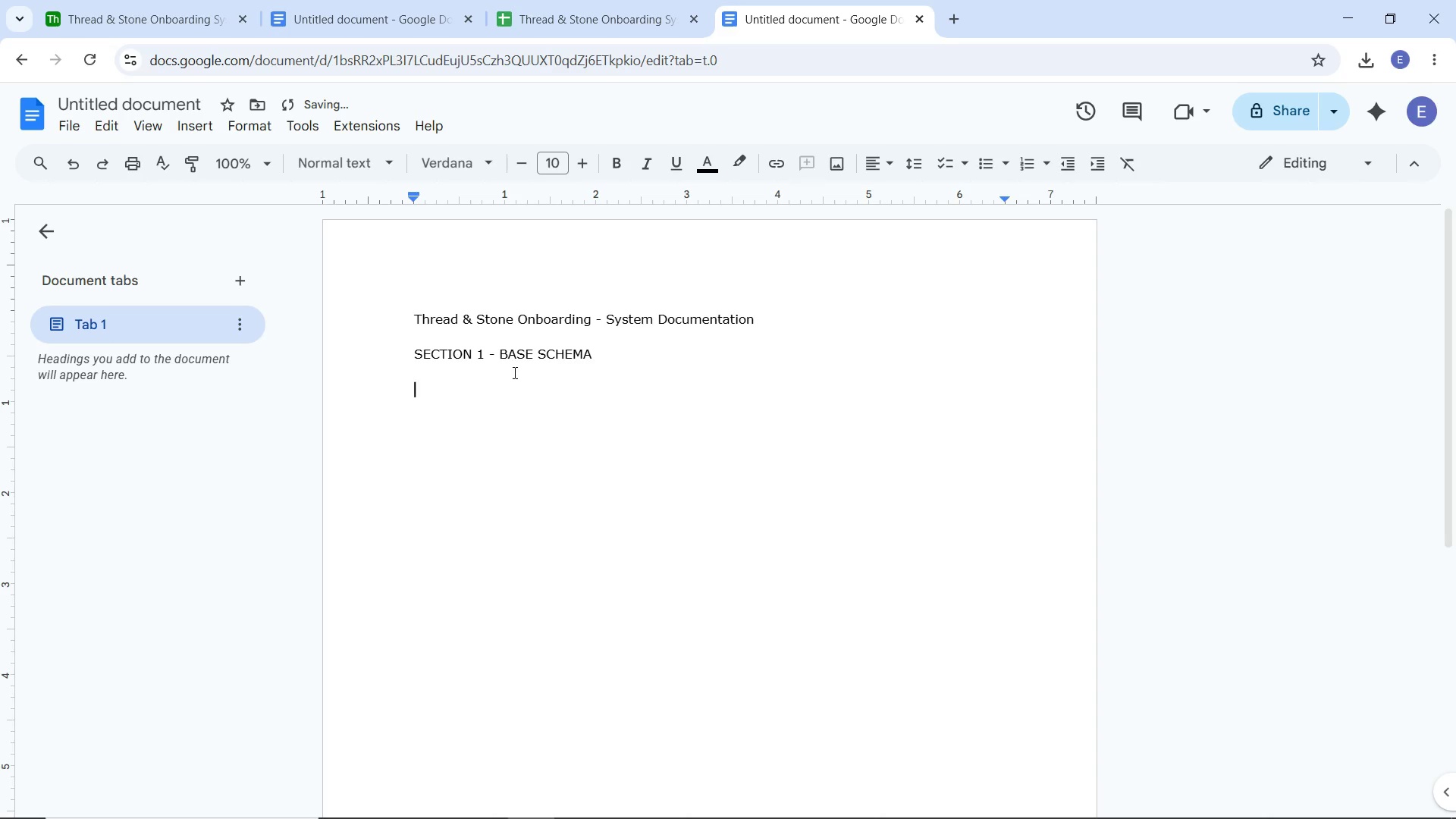 
key(Enter)
 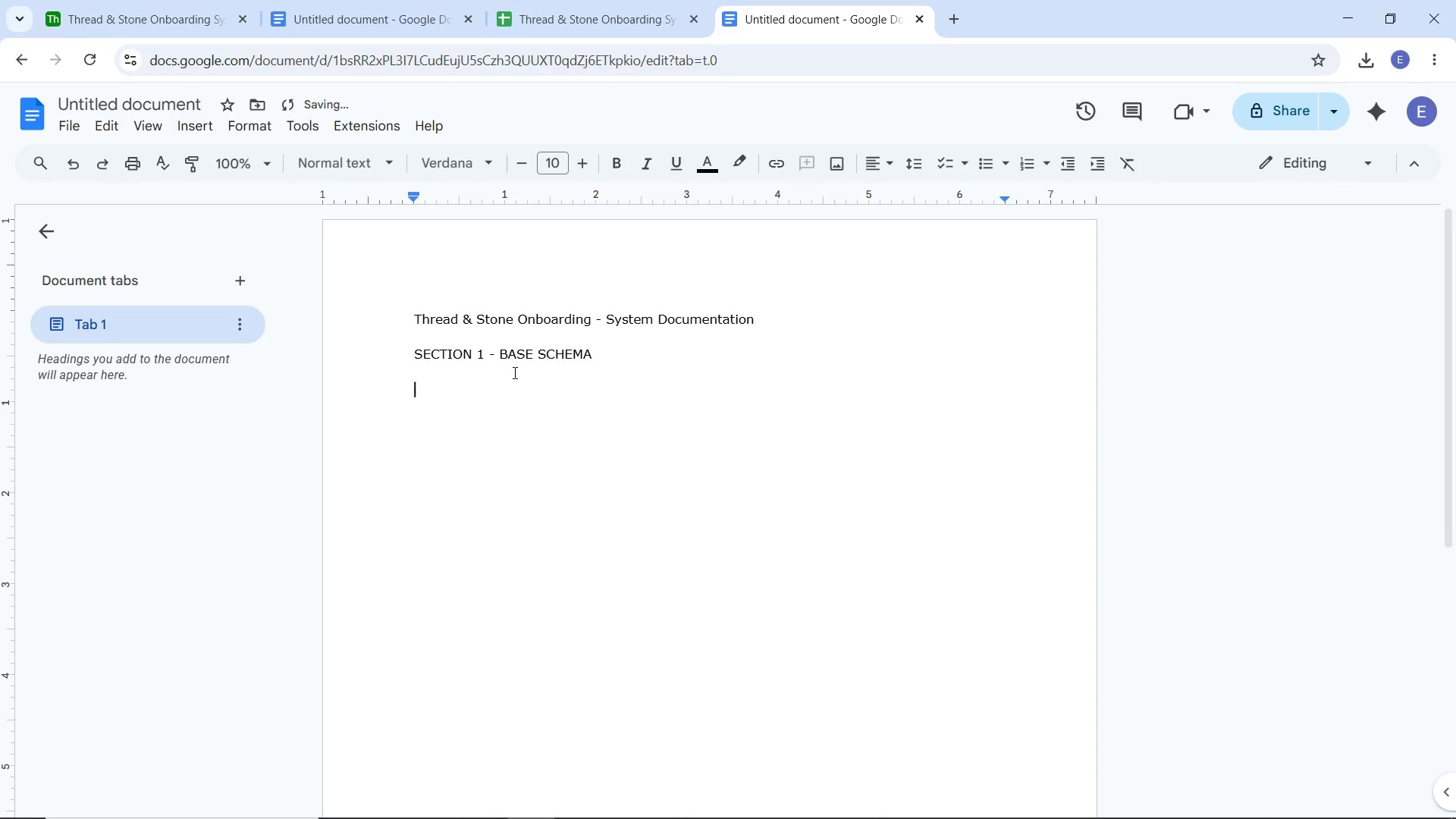 
type(Clients table fields: )
 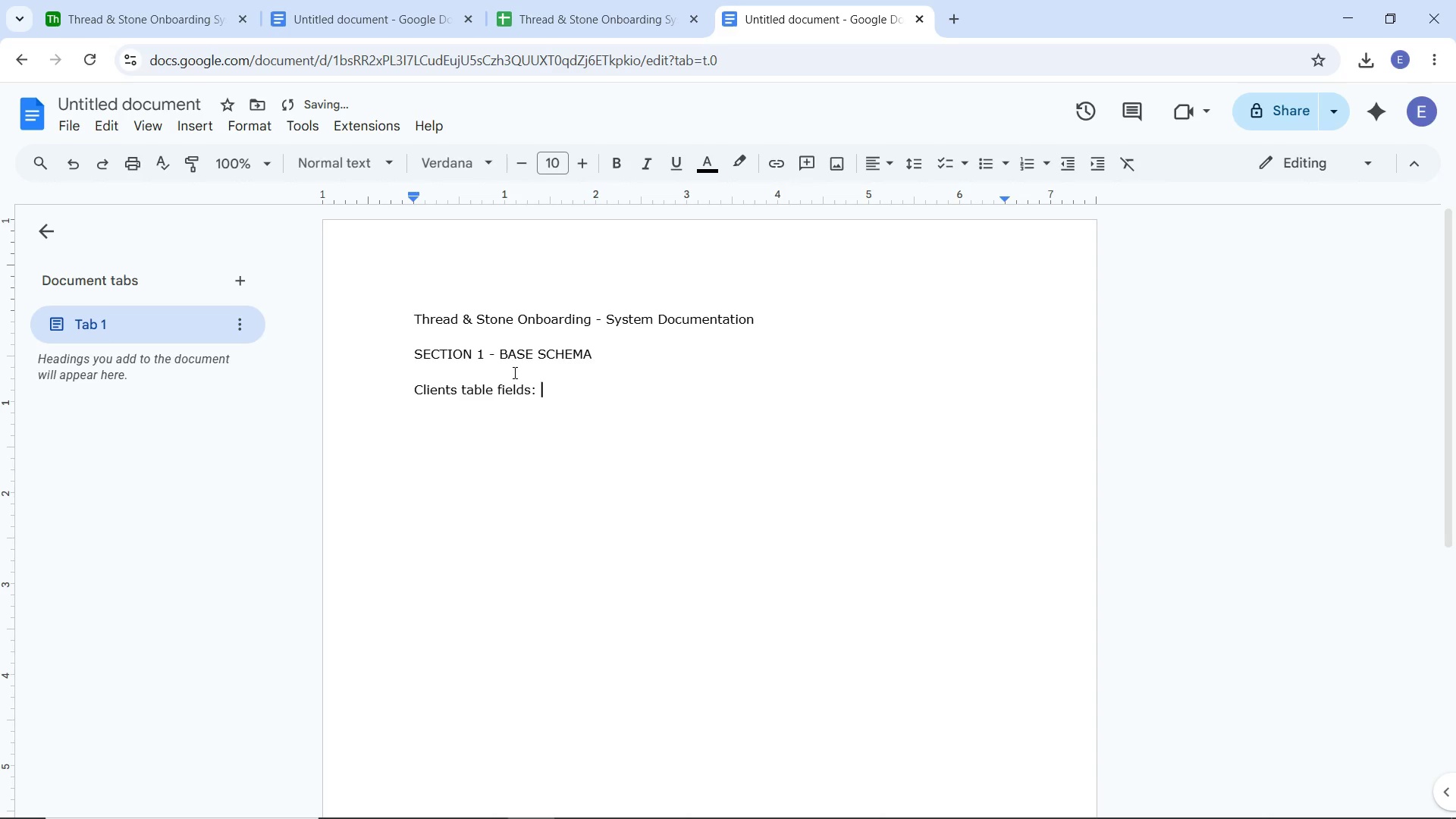 
key(Enter)
 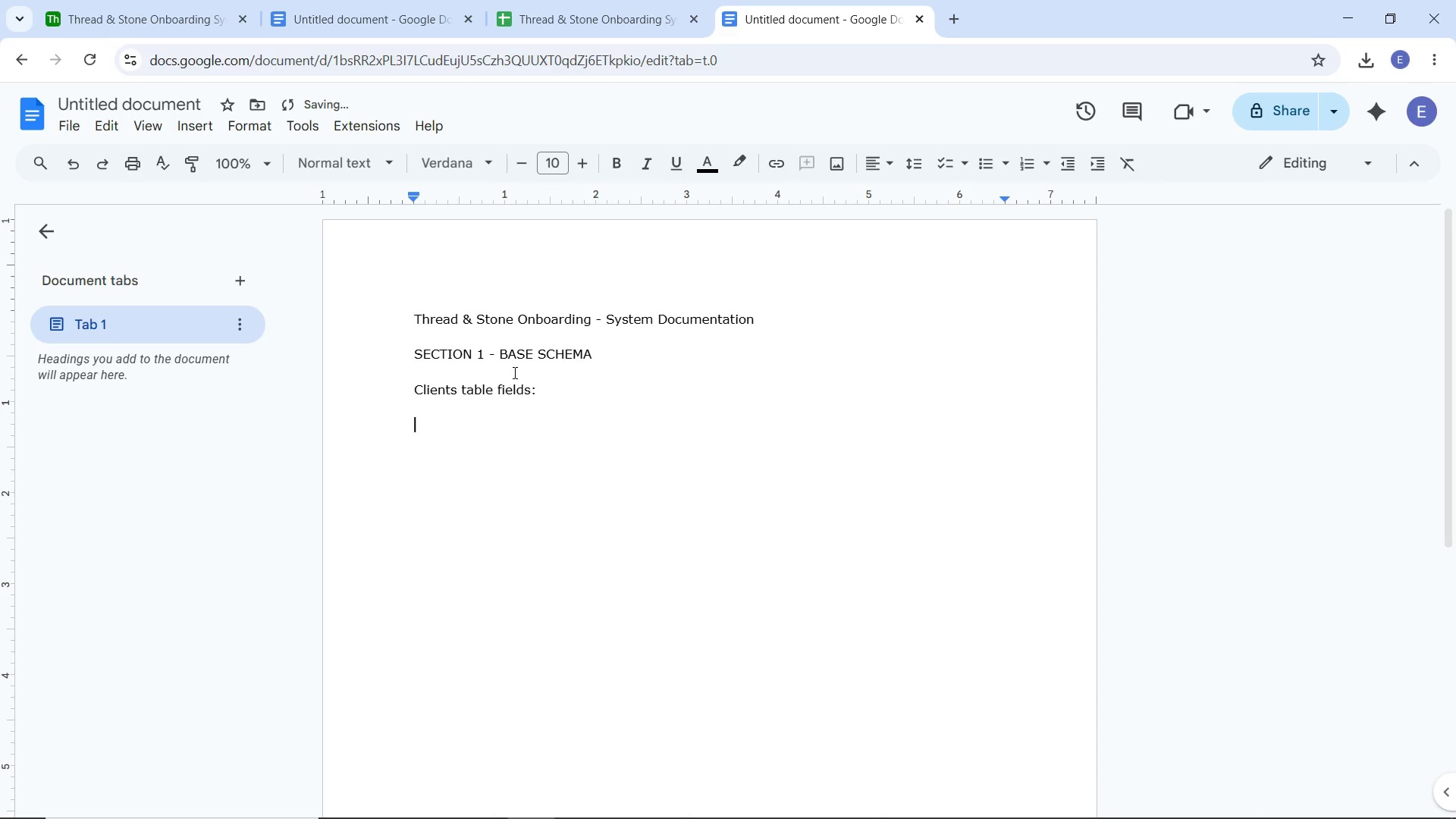 
key(Enter)
 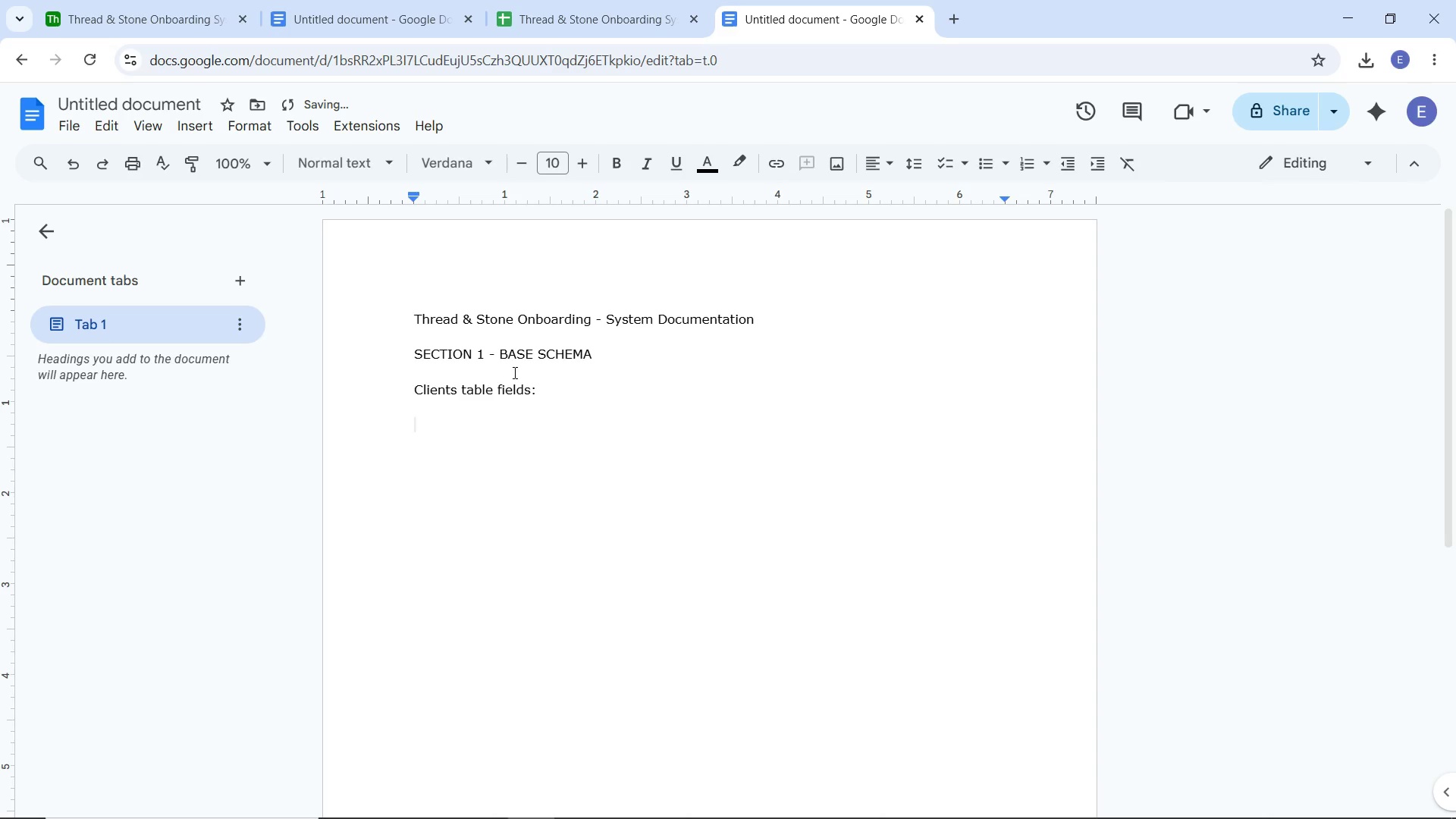 
type(Cin)
key(Backspace)
key(Backspace)
type(lient ID - Single trext)
key(Backspace)
key(Backspace)
key(Backspace)
key(Backspace)
type(ext)
key(Backspace)
key(Backspace)
key(Backspace)
key(Backspace)
type(line text)
 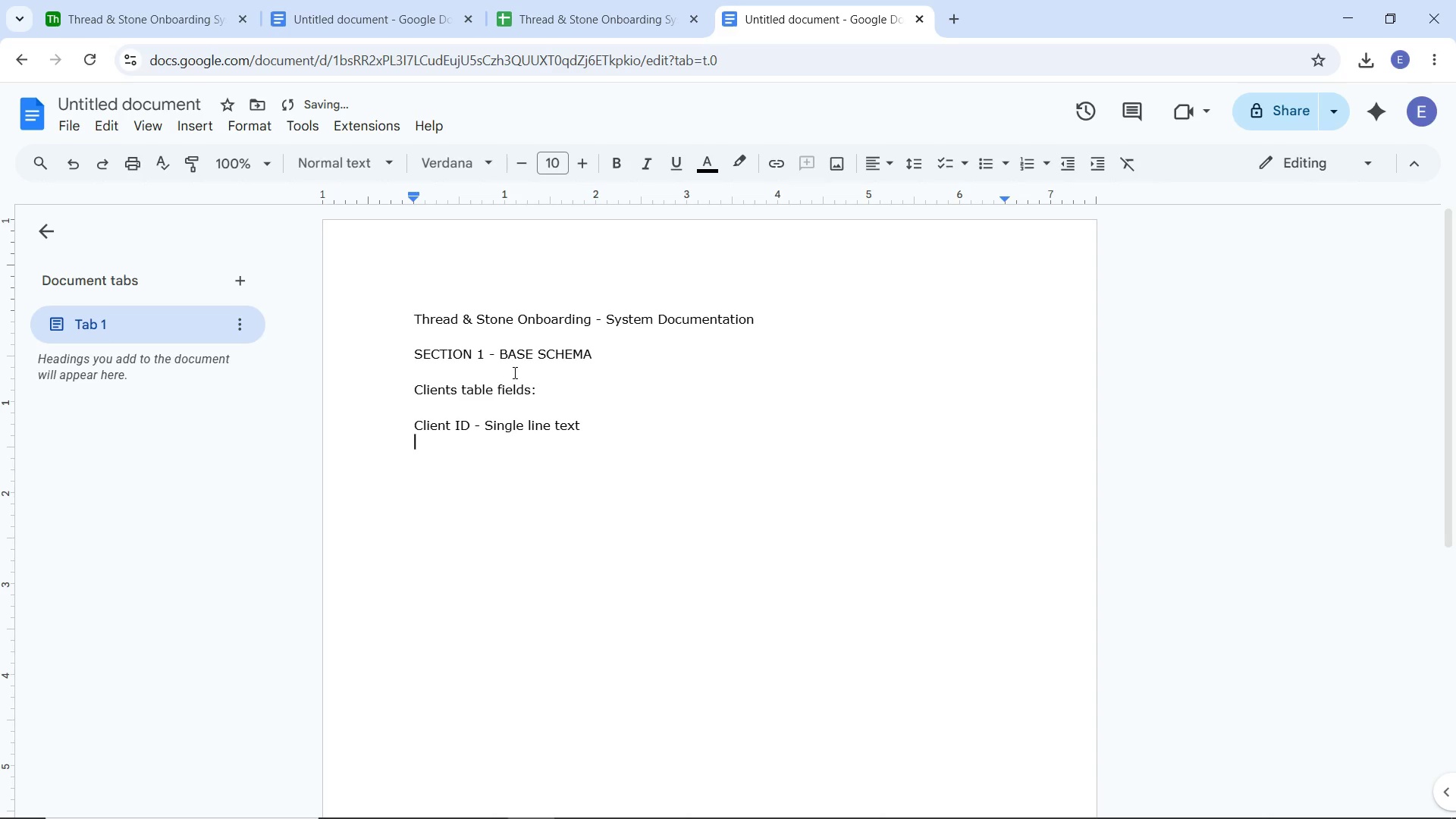 
key(Enter)
 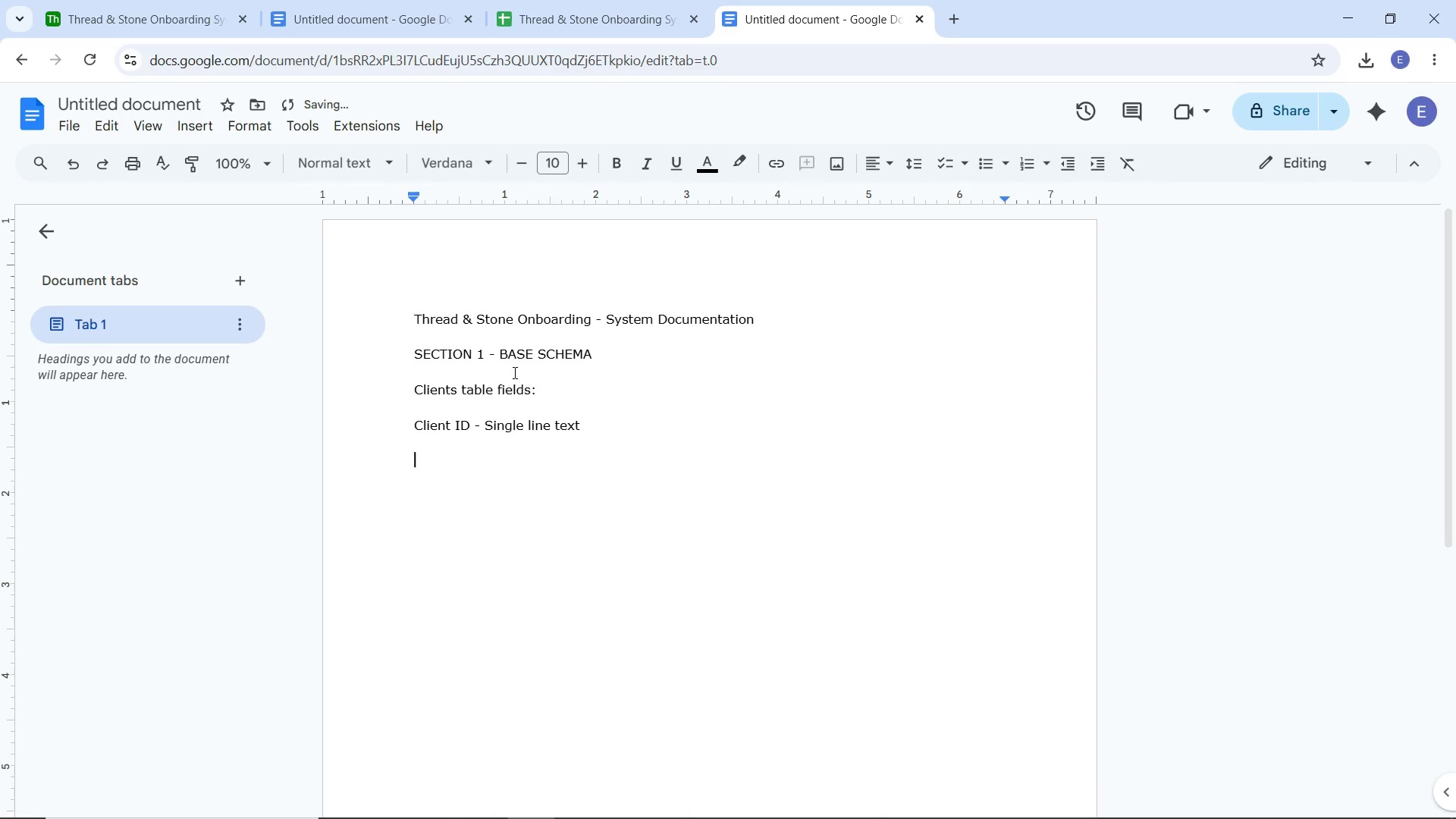 
key(Enter)
 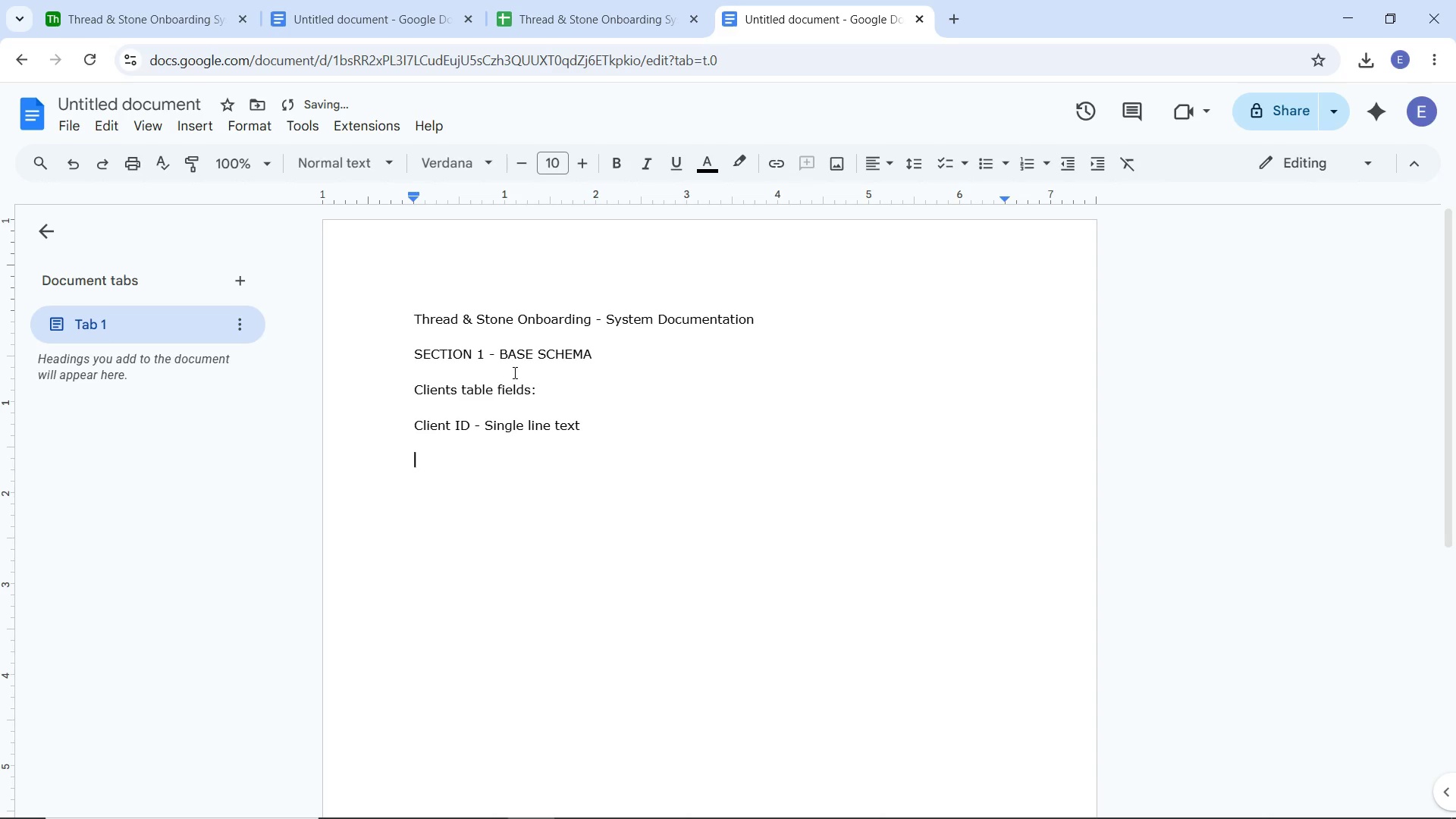 
type(Cliwnt)
key(Backspace)
key(Backspace)
key(Backspace)
type(ent Nasme)
key(Backspace)
key(Backspace)
key(Backspace)
type(me - Sinf)
key(Backspace)
type(gle line text)
 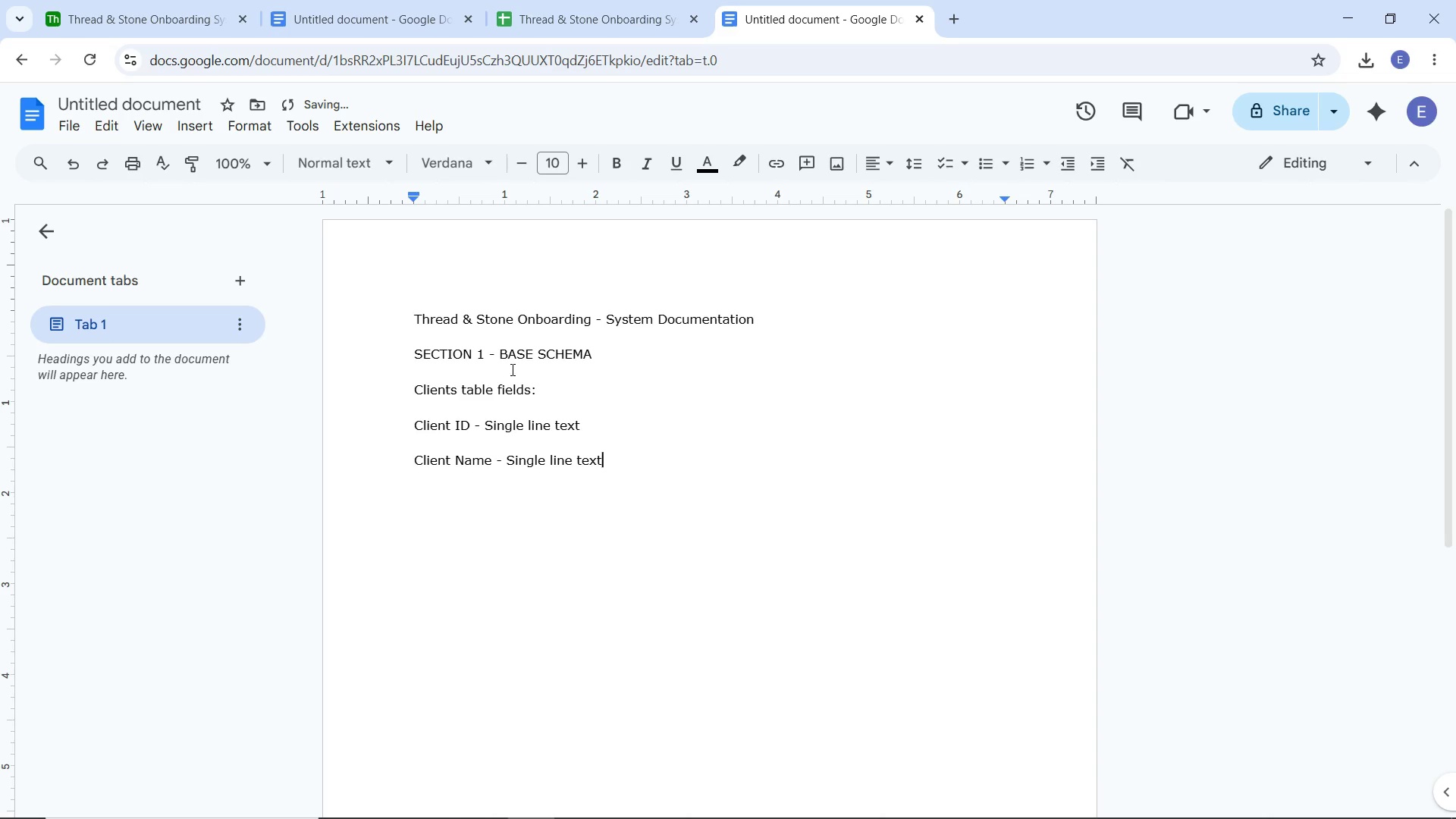 
left_click([155, 2])
 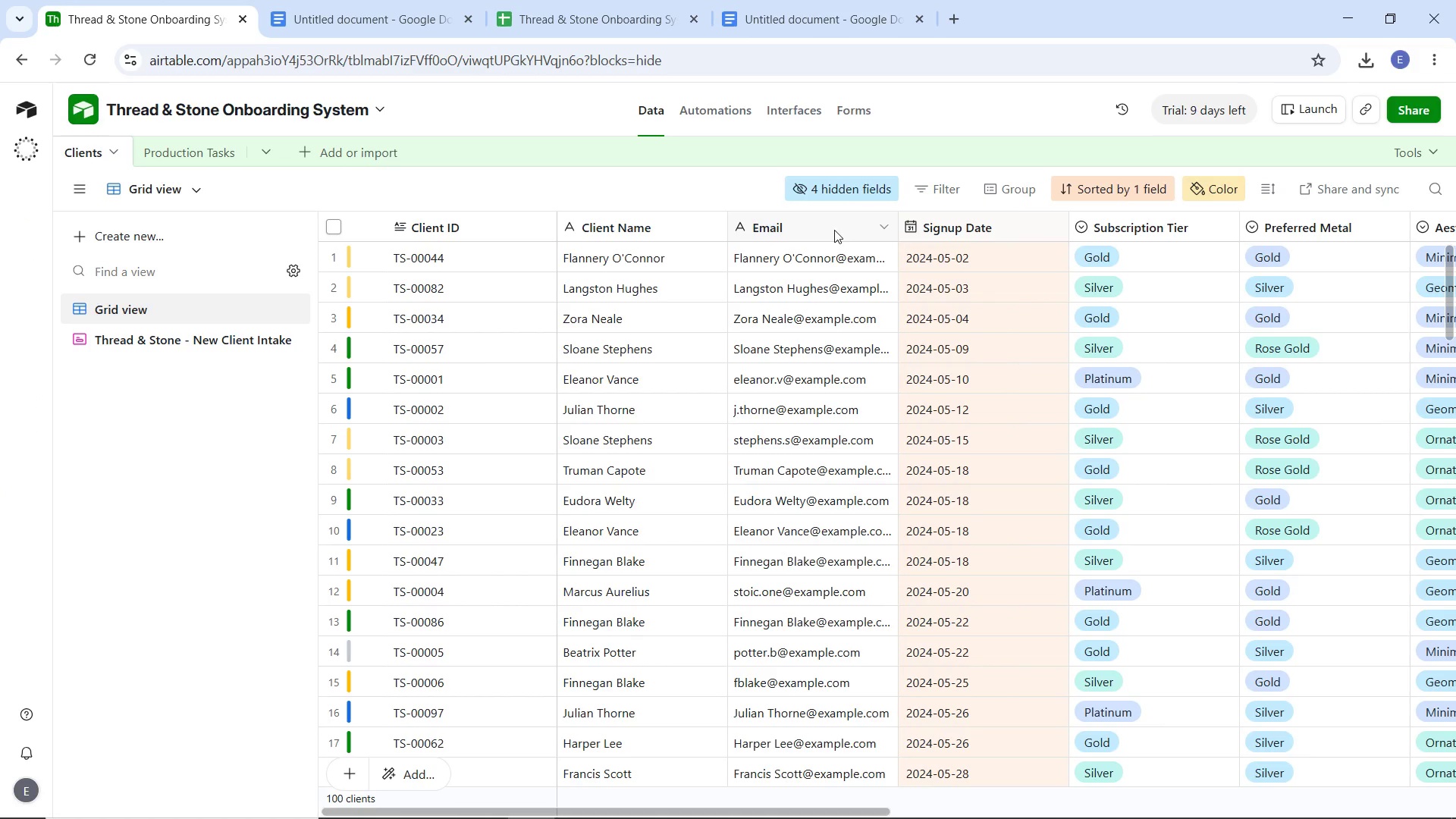 
left_click([879, 228])
 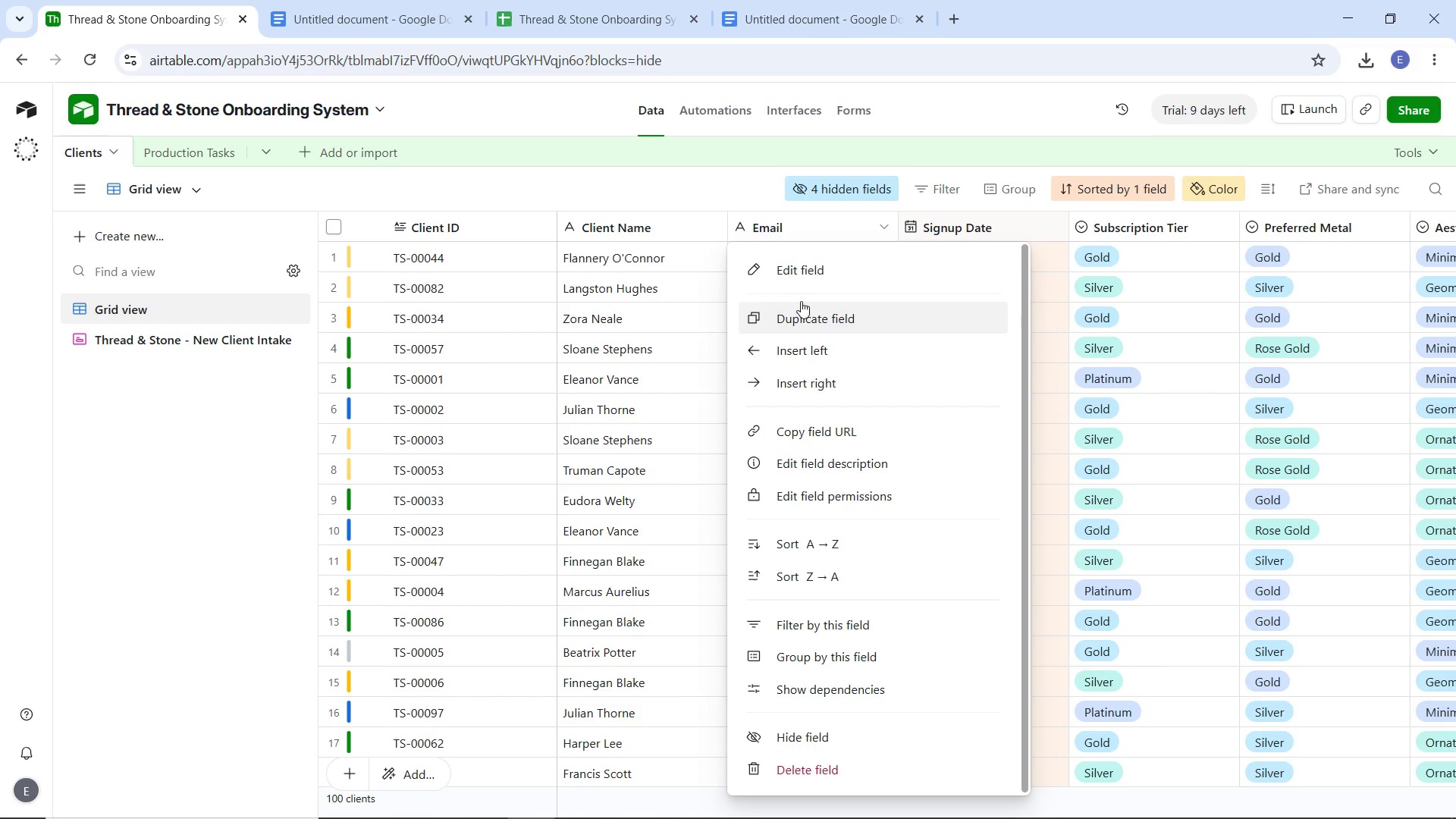 
left_click([794, 274])
 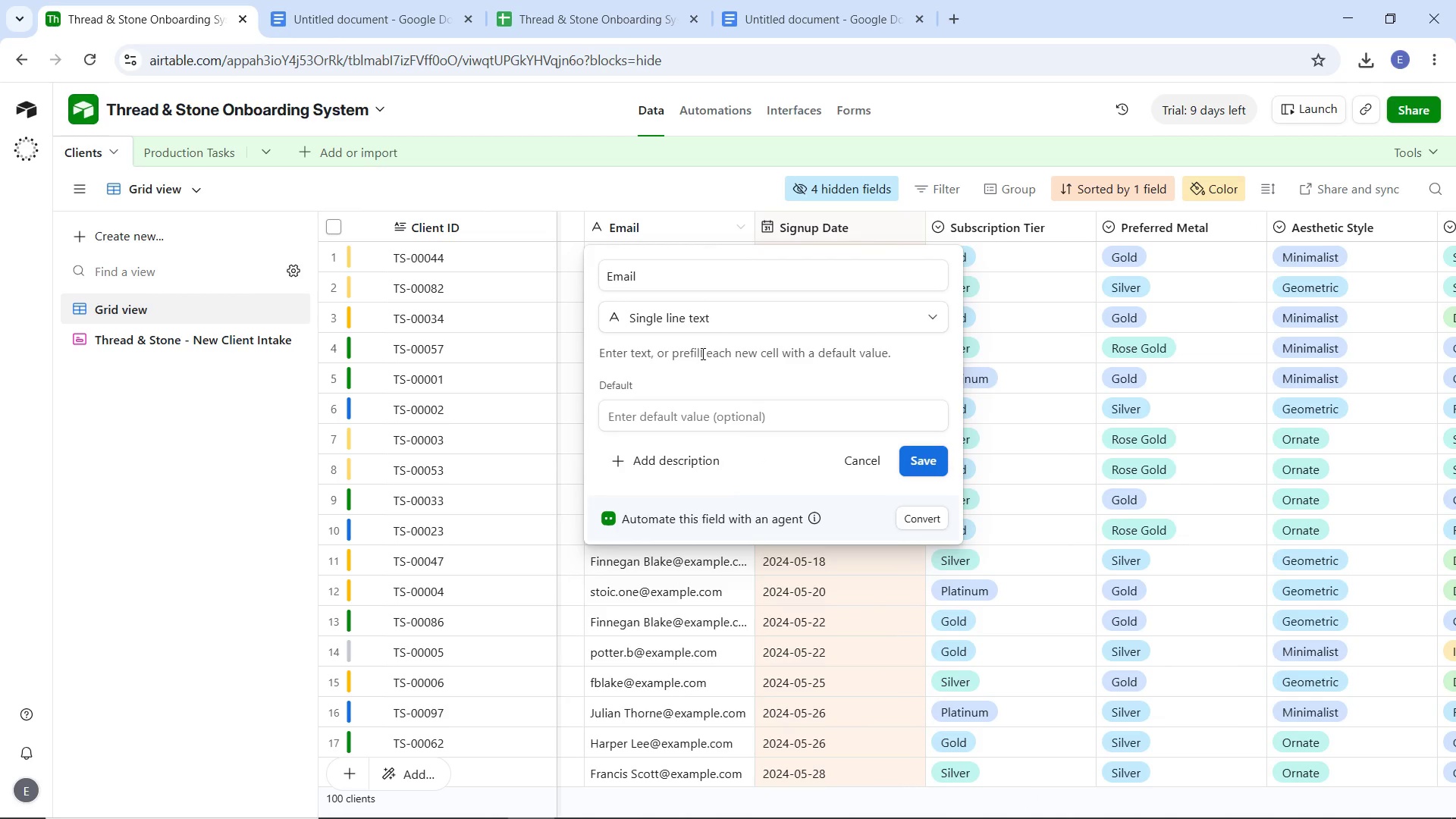 
left_click([713, 325])
 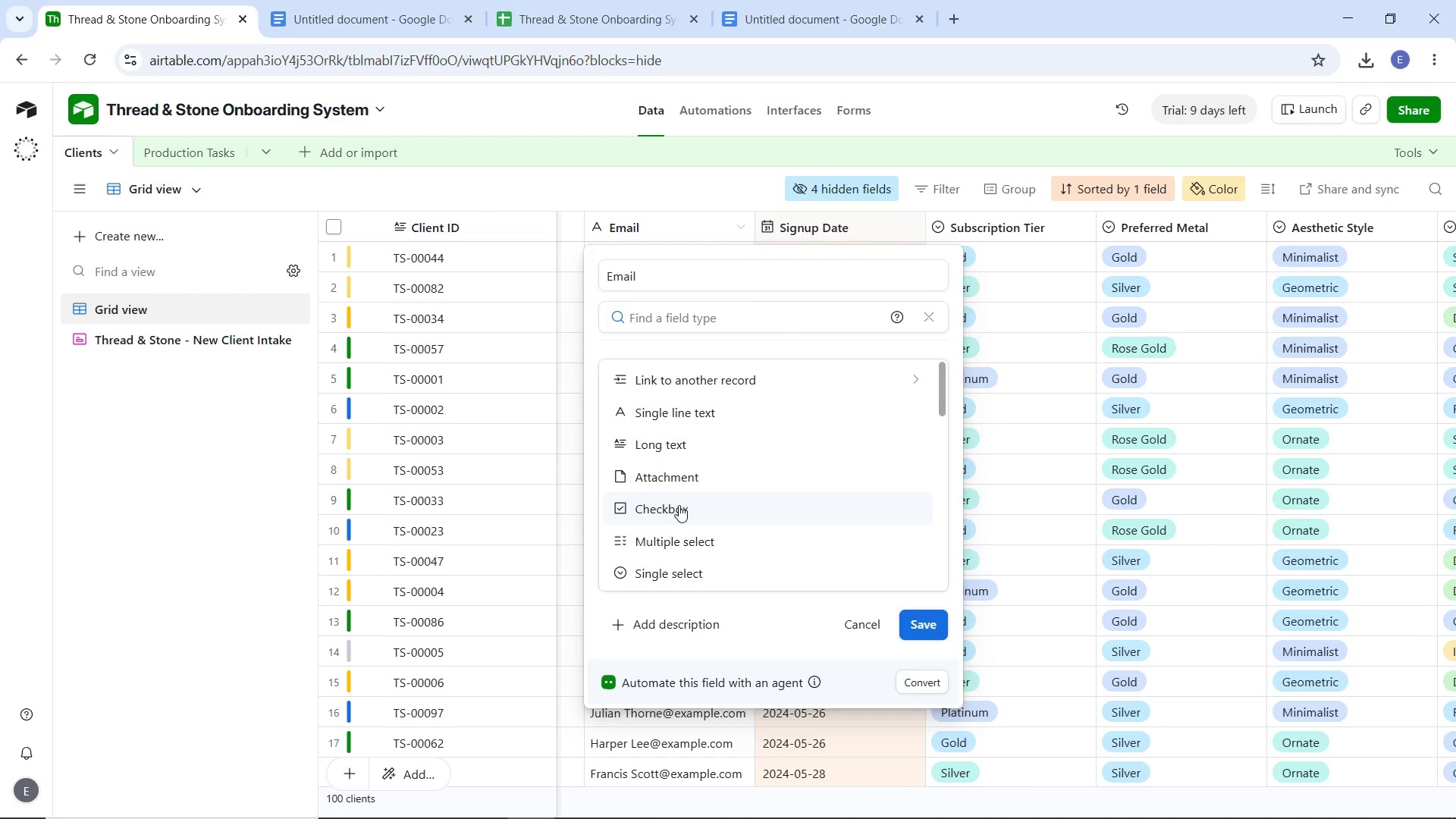 
scroll: coordinate [679, 506], scroll_direction: down, amount: 2.0
 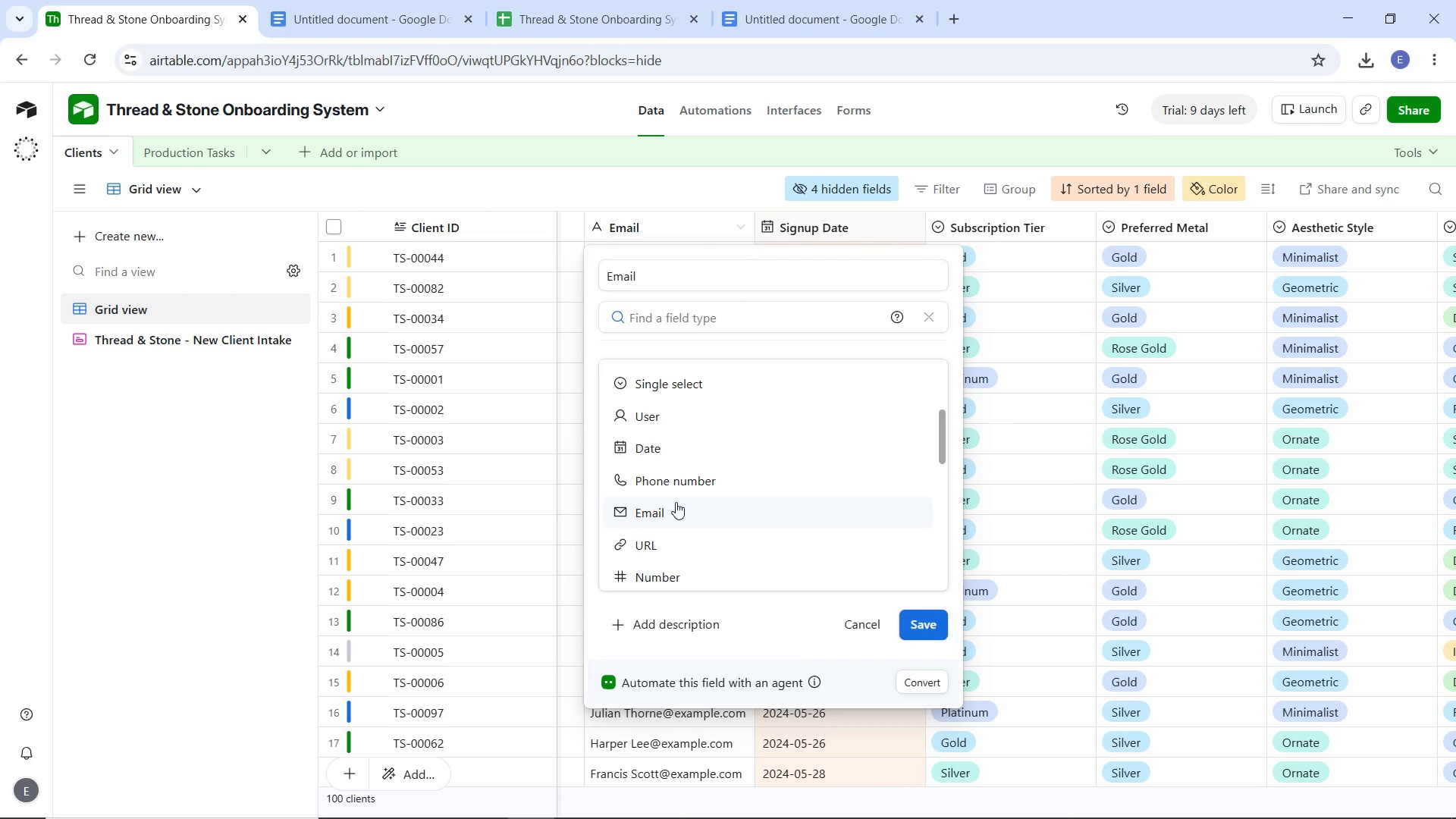 
left_click([676, 502])
 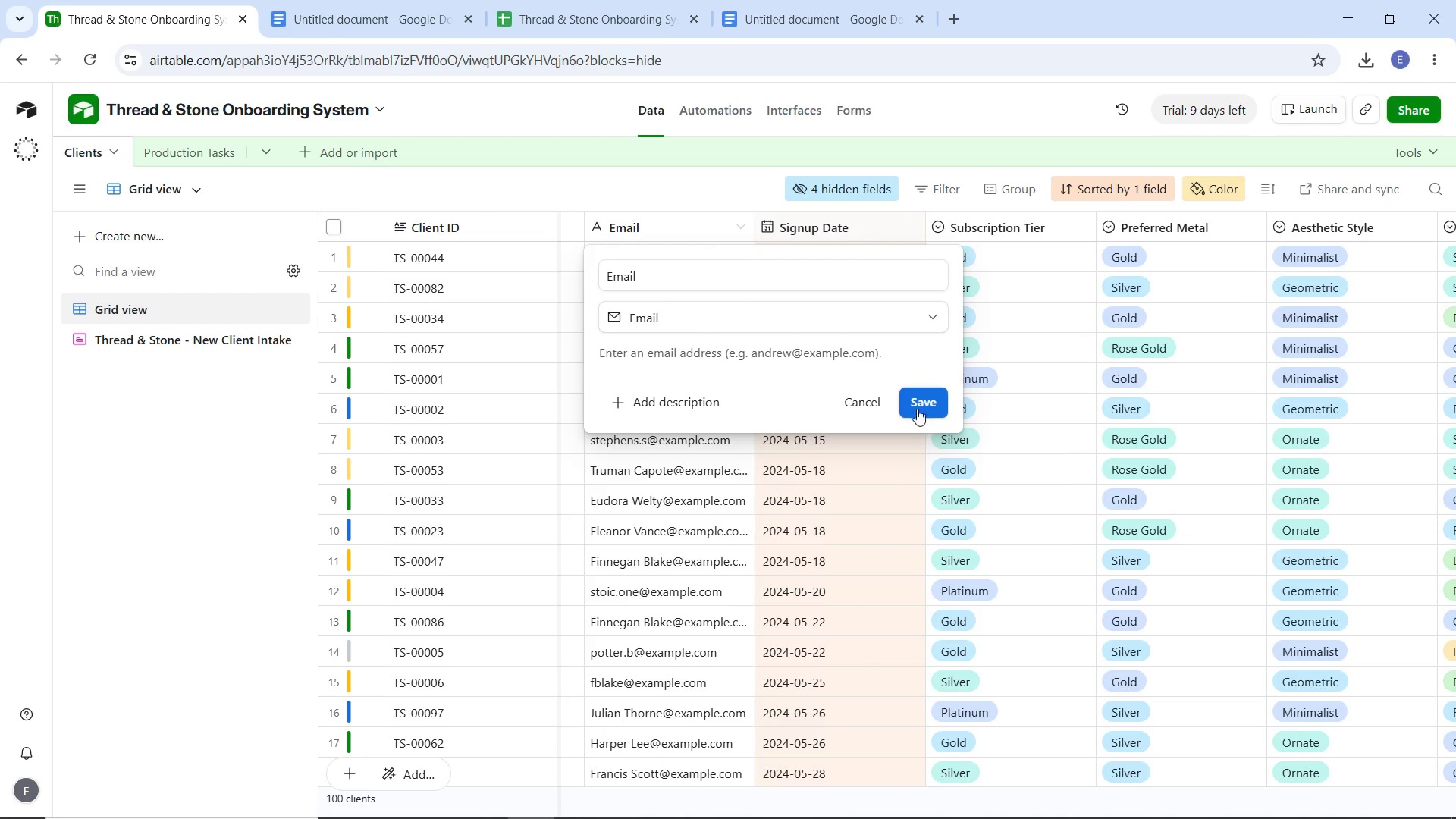 
left_click([917, 405])
 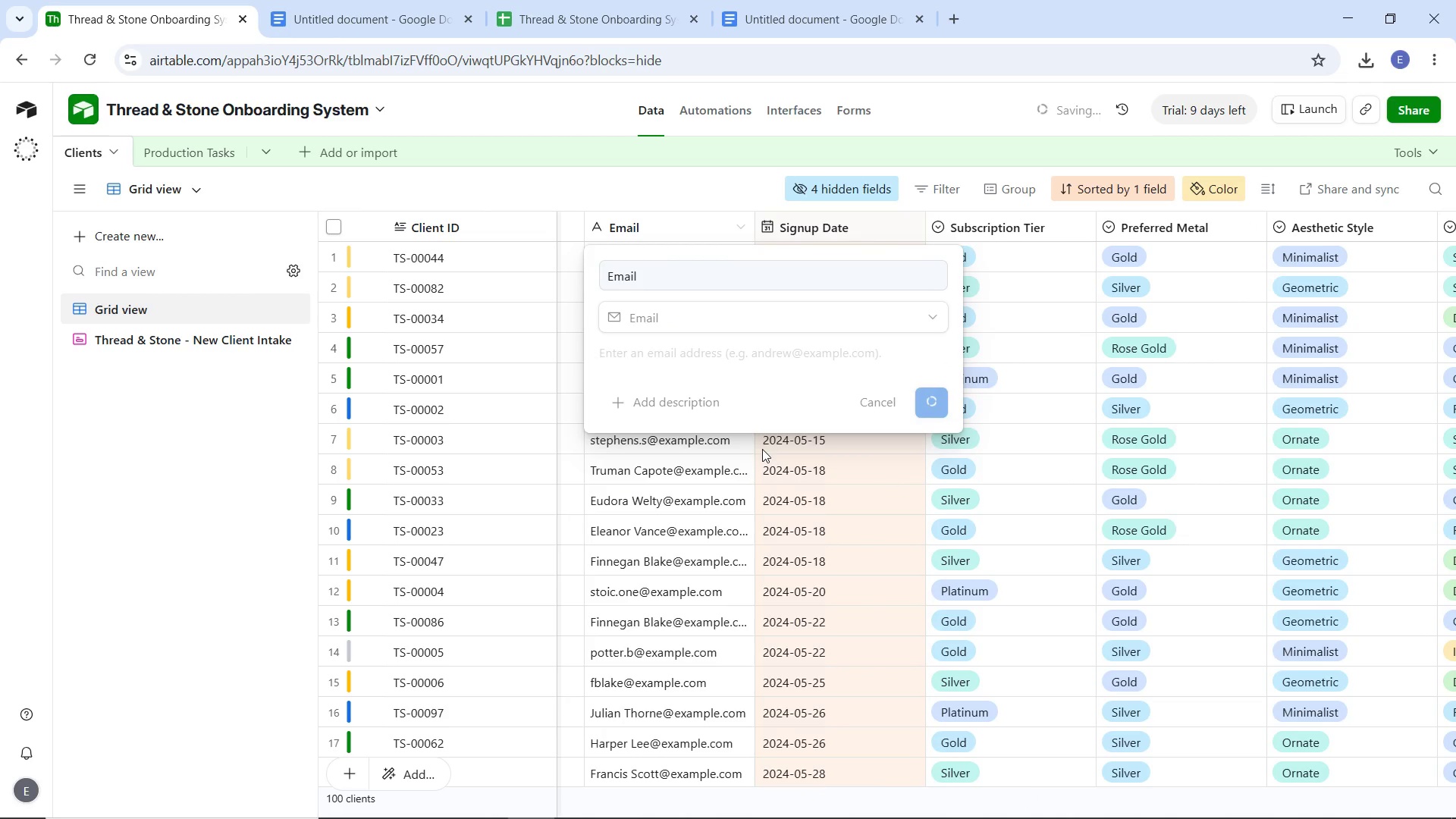 
wait(8.5)
 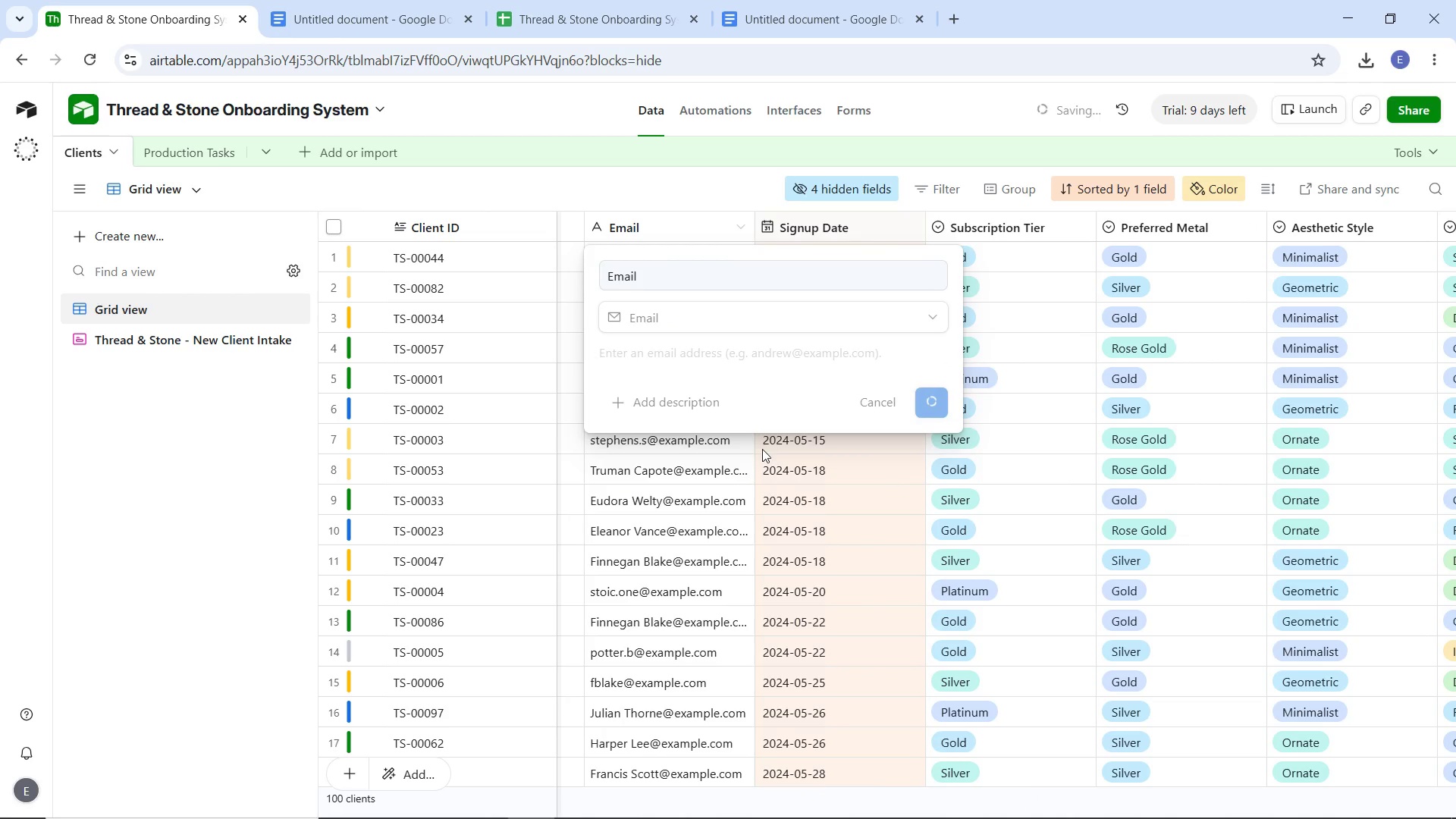 
left_click([635, 196])
 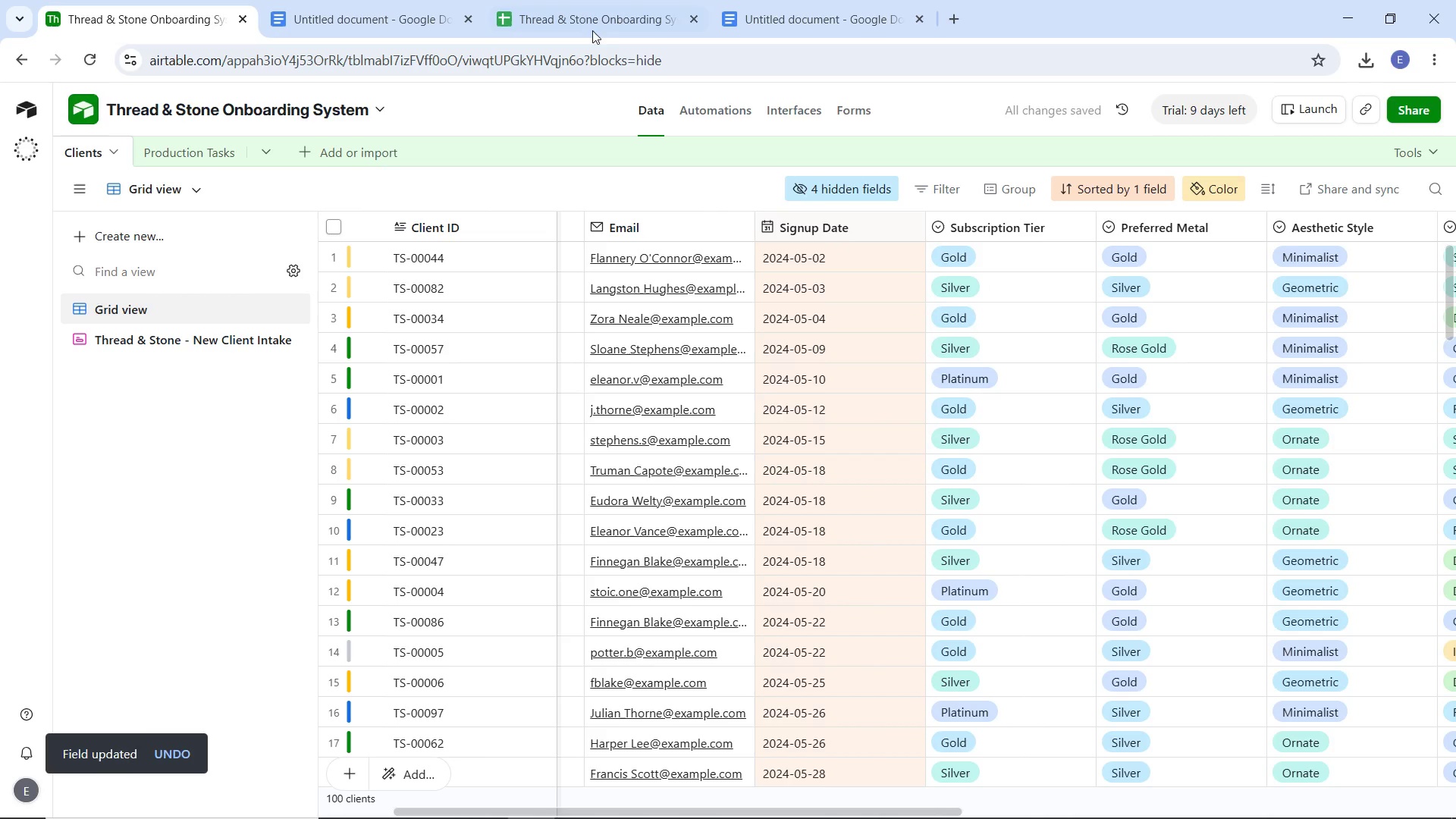 
left_click([767, 21])
 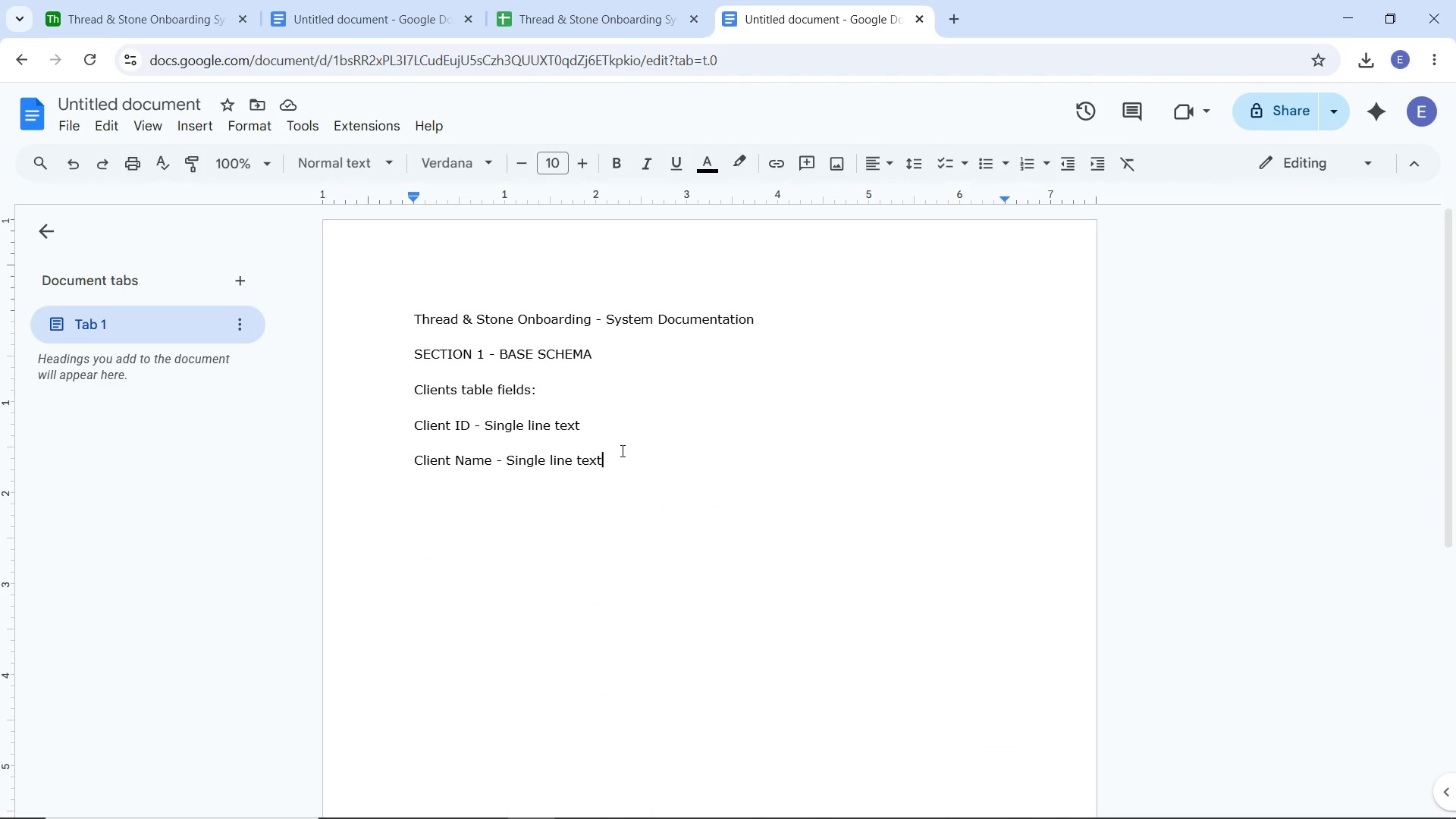 
key(Enter)
 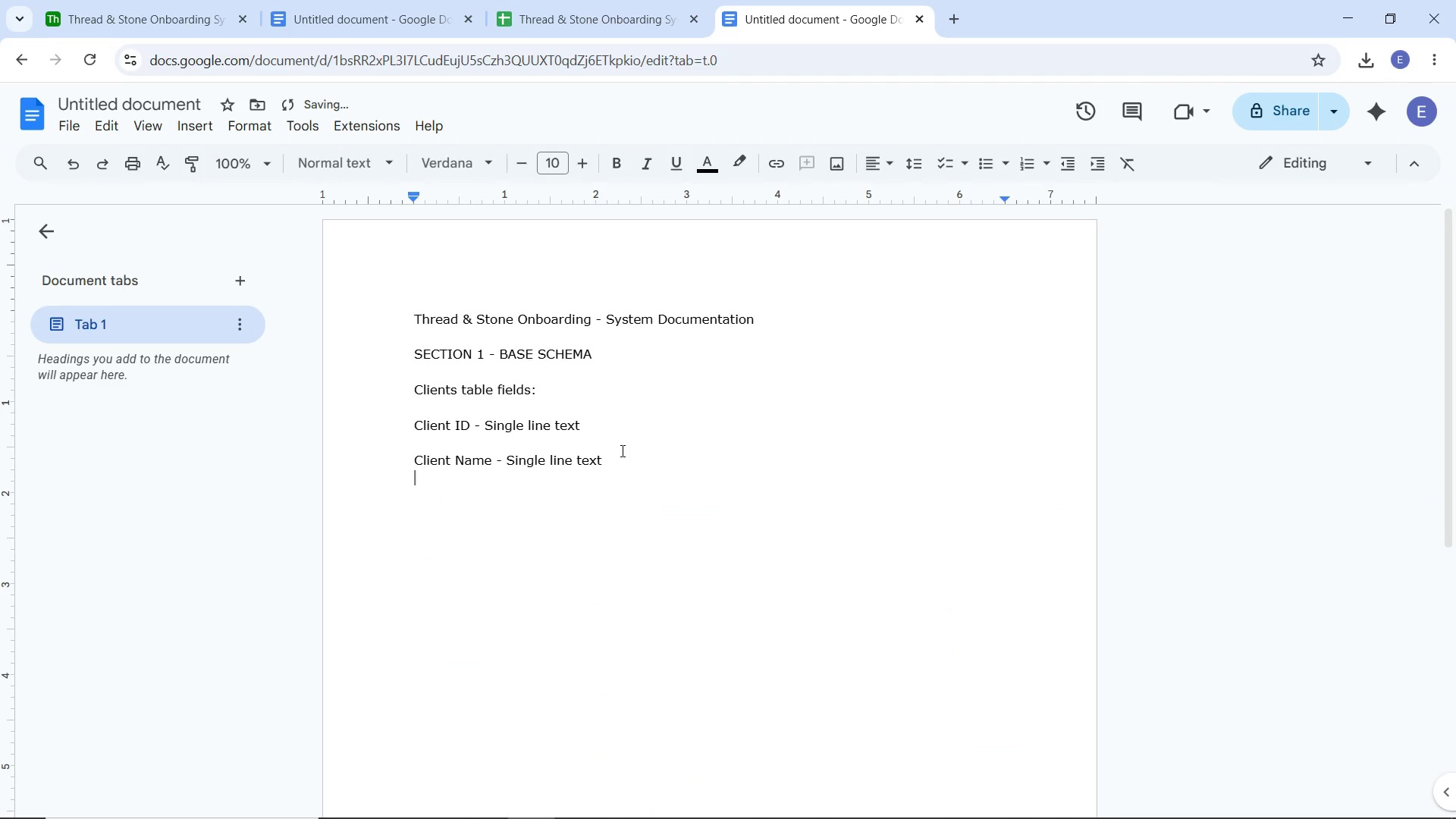 
key(Enter)
 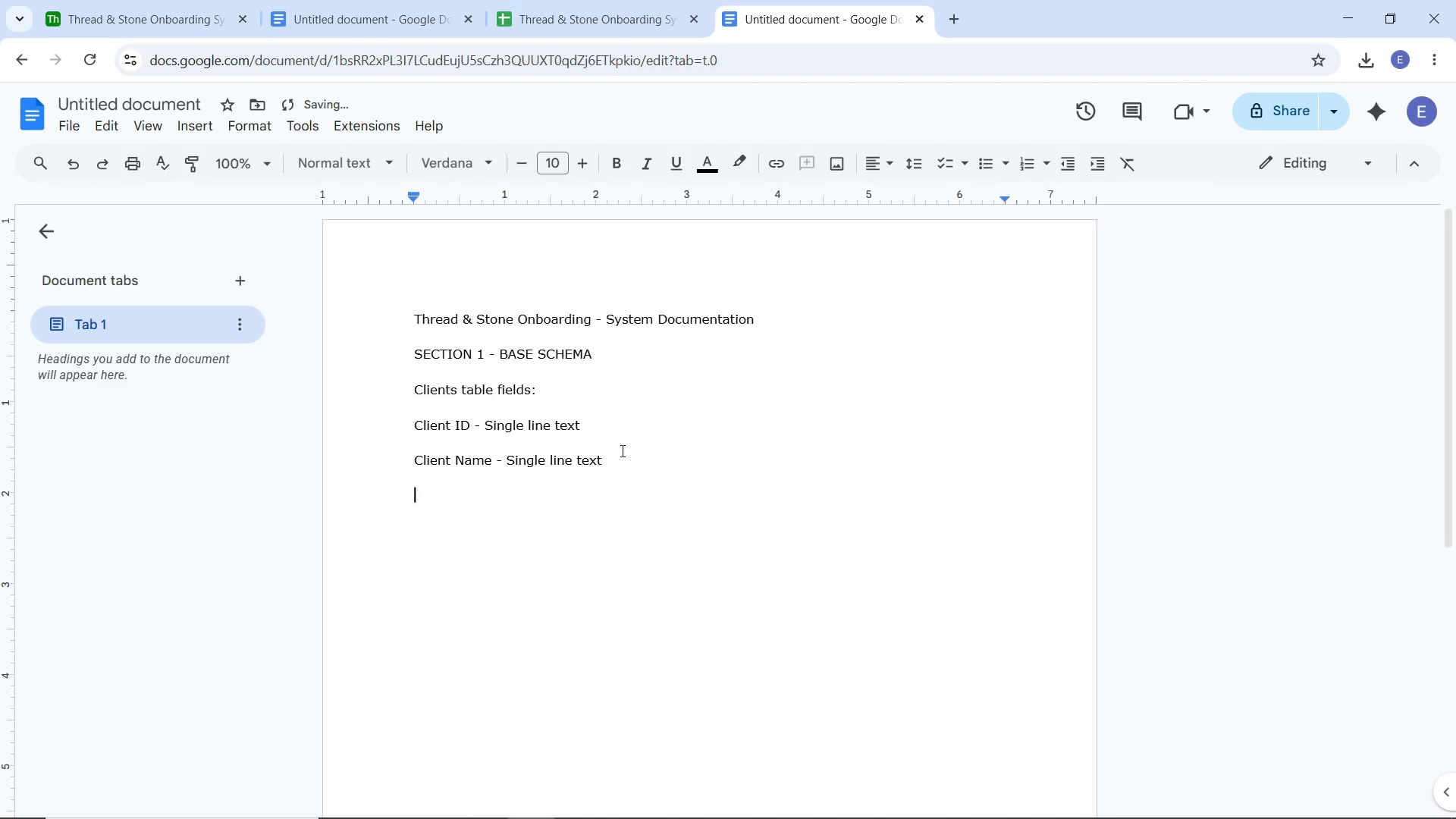 
type(Email - Email)
 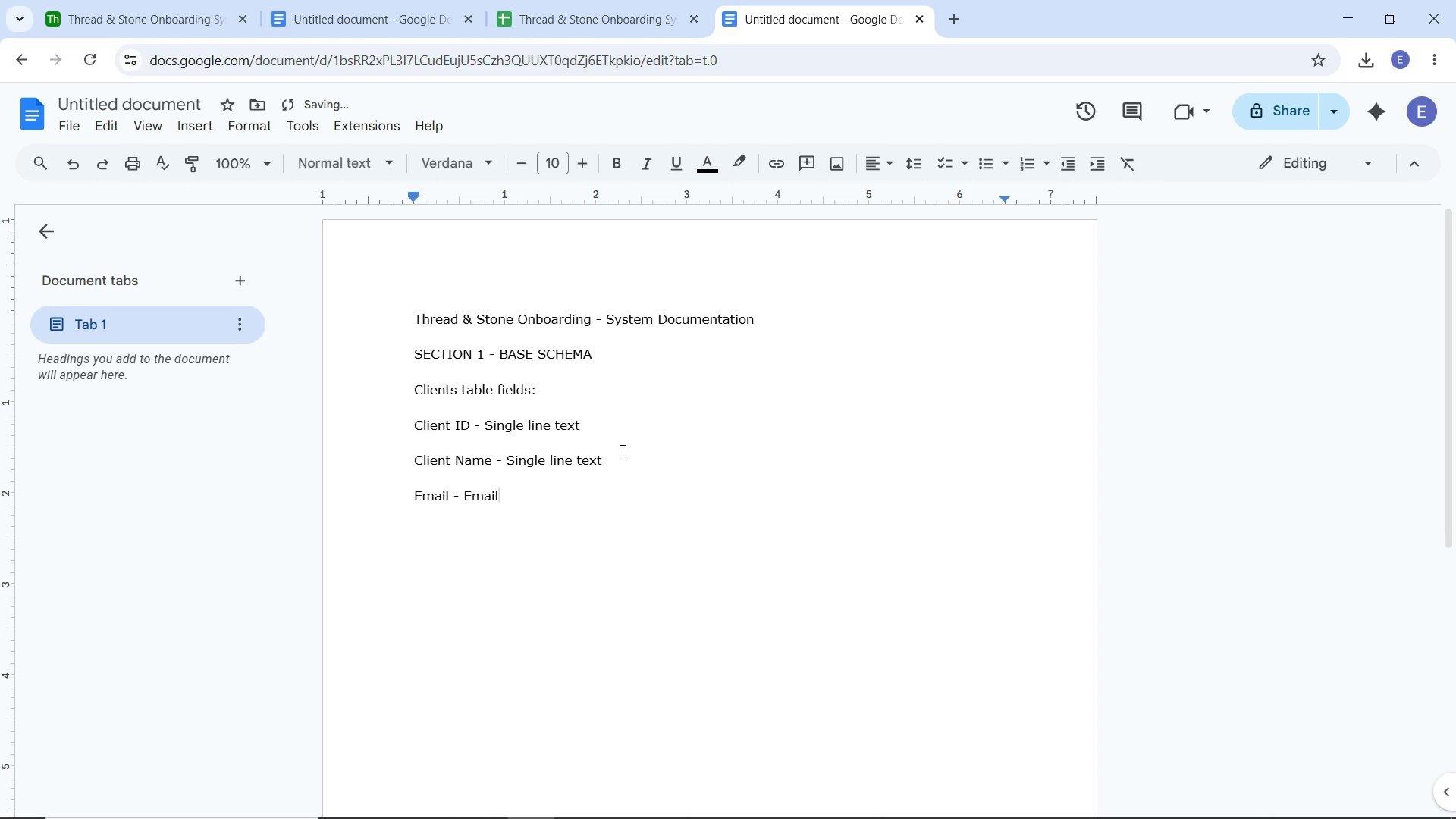 
 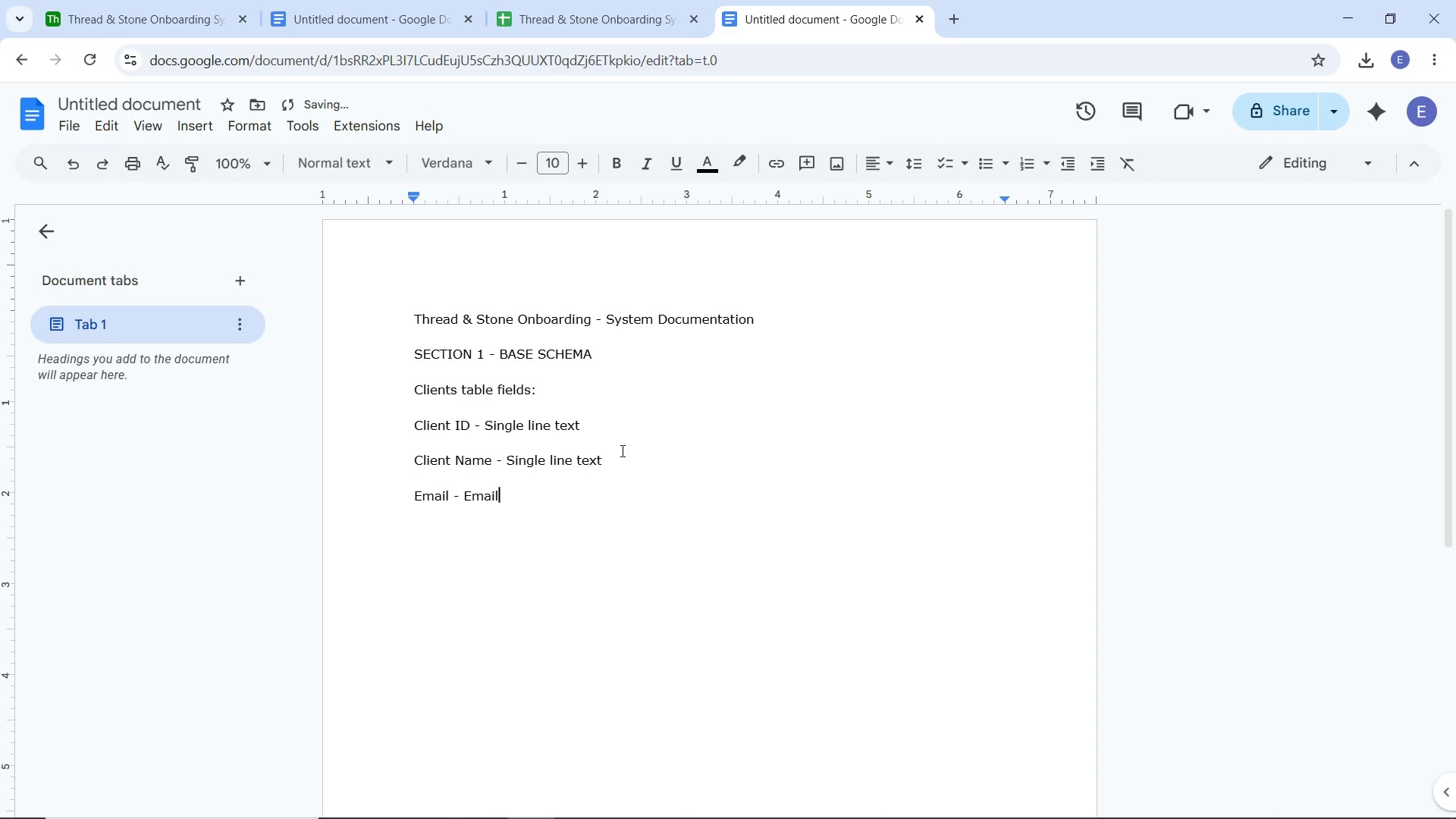 
key(Enter)
 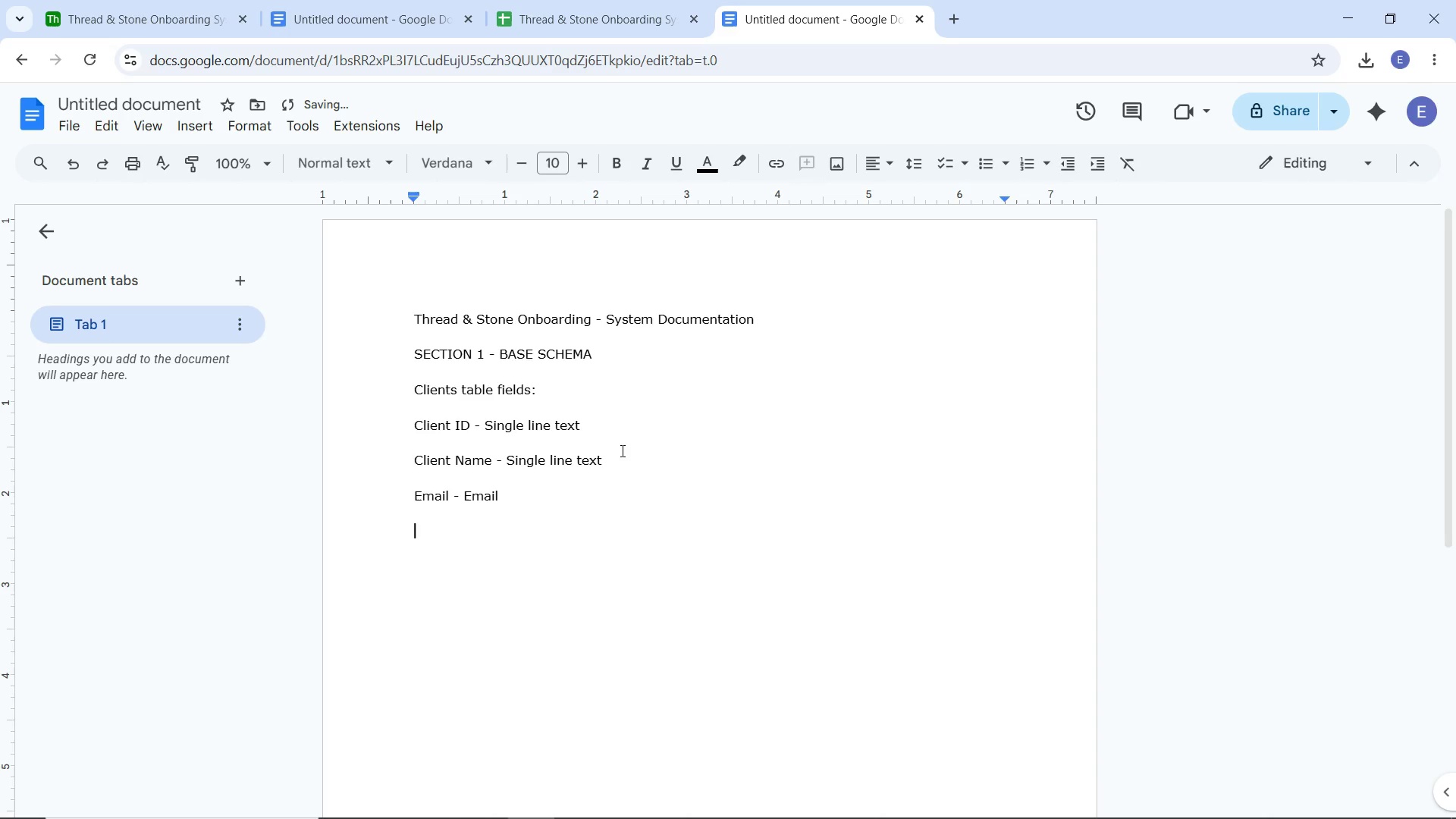 
key(Enter)
 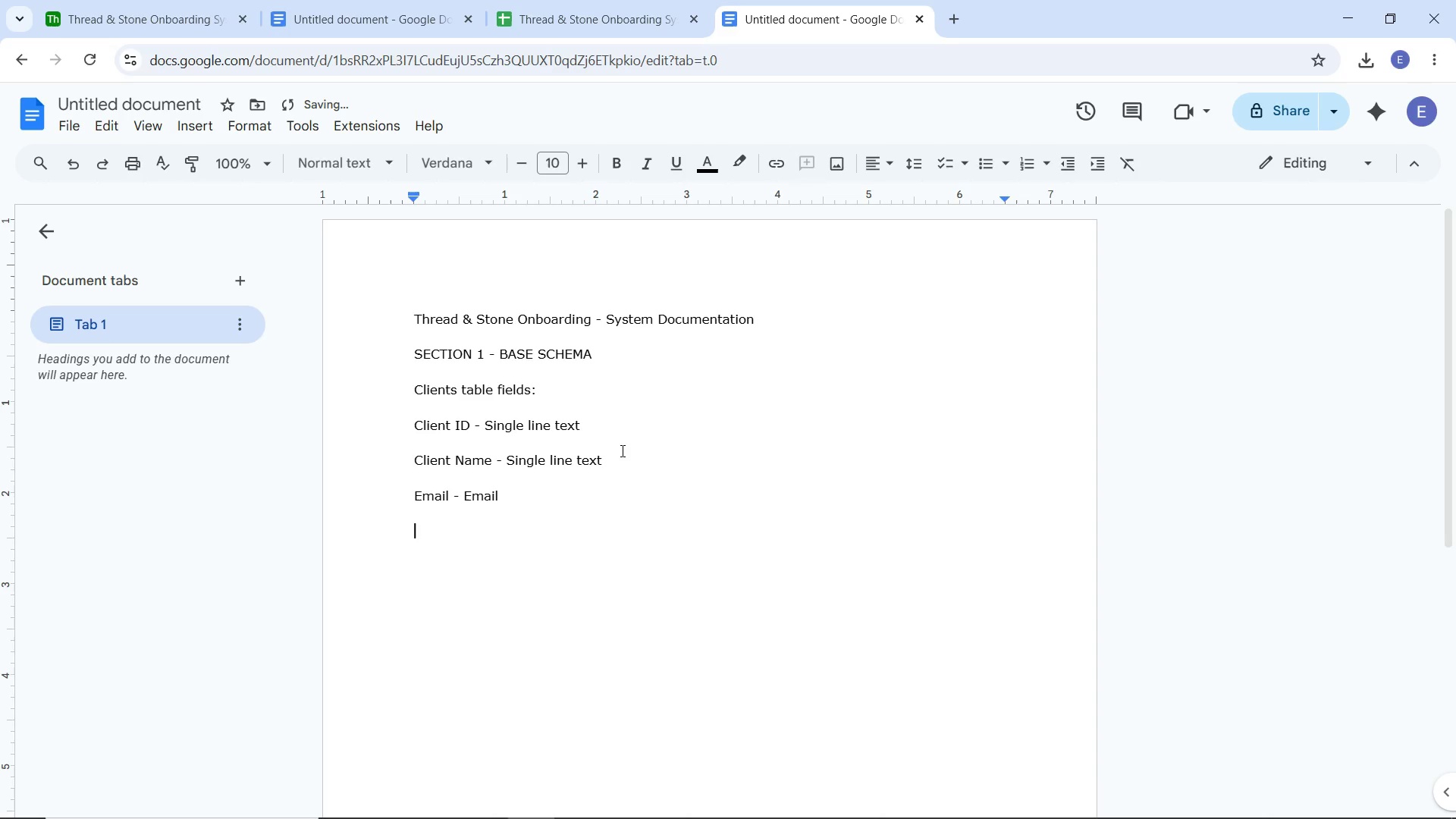 
type(D)
key(Backspace)
type(Signup Date - Date)
 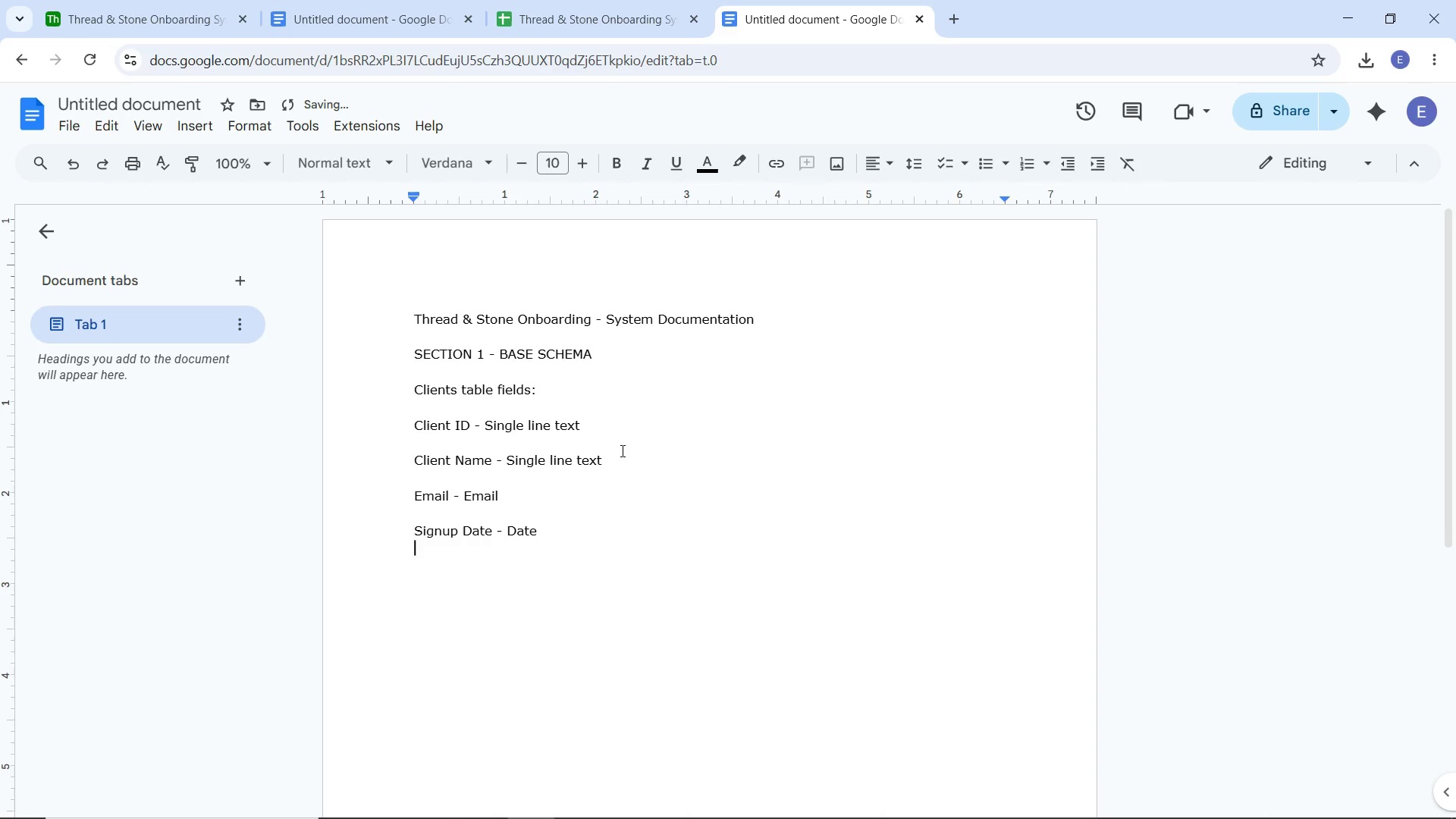 
key(Enter)
 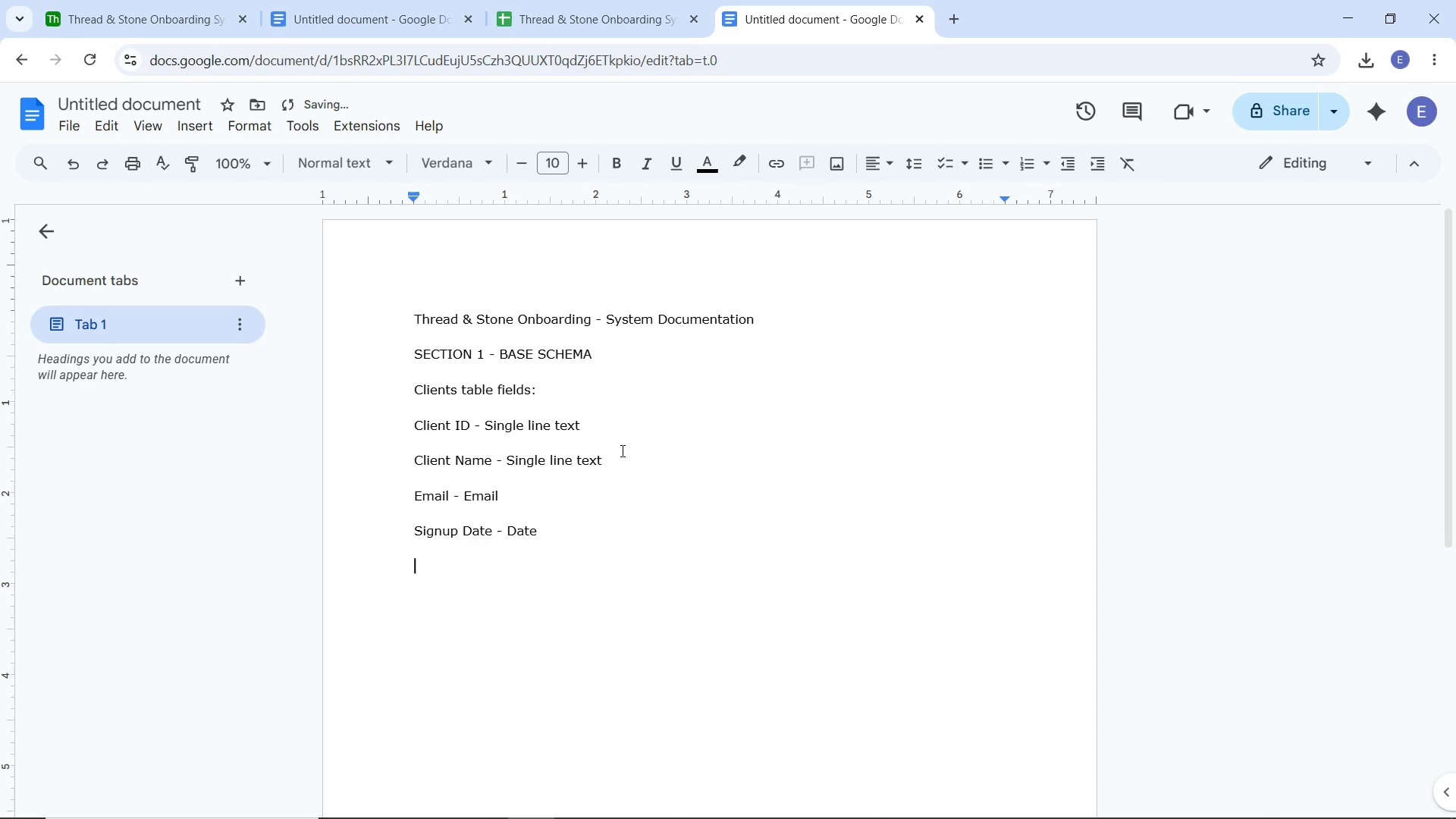 
key(Enter)
 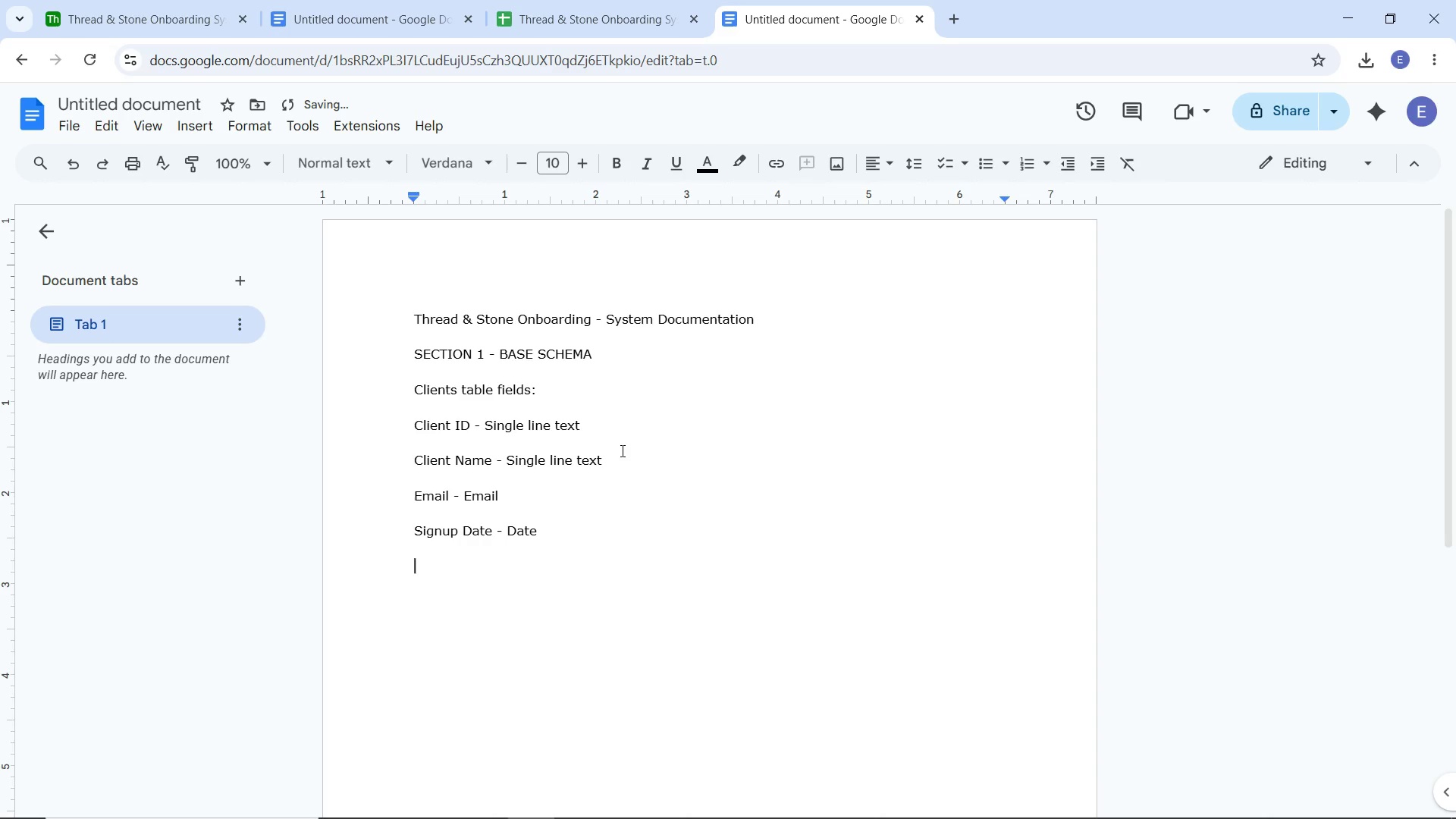 
type(Subscription Tier - )
 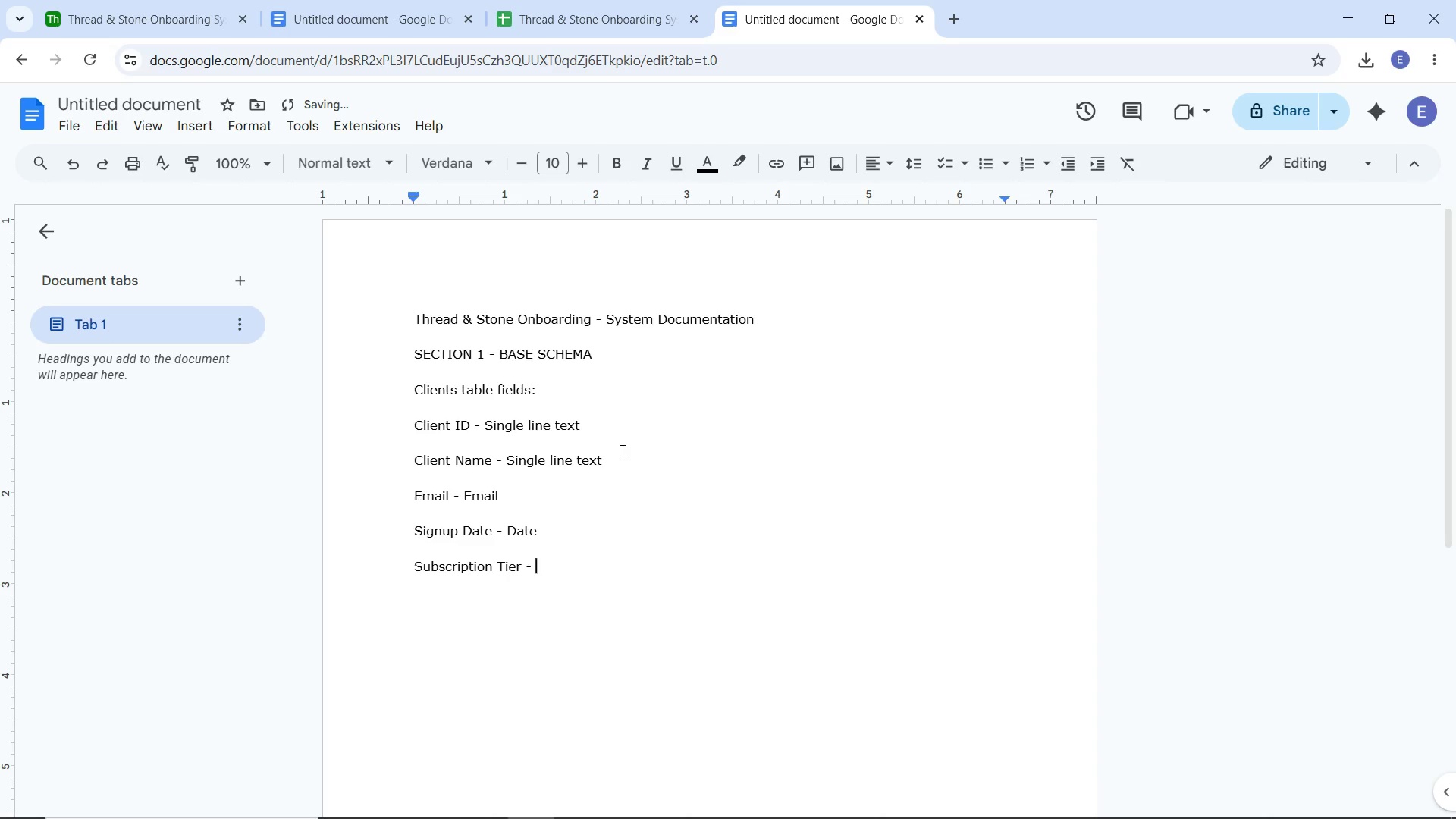 
type(Single select )
 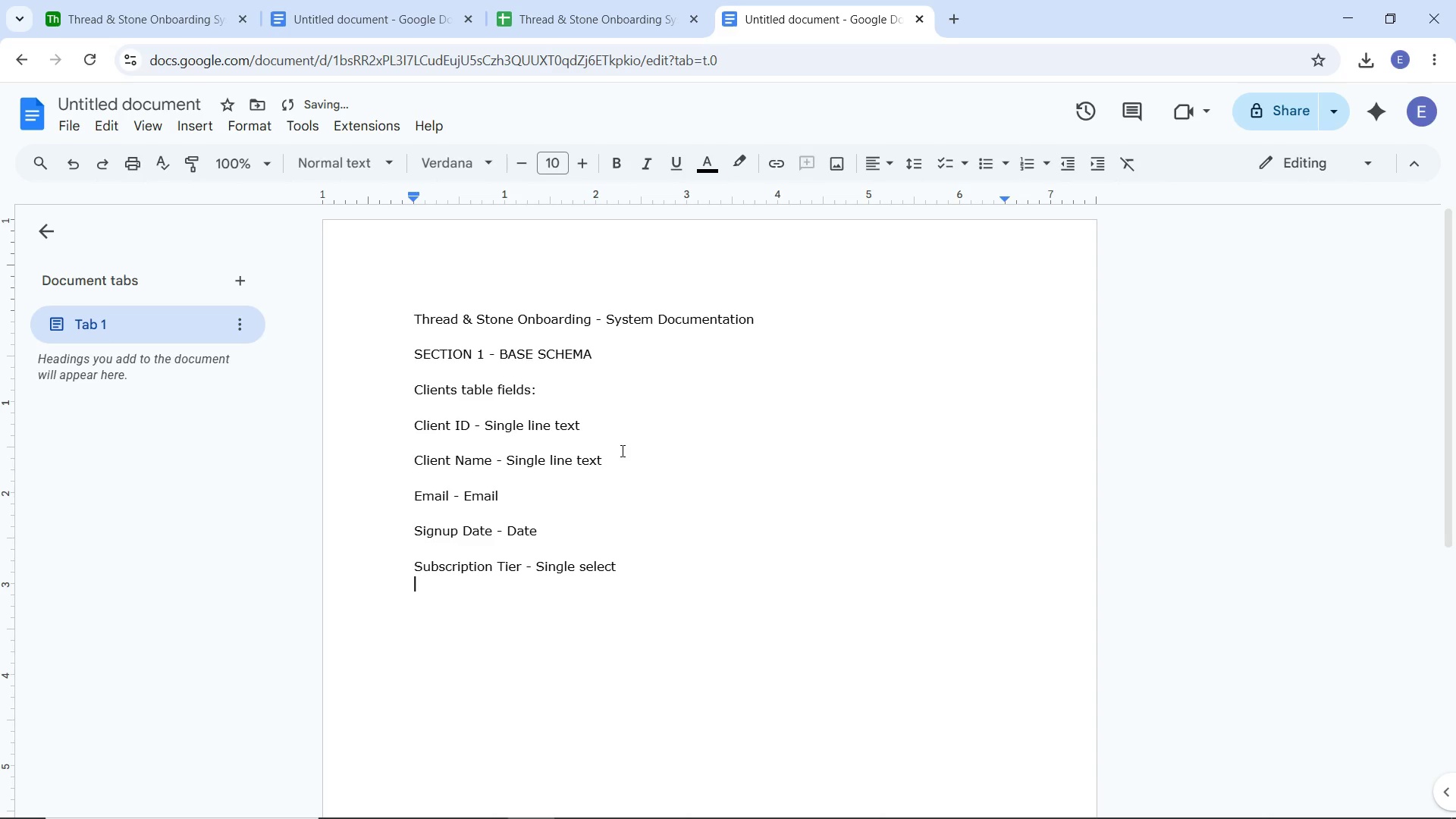 
key(Enter)
 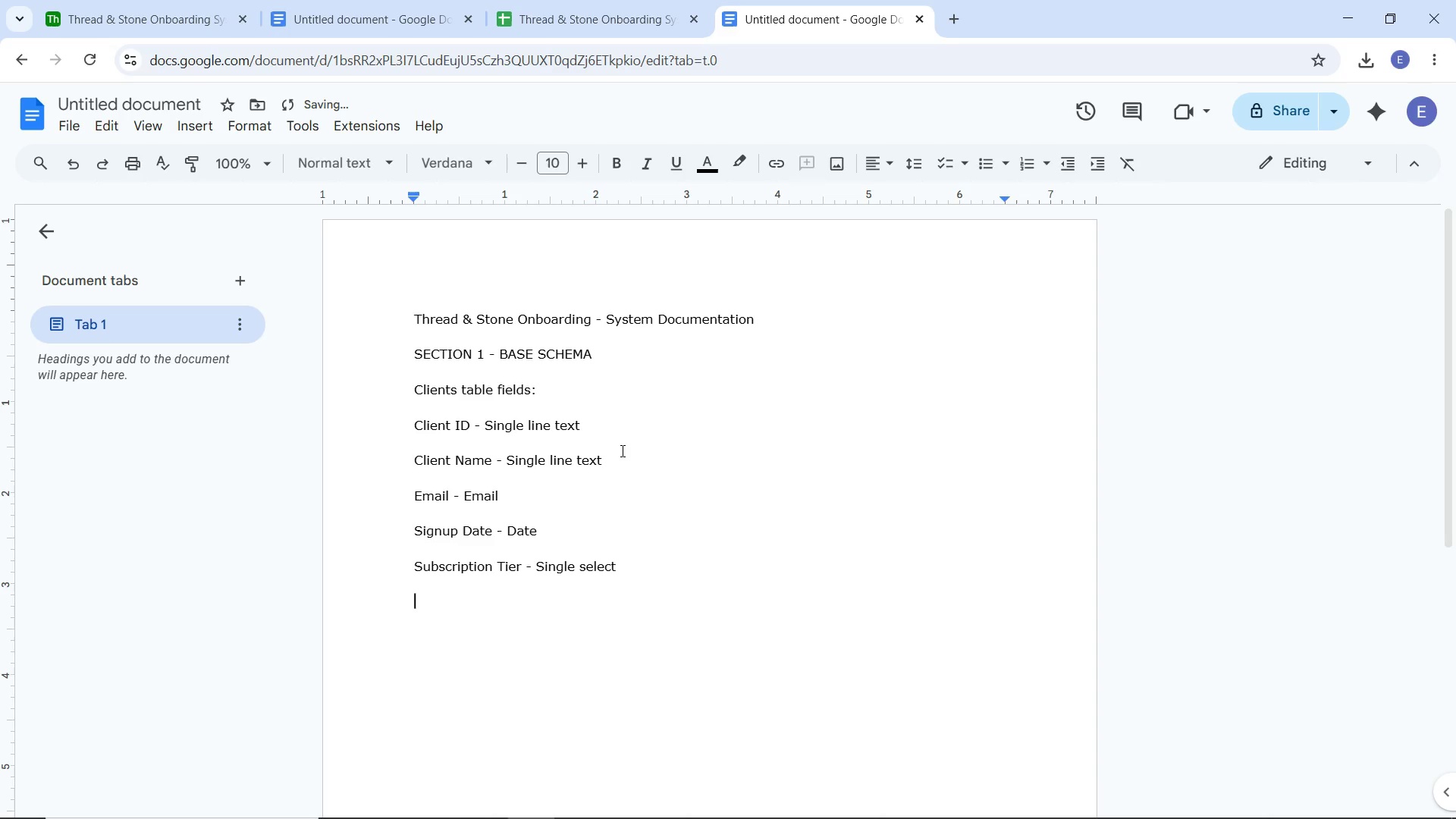 
key(Enter)
 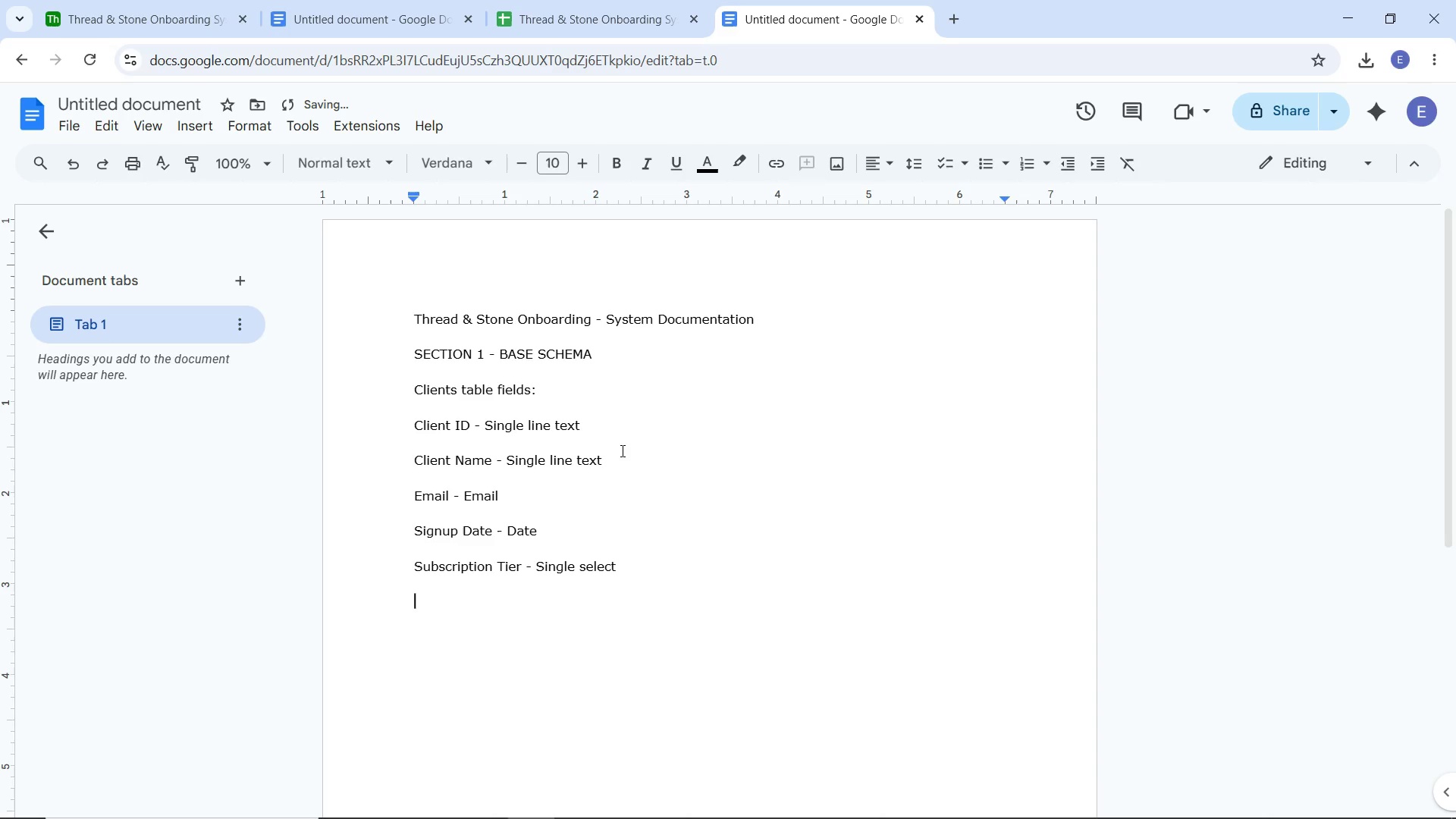 
type(Ring Size 0)
key(Backspace)
type(- Singlr )
key(Backspace)
key(Backspace)
key(Backspace)
type(le line text)
 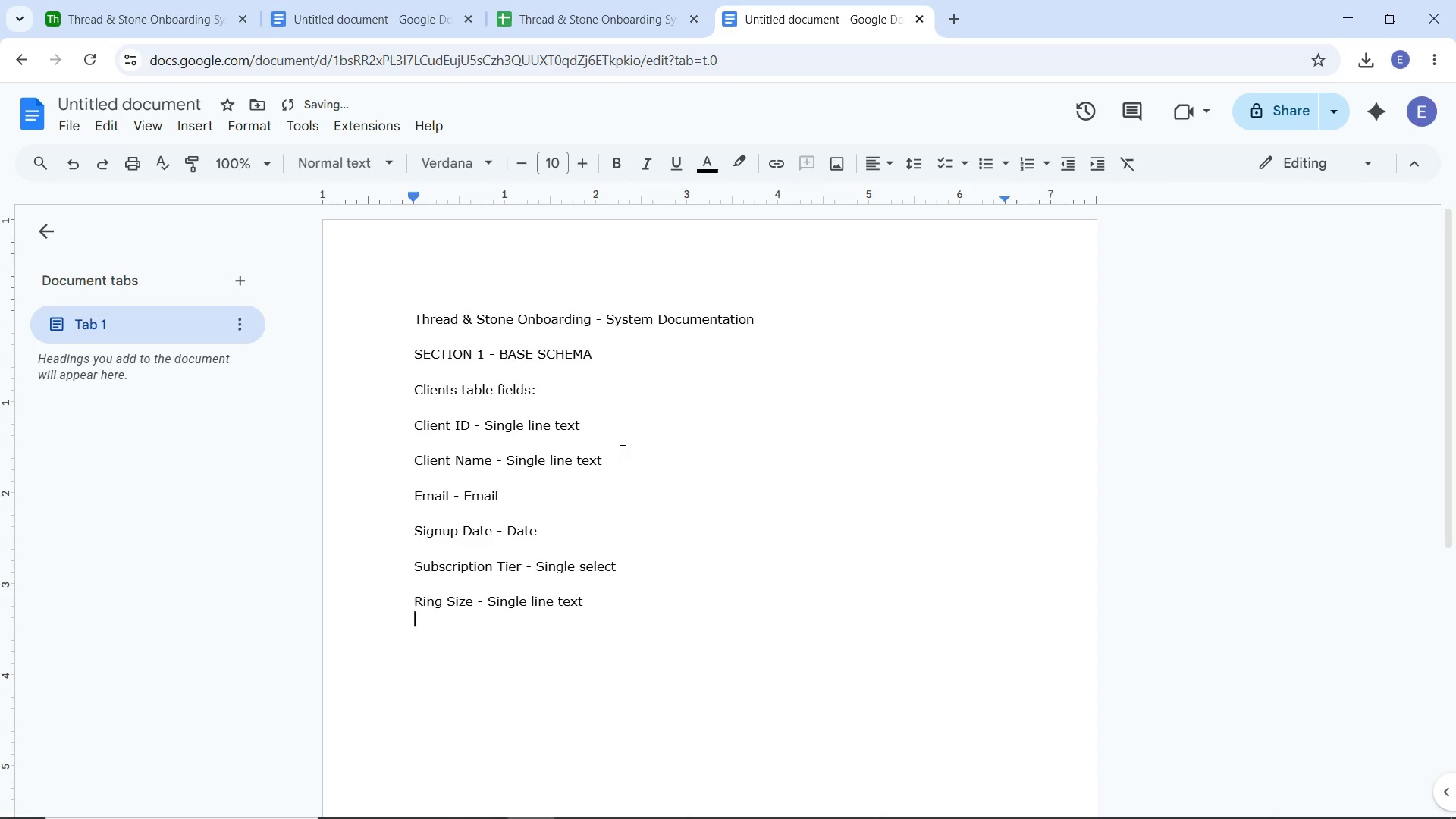 
 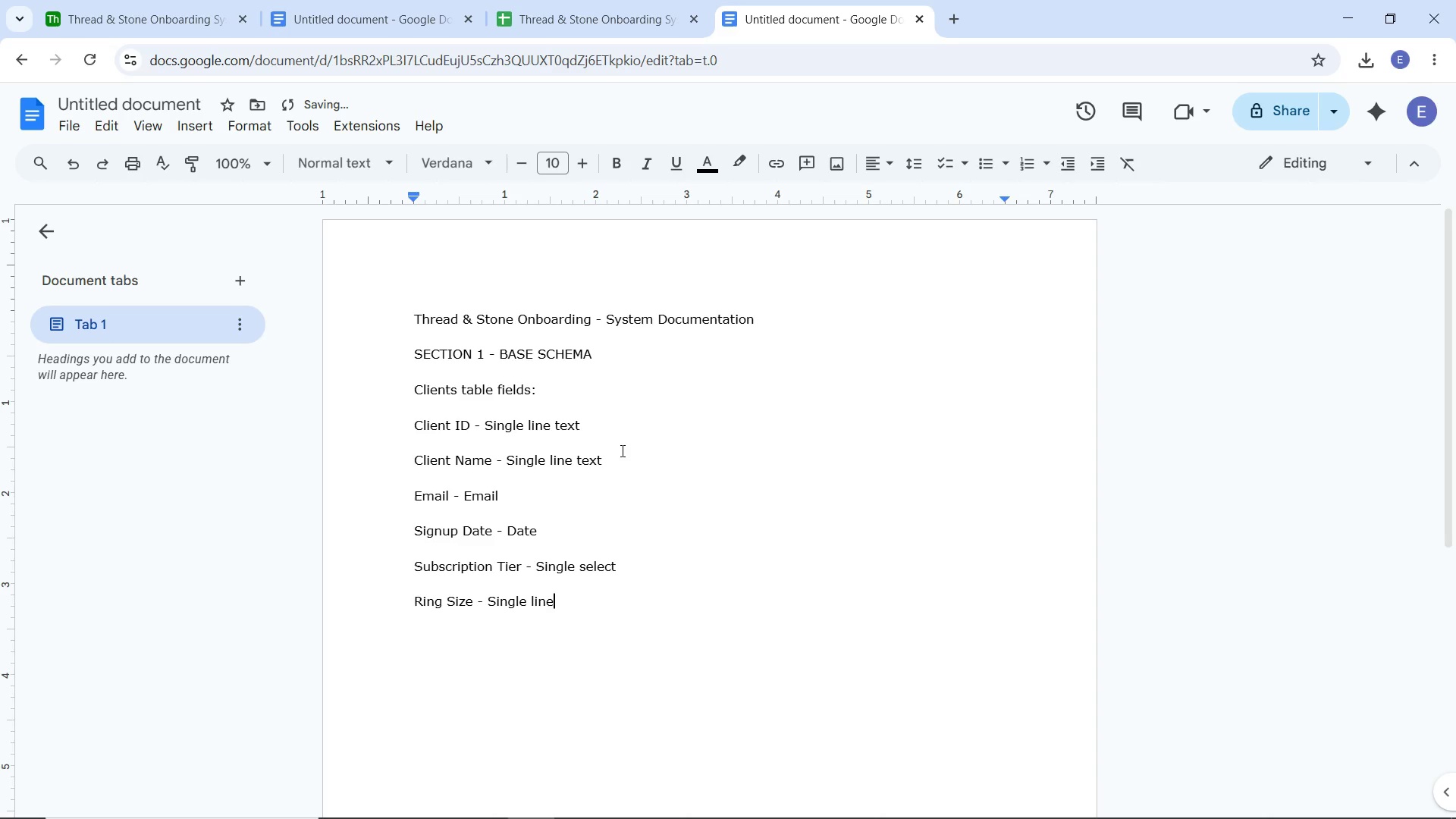 
key(Enter)
 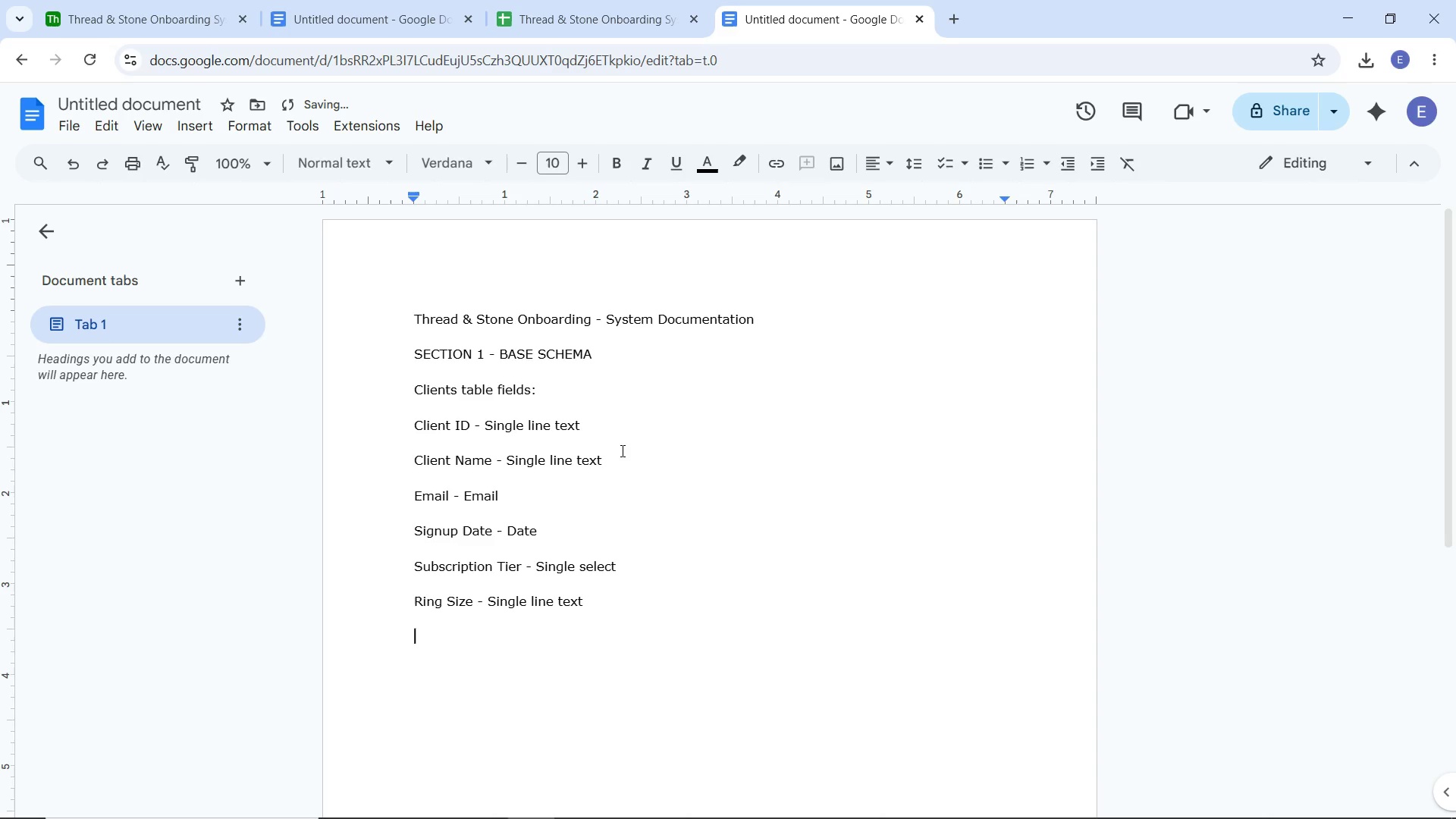 
key(Enter)
 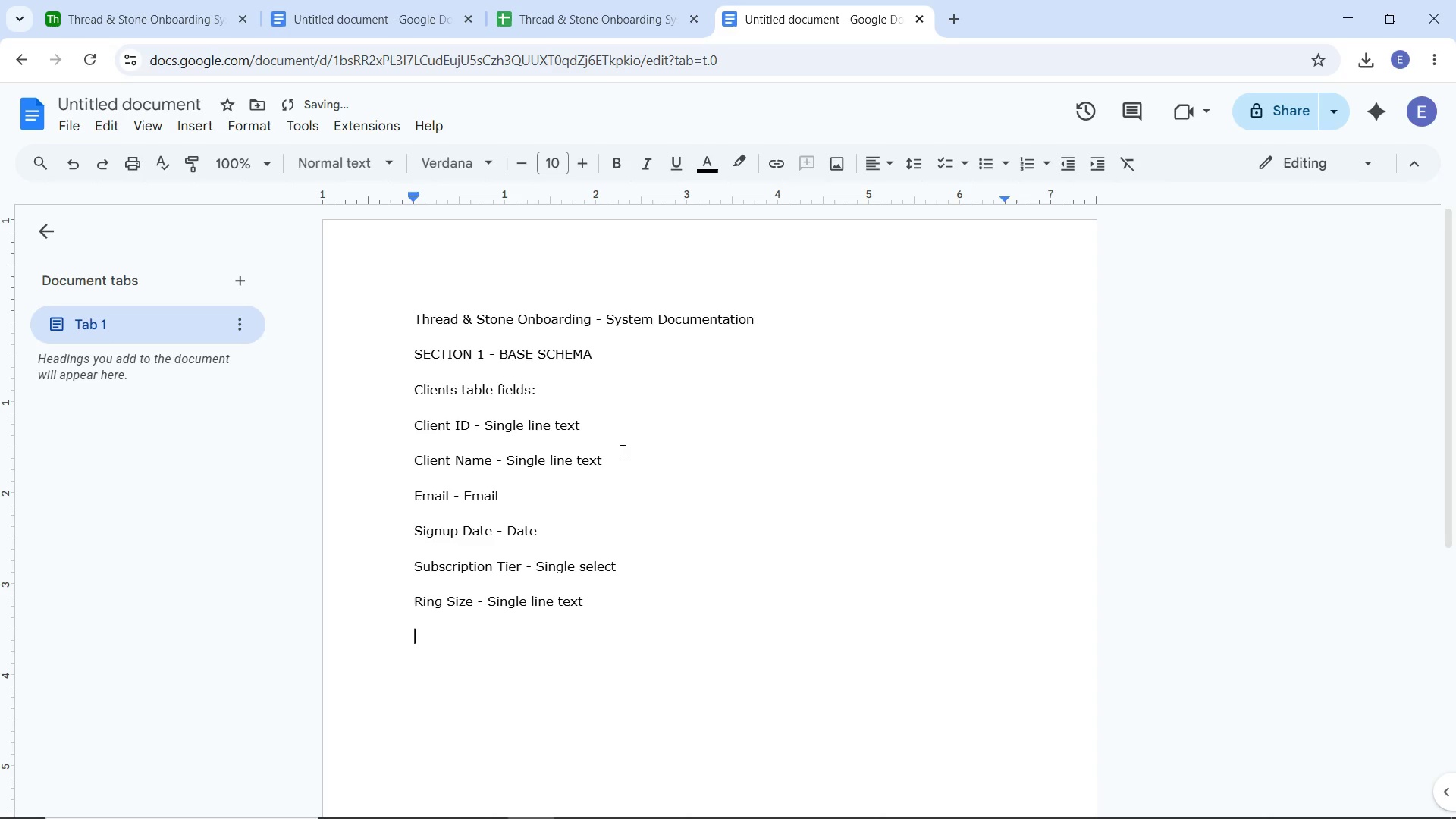 
type(Preferred Metal - Single select )
 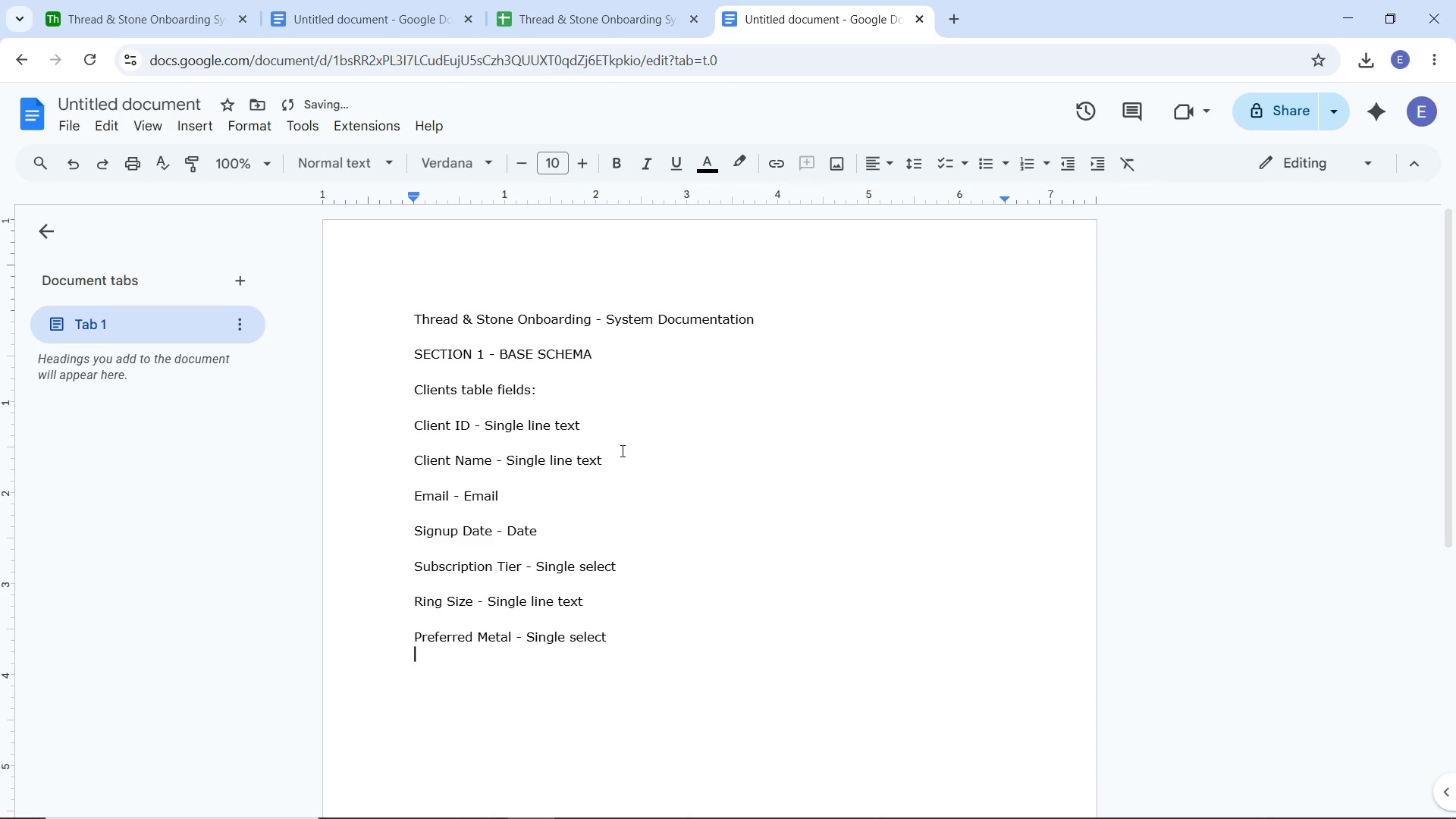 
 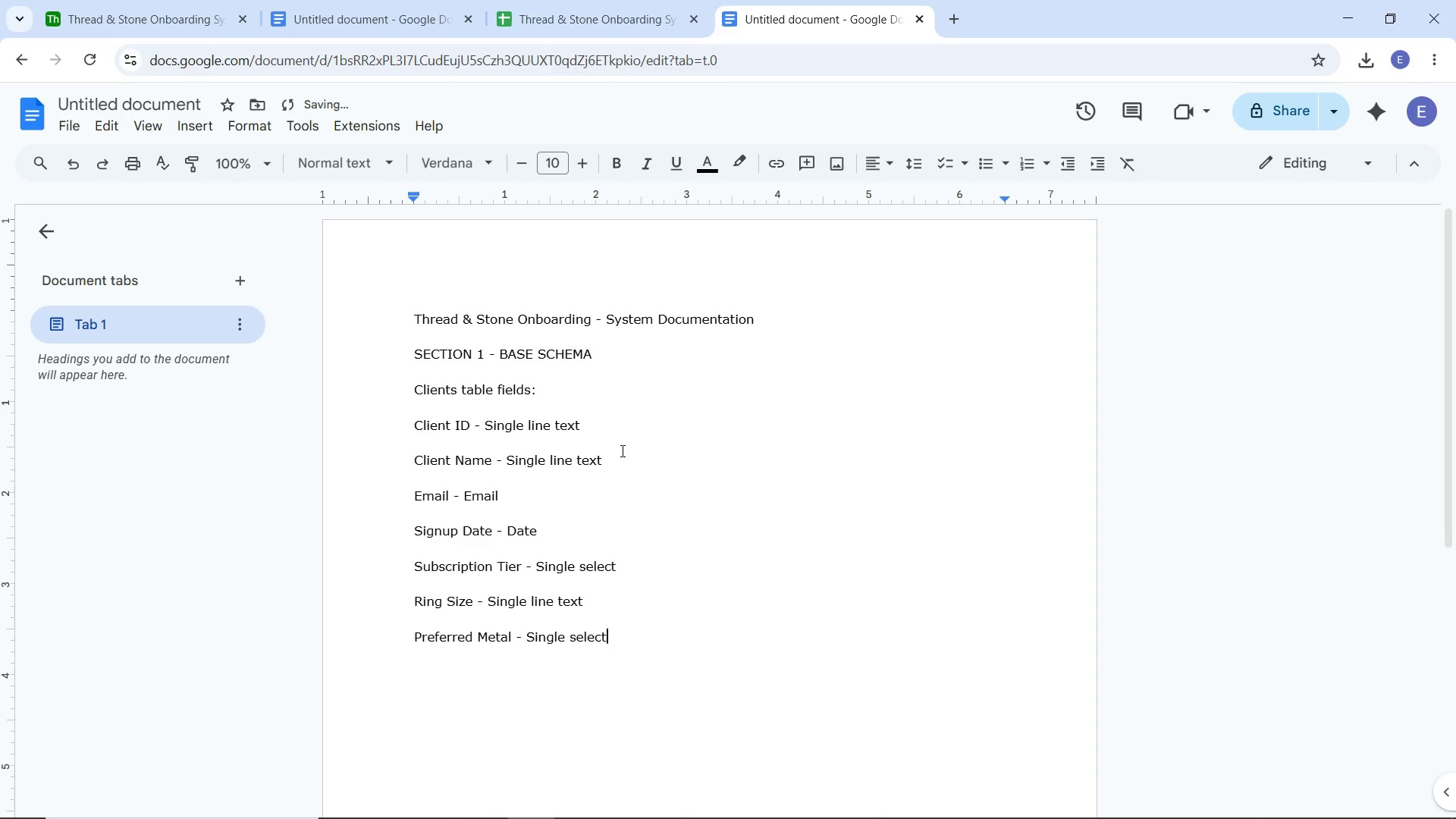 
key(Enter)
 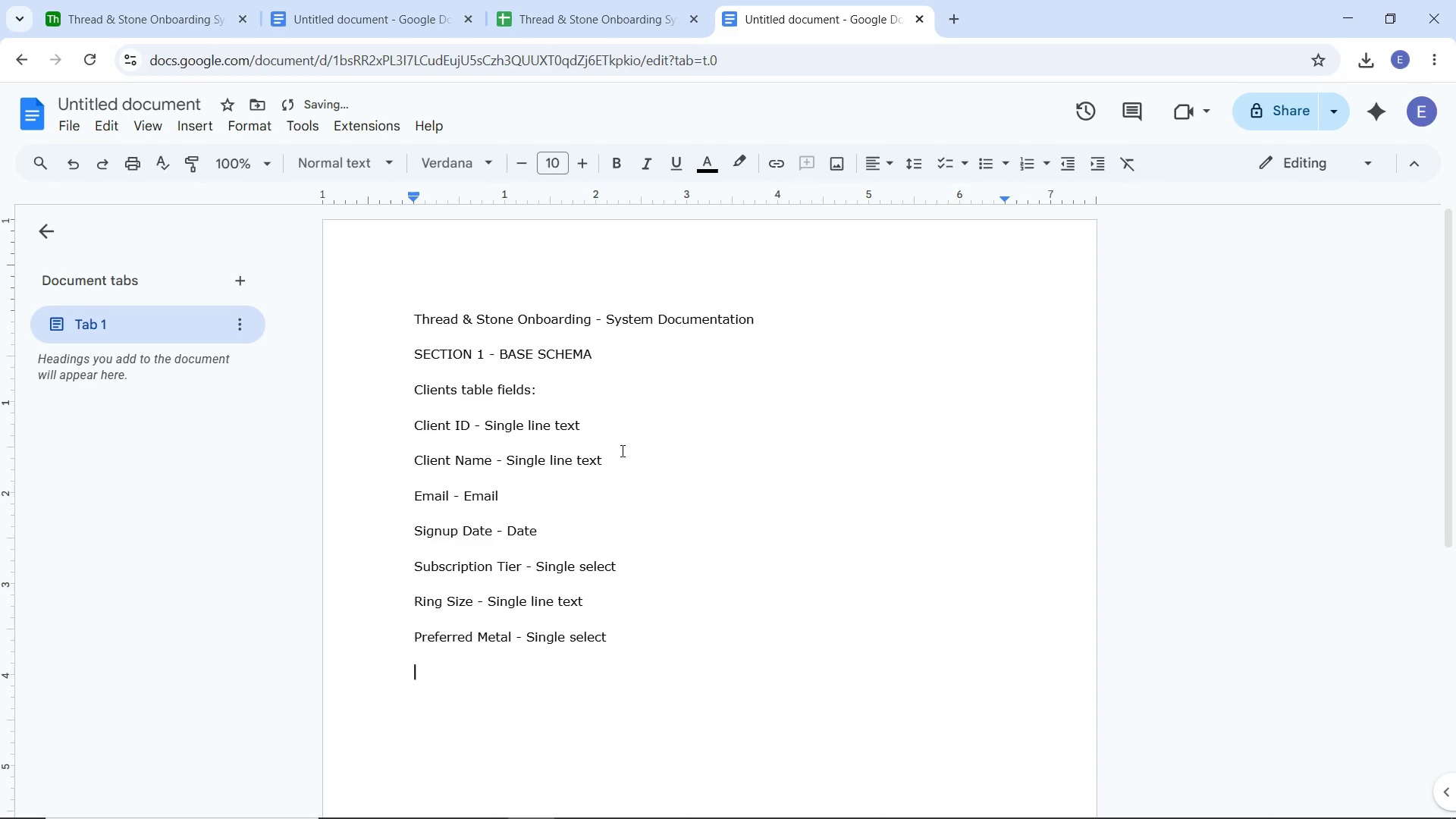 
key(Enter)
 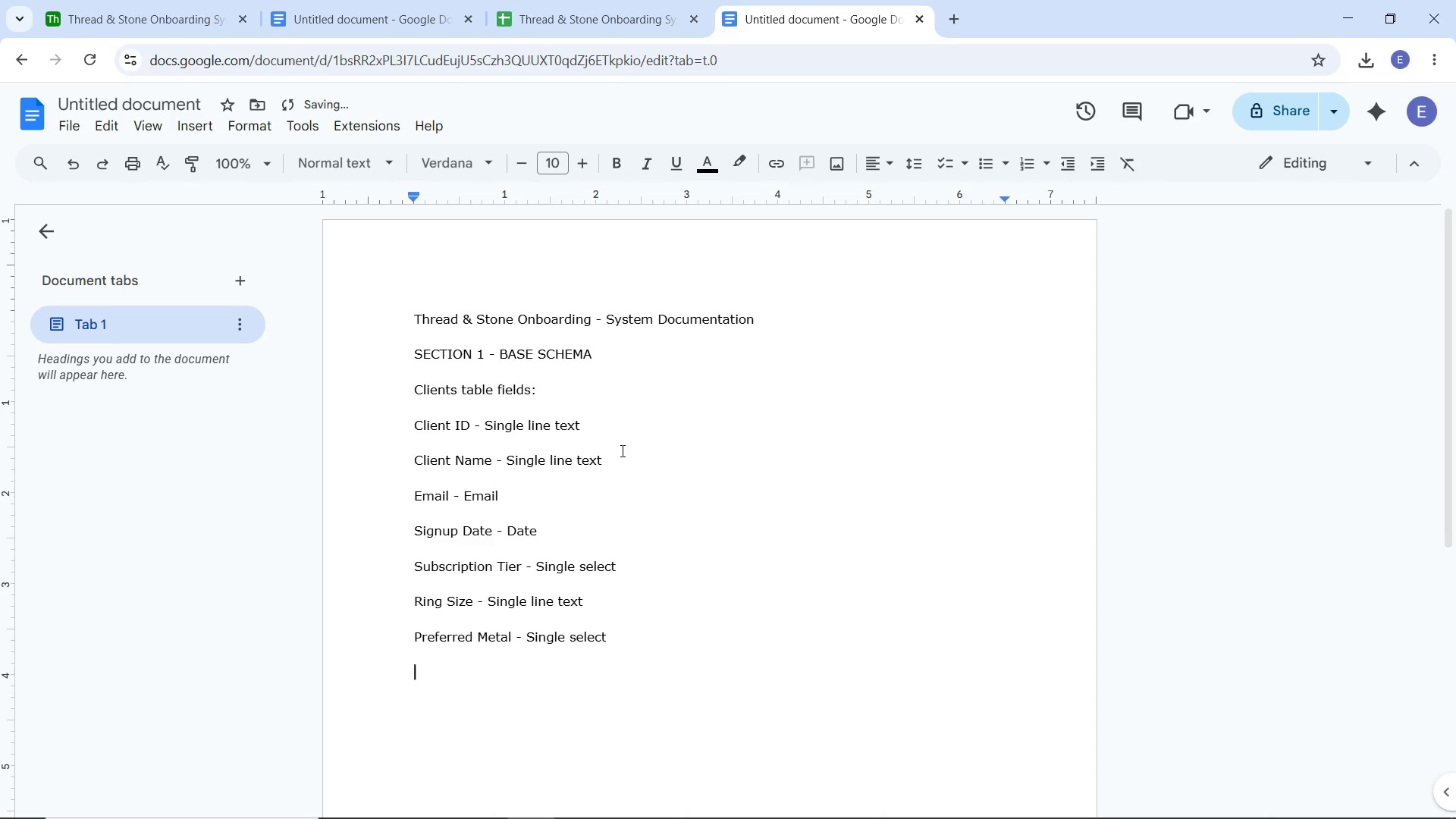 
type(Aesthetic Style - Single select )
 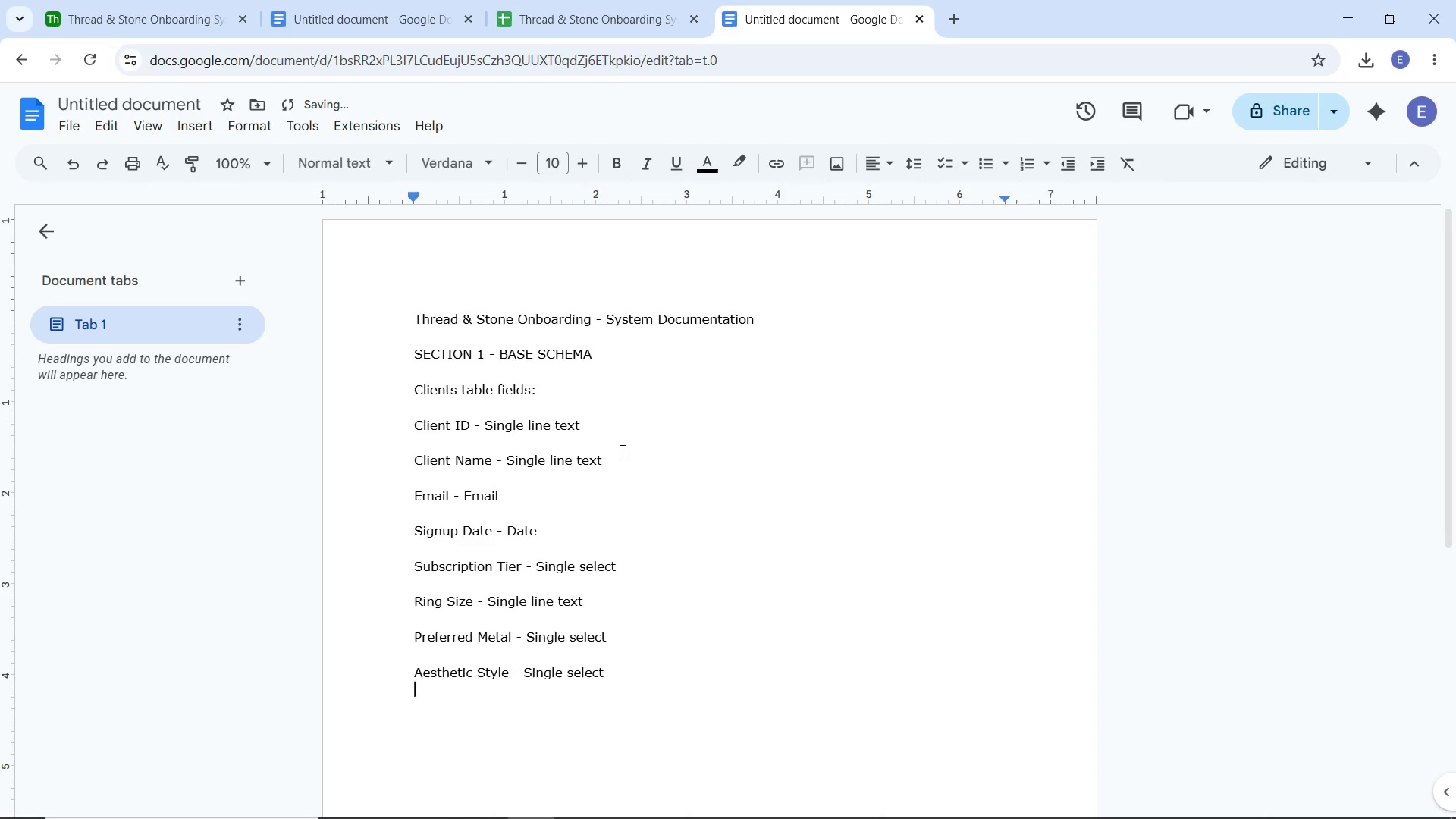 
 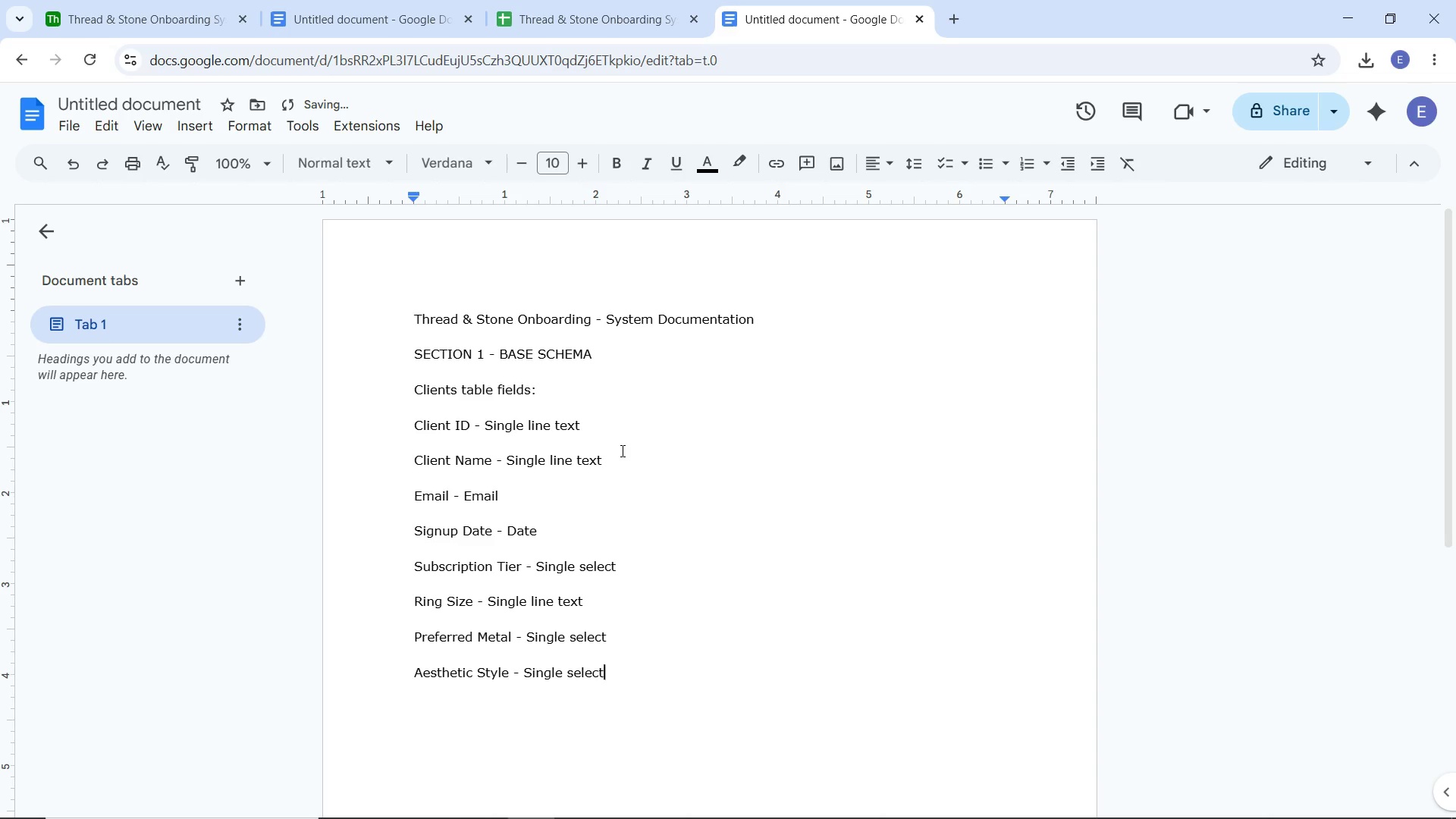 
key(Enter)
 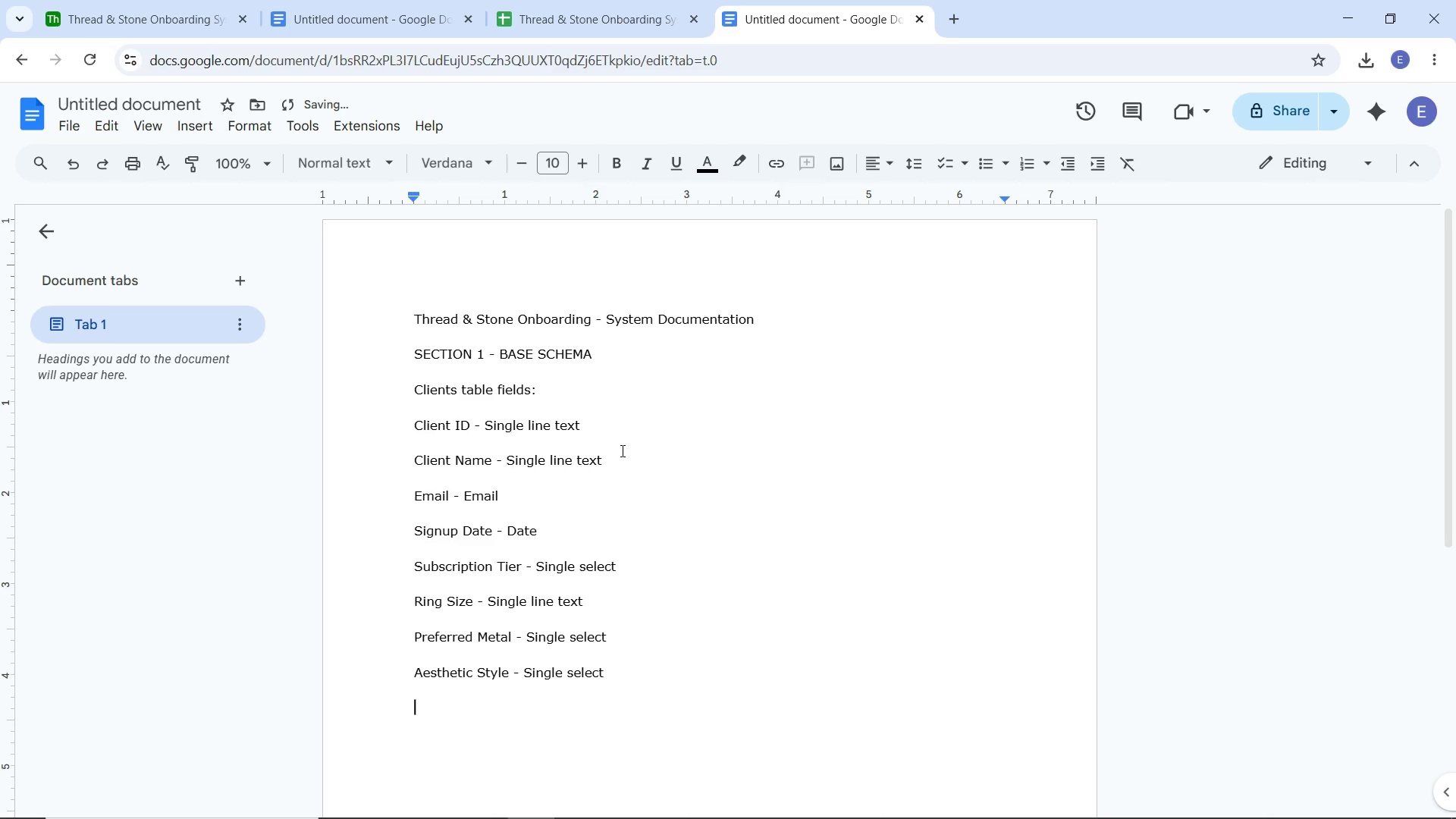 
key(Enter)
 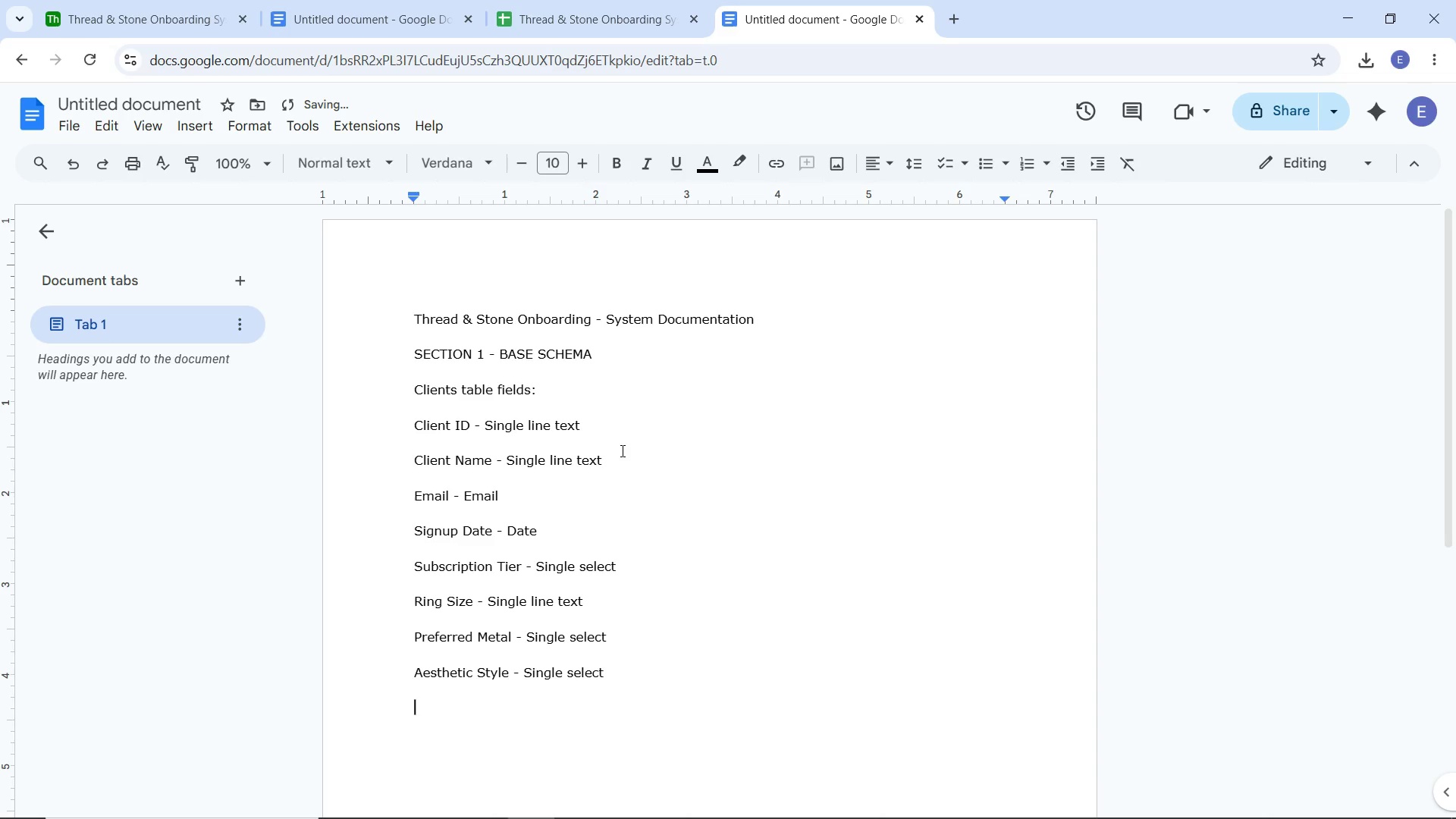 
hold_key(key=ShiftLeft, duration=1.5)
 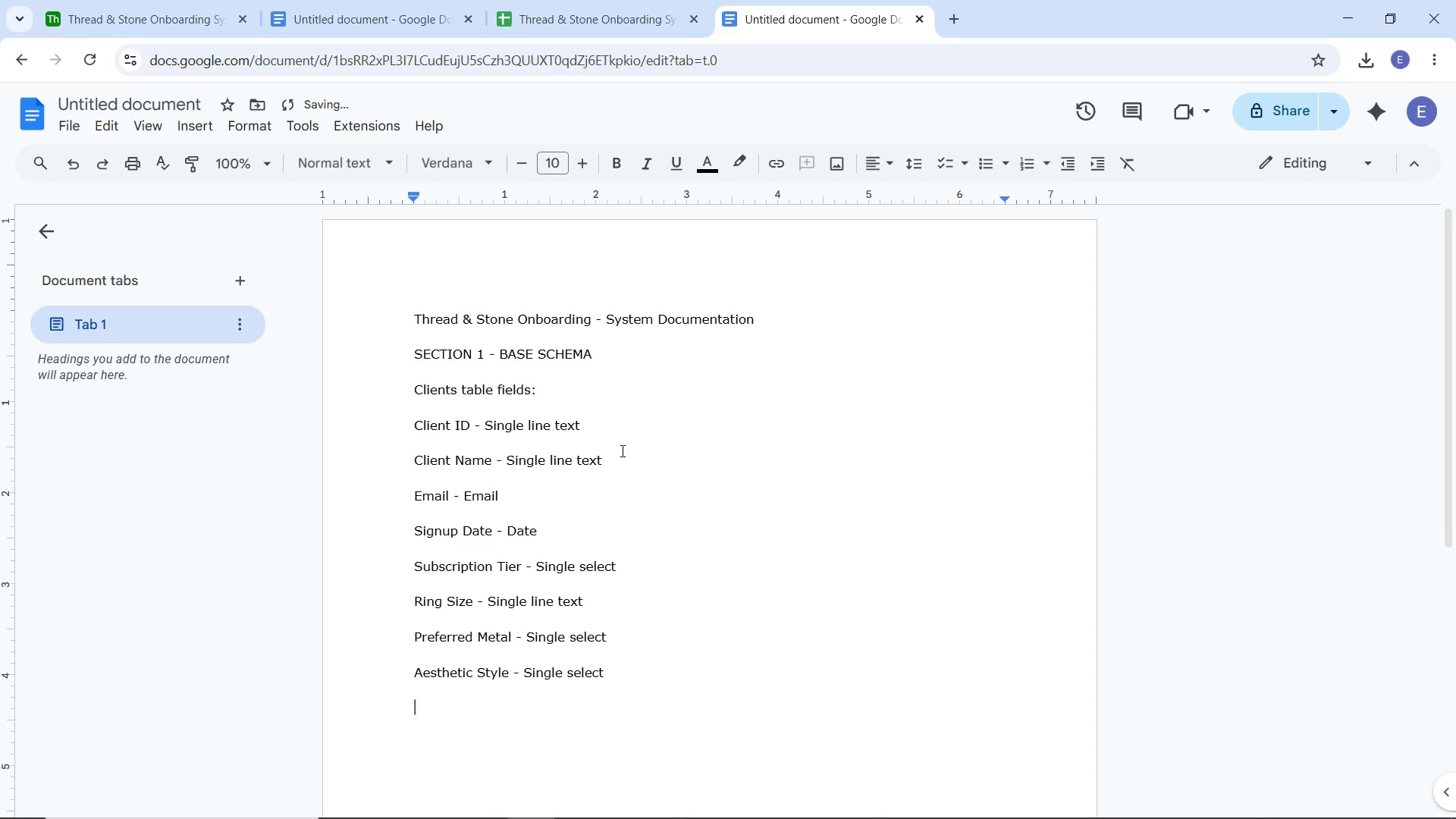 
type(Target Shipping Date - Date )
 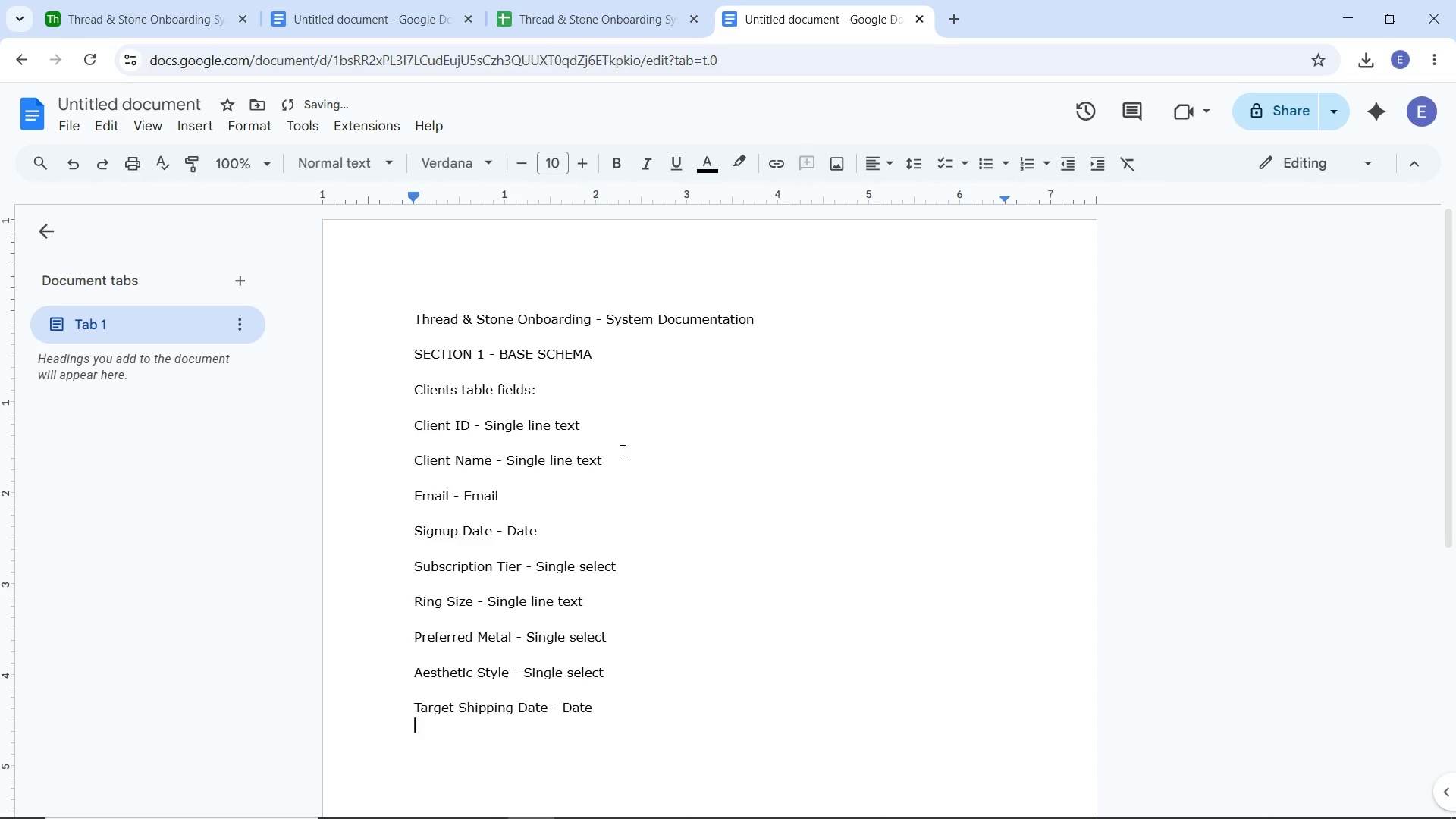 
key(Enter)
 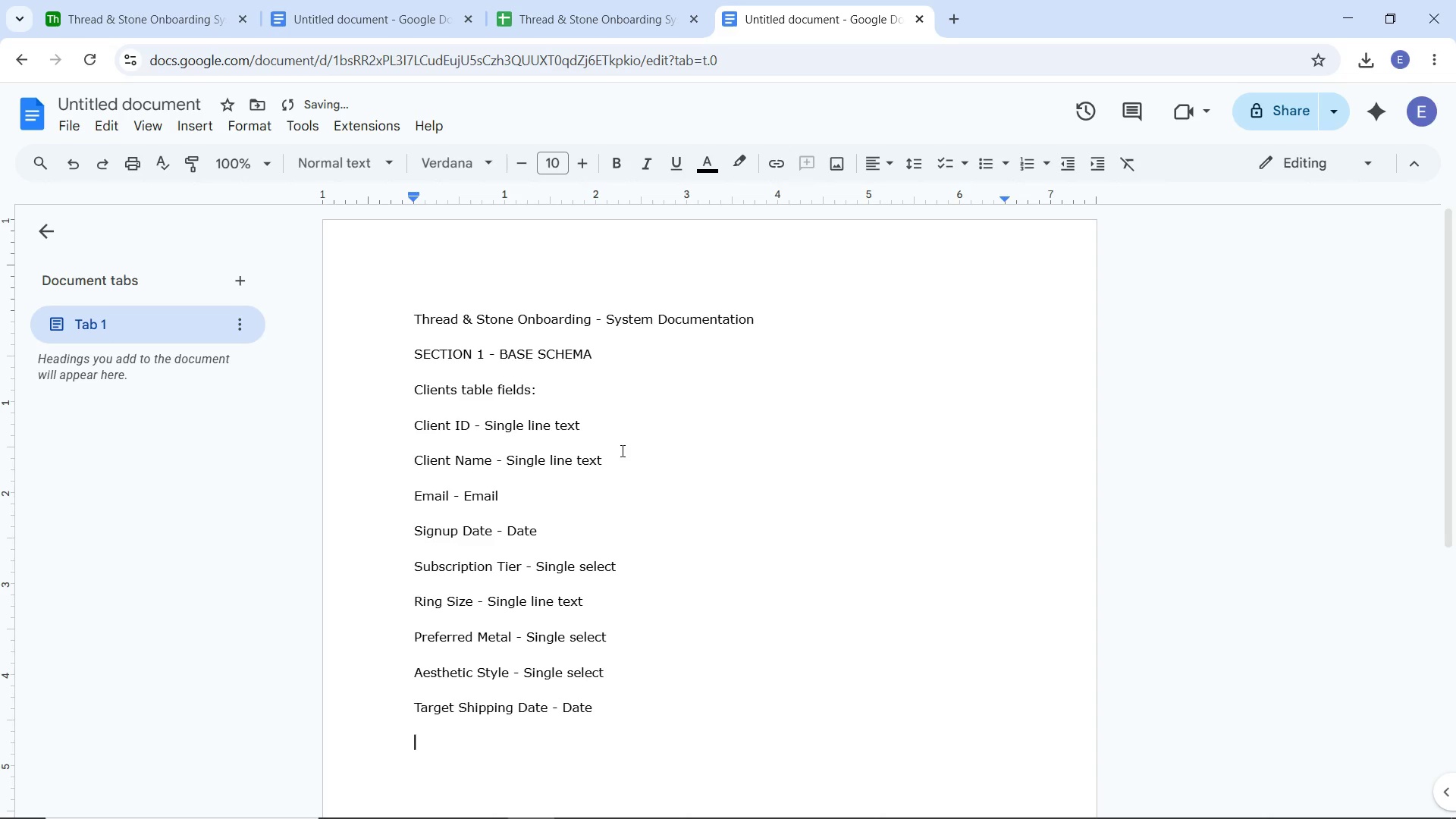 
key(Enter)
 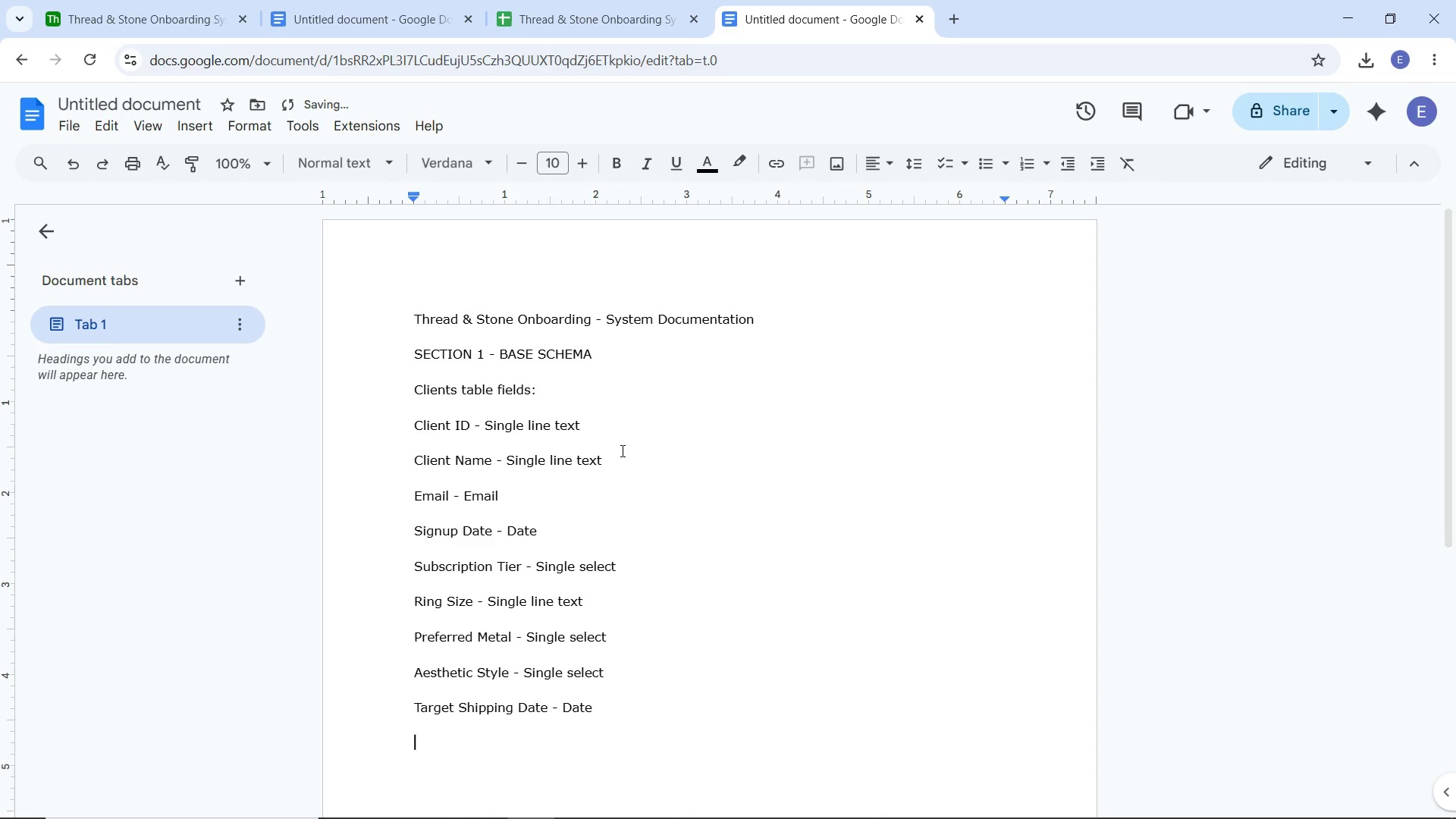 
type(Current Sa)
key(Backspace)
type(tatus - Single Select )
 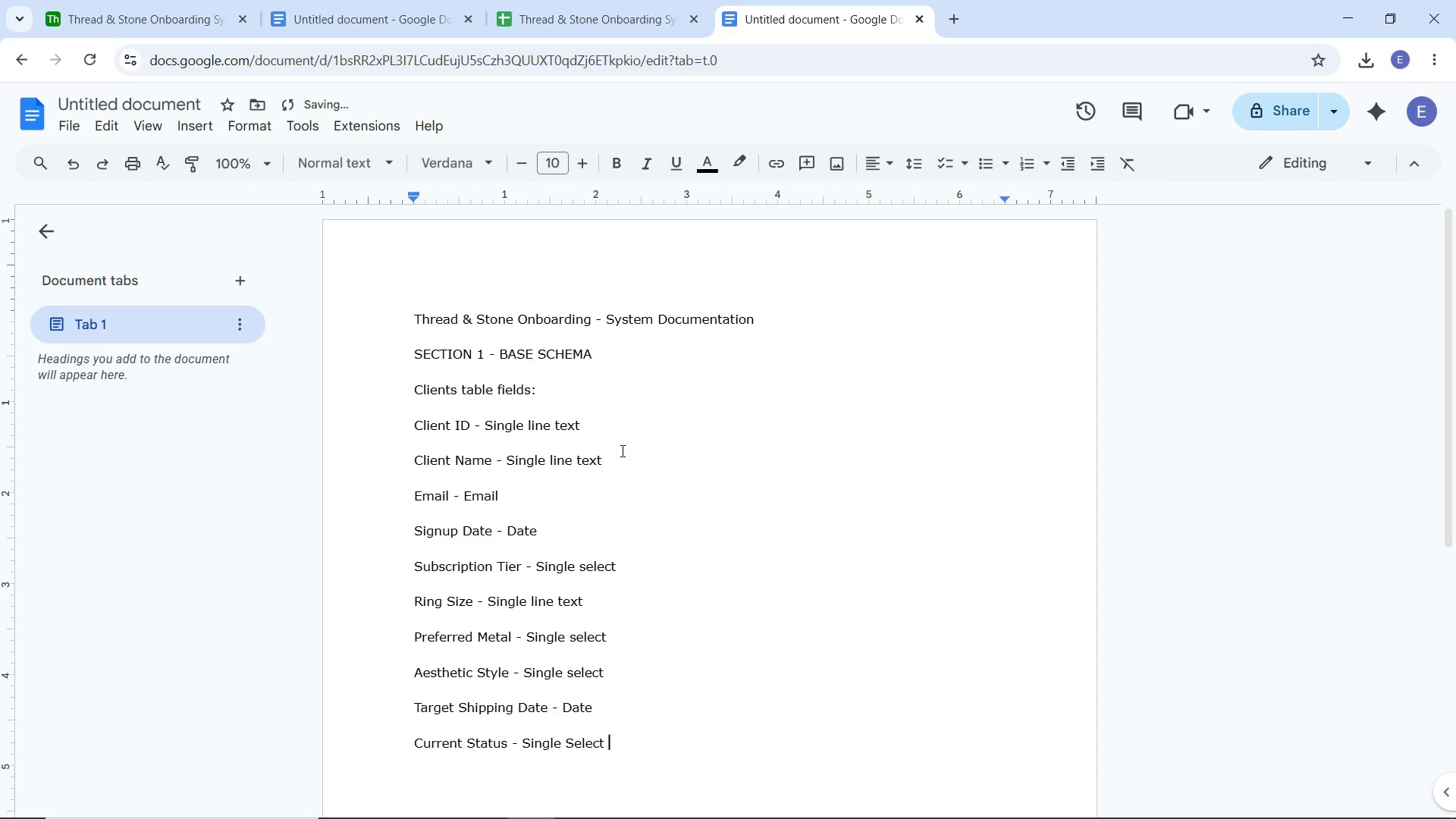 
key(Enter)
 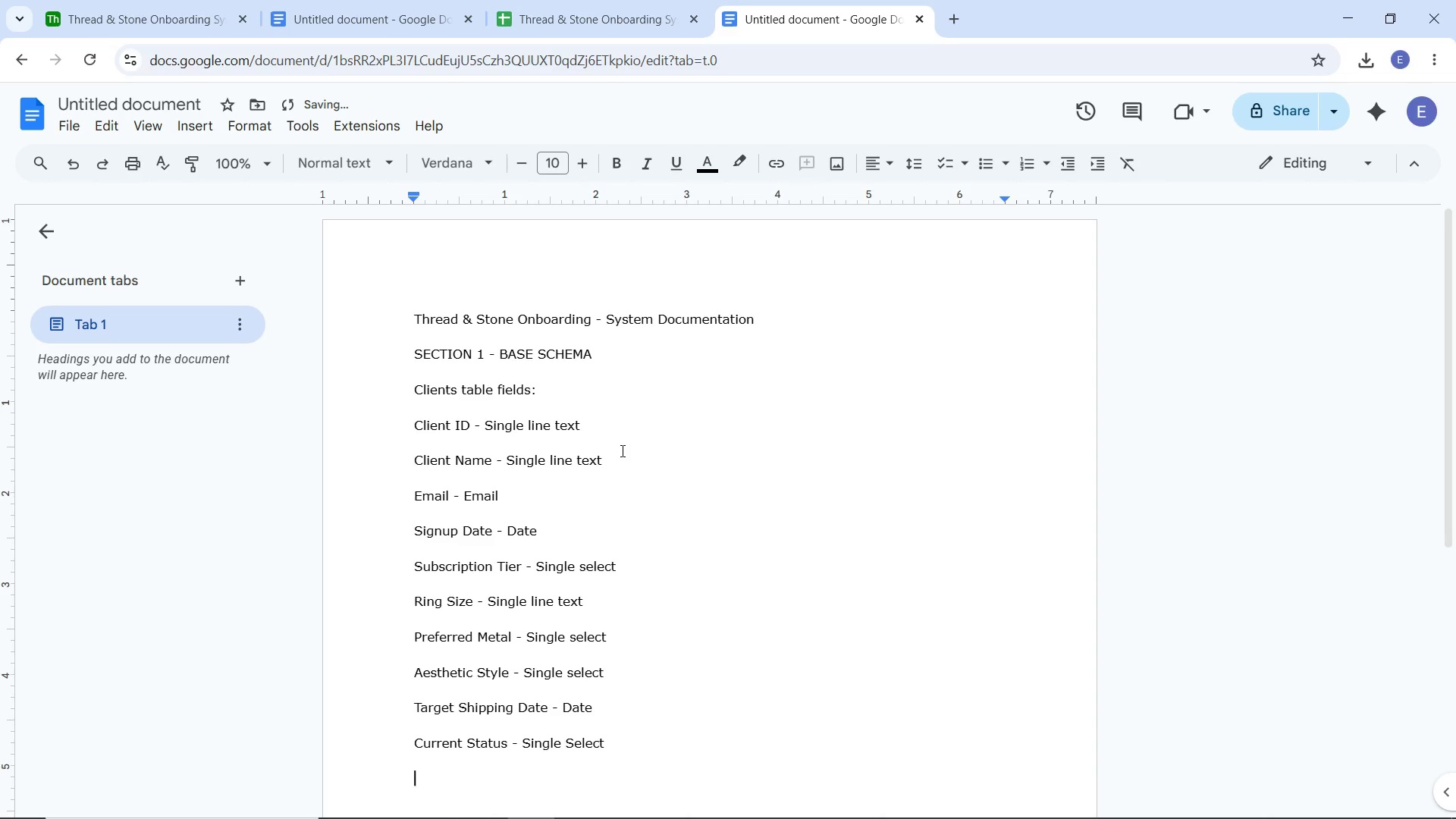 
key(Enter)
 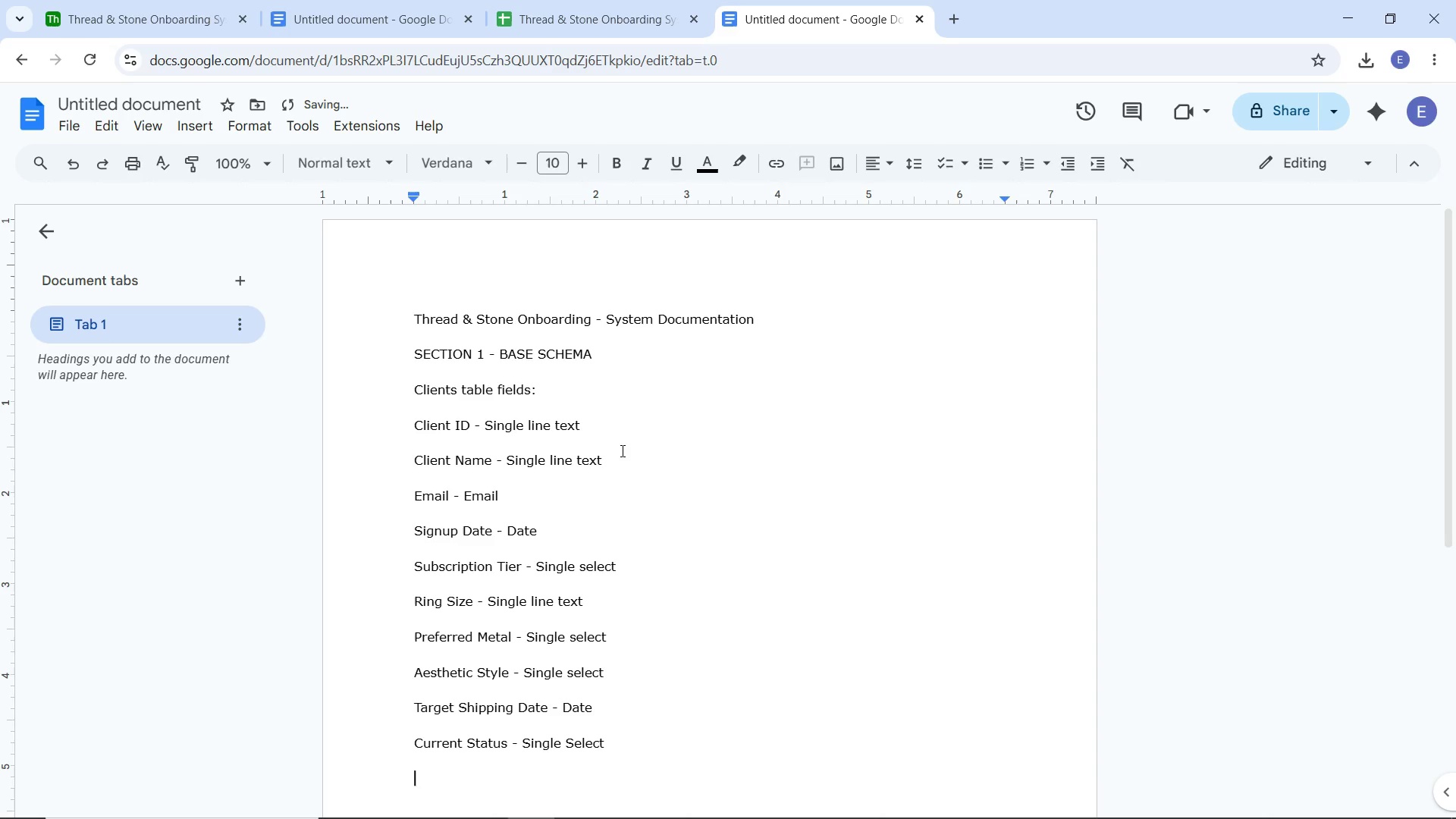 
type(Productio Tak)
key(Backspace)
type(s)
key(Backspace)
key(Backspace)
key(Backspace)
key(Backspace)
type(m)
key(Backspace)
type(m)
key(Backspace)
type(n Tasks - Linked to Production Tasks Table[Home])
 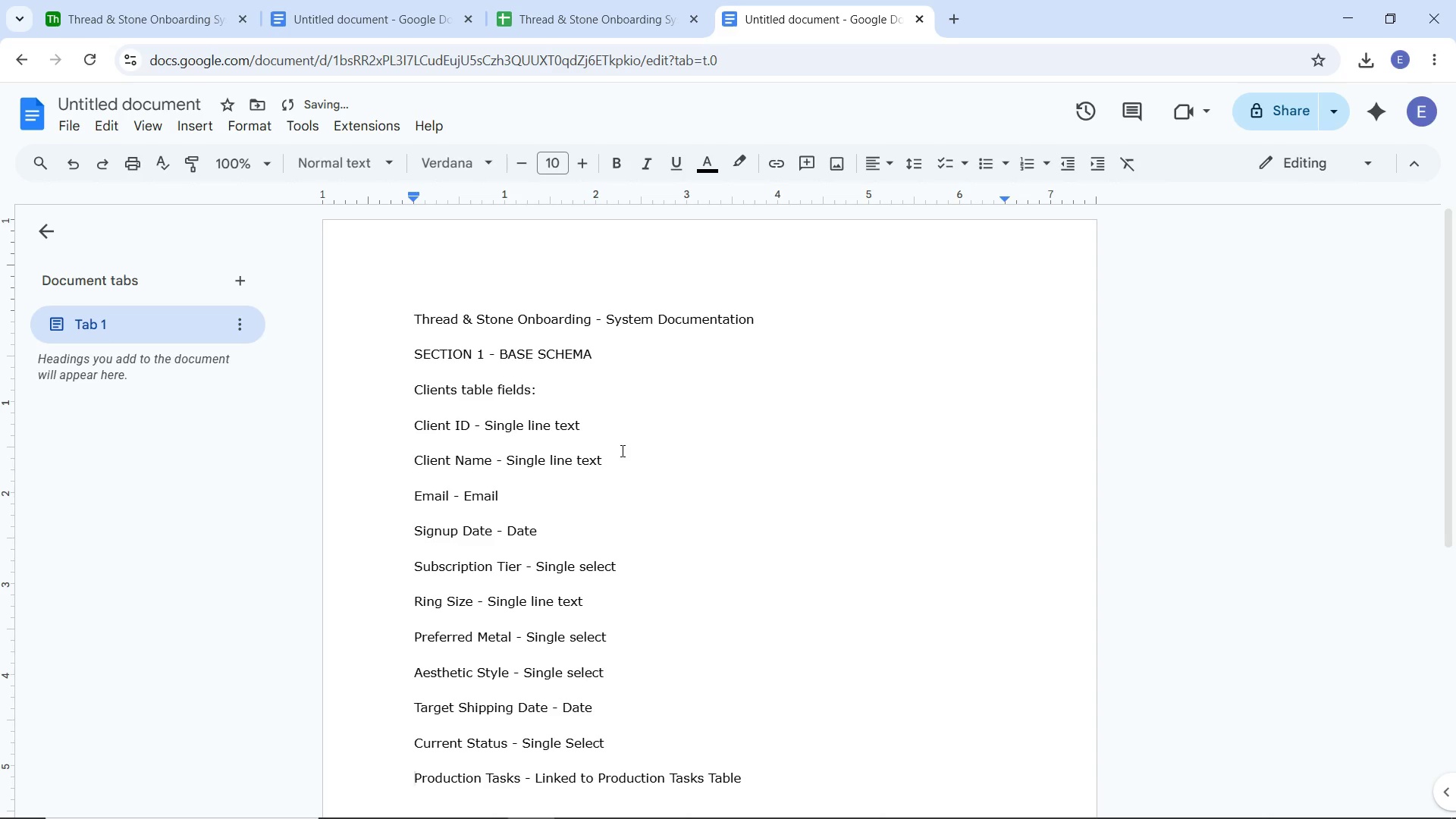 
hold_key(key=ArrowRight, duration=0.86)
 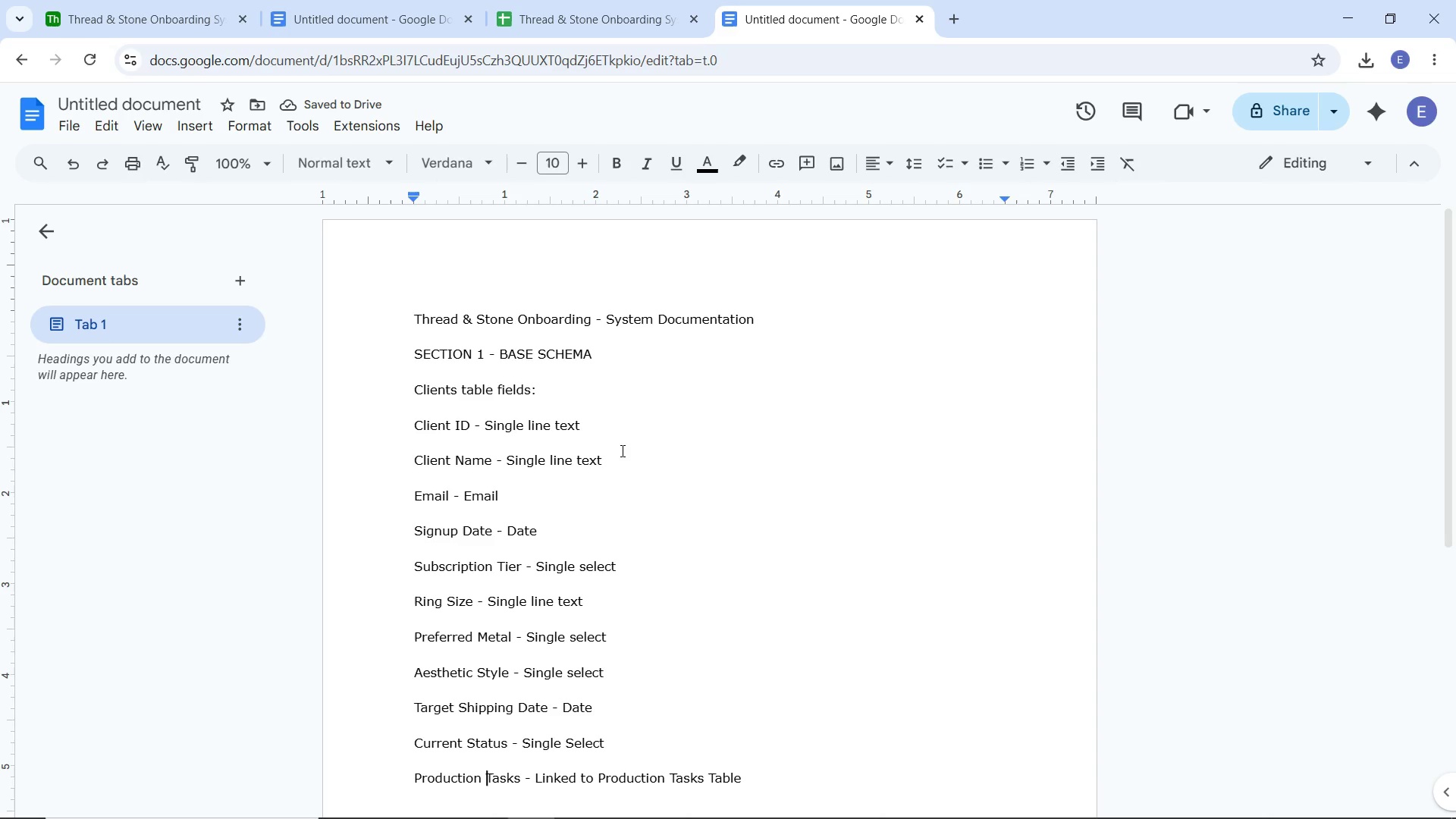 
key(ArrowRight)
 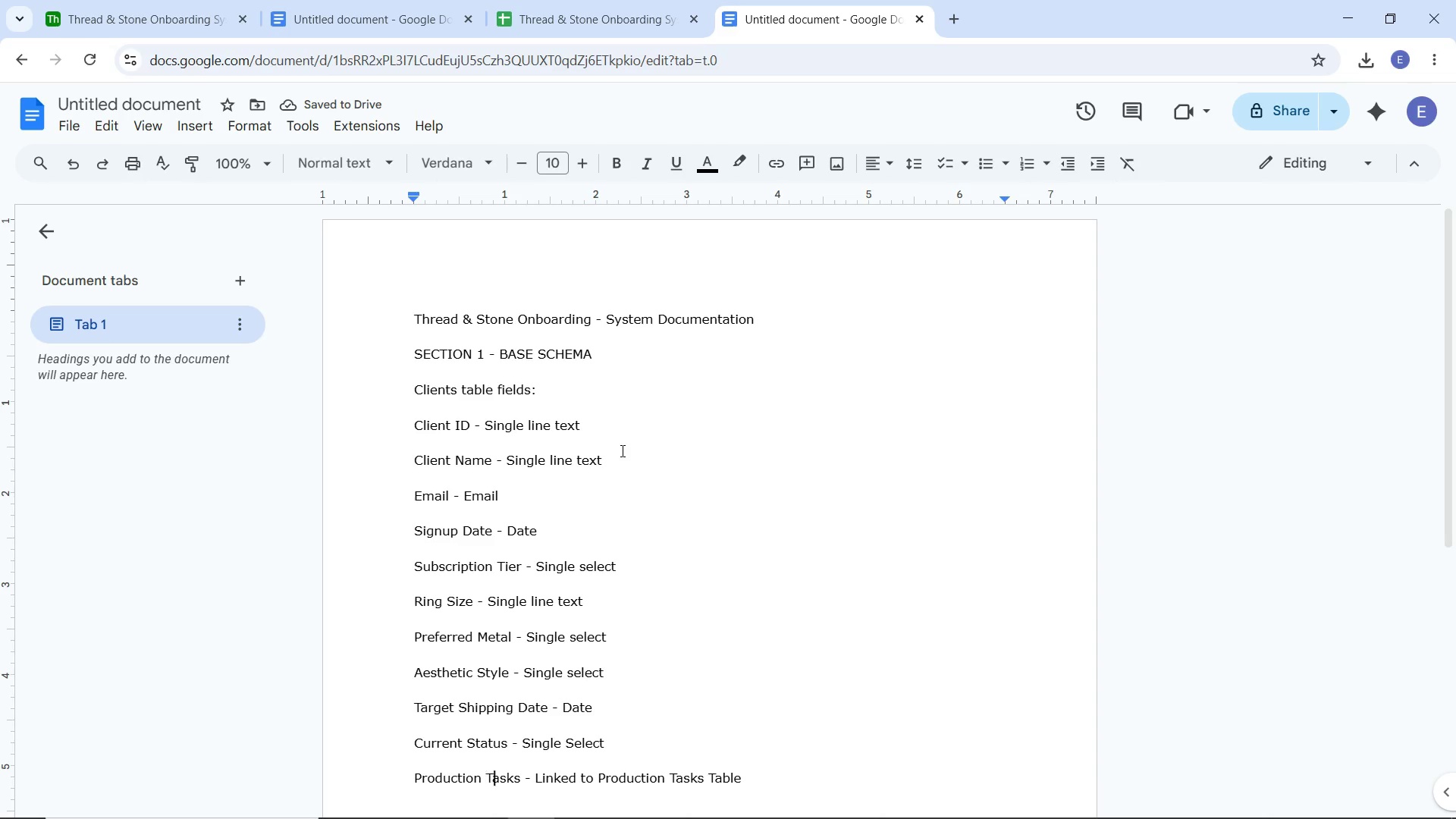 
key(ArrowRight)
 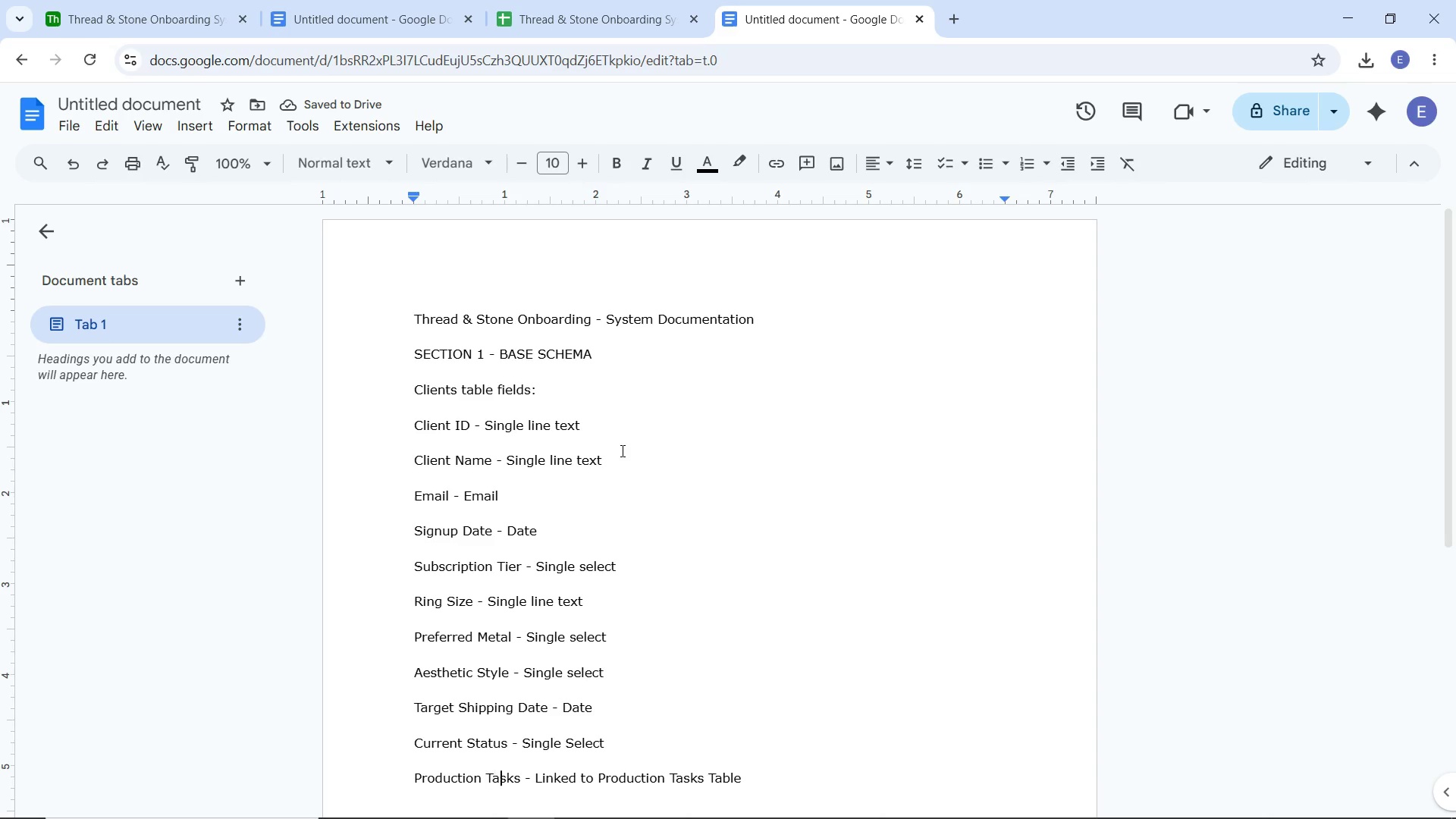 
key(ArrowRight)
 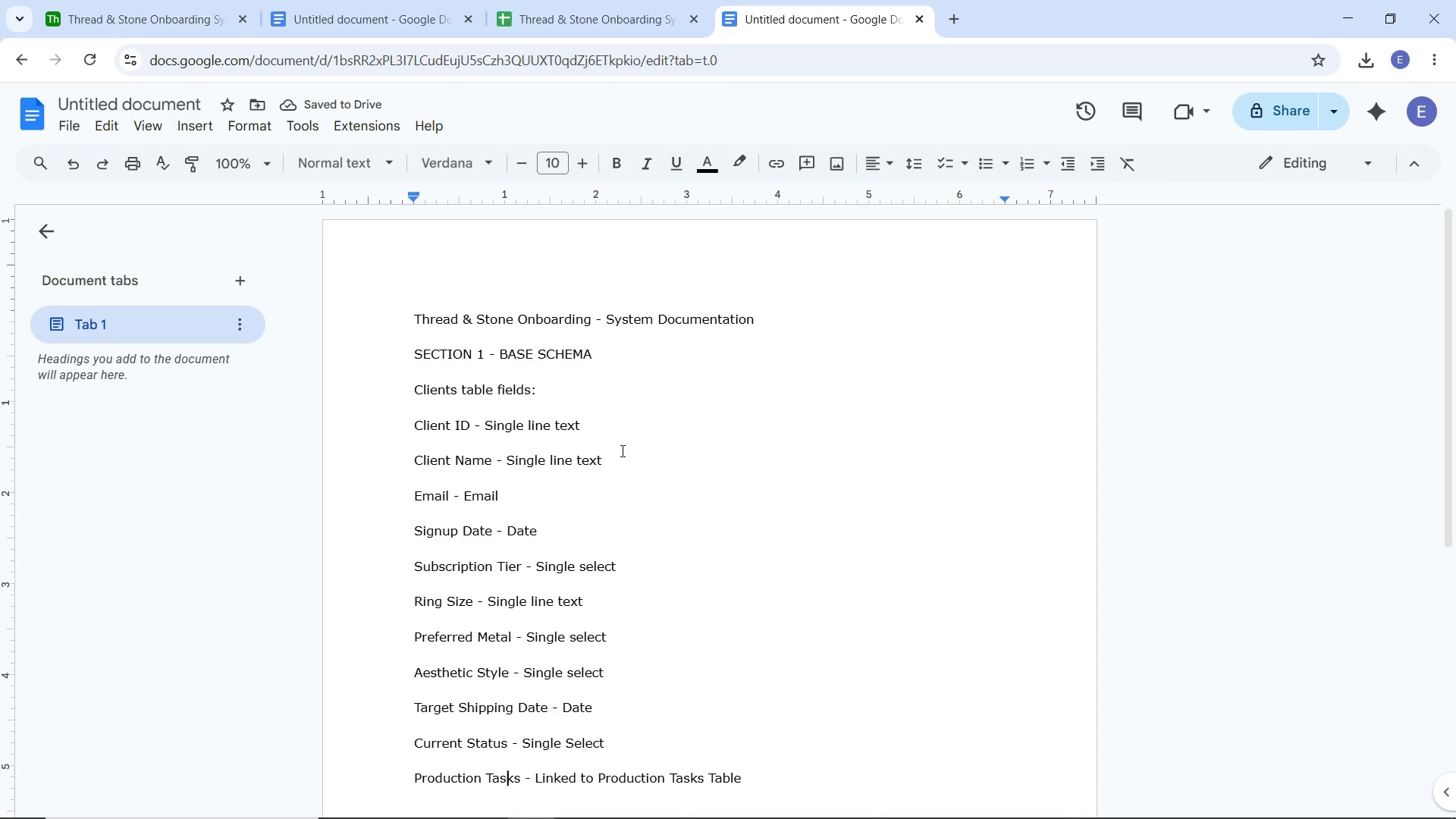 
key(ArrowRight)
 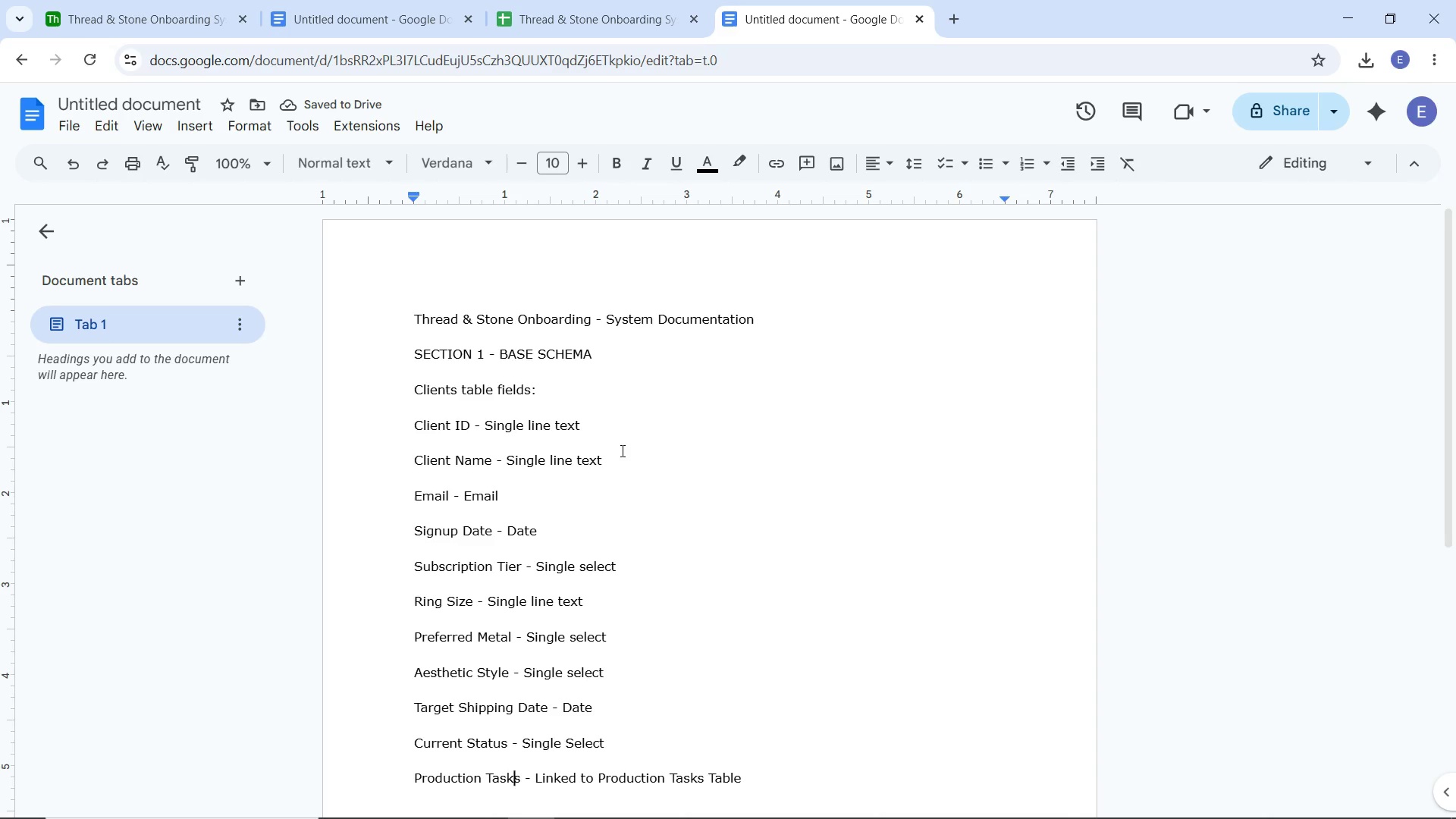 
key(ArrowRight)
 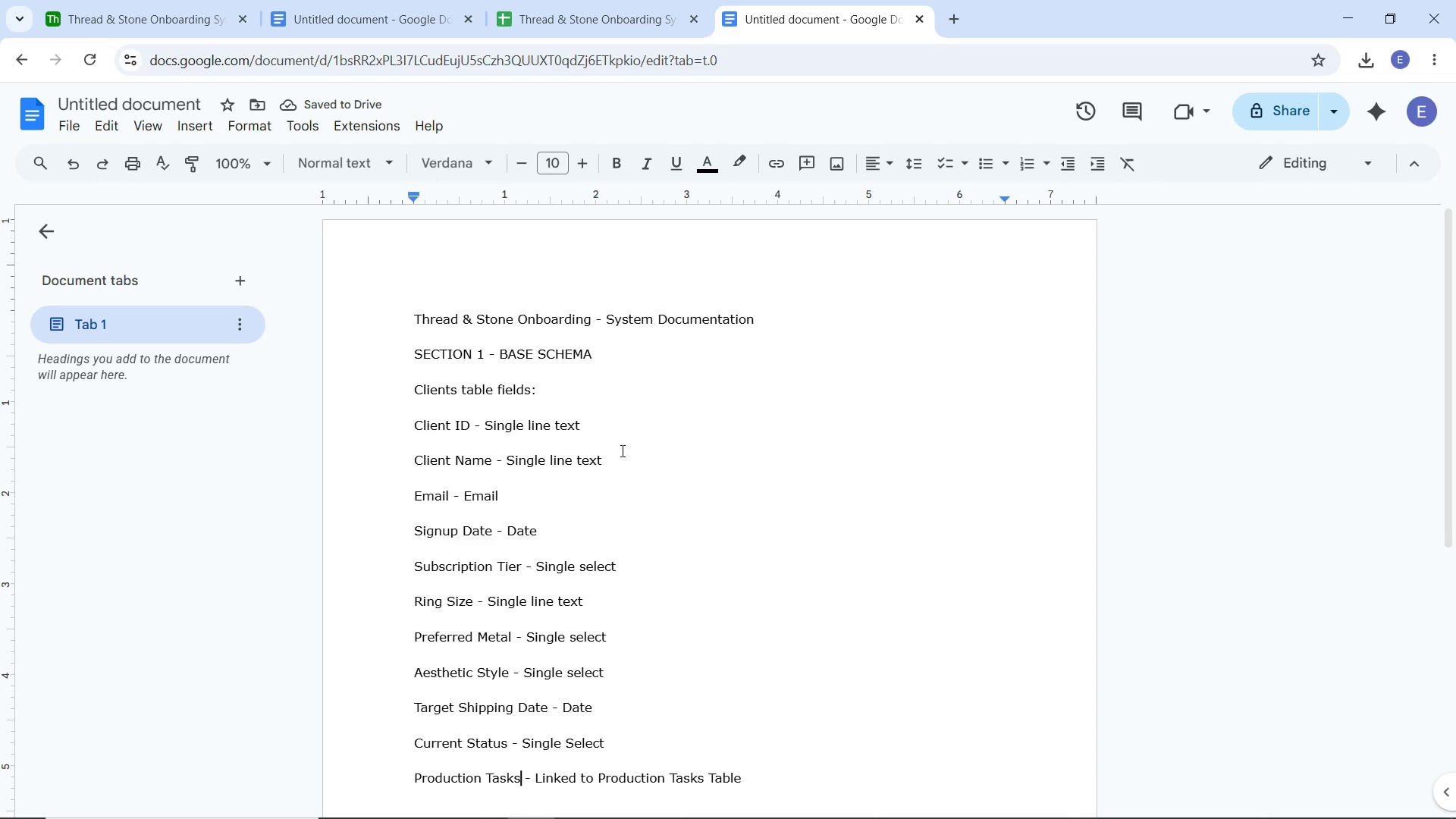 
key(ArrowRight)
 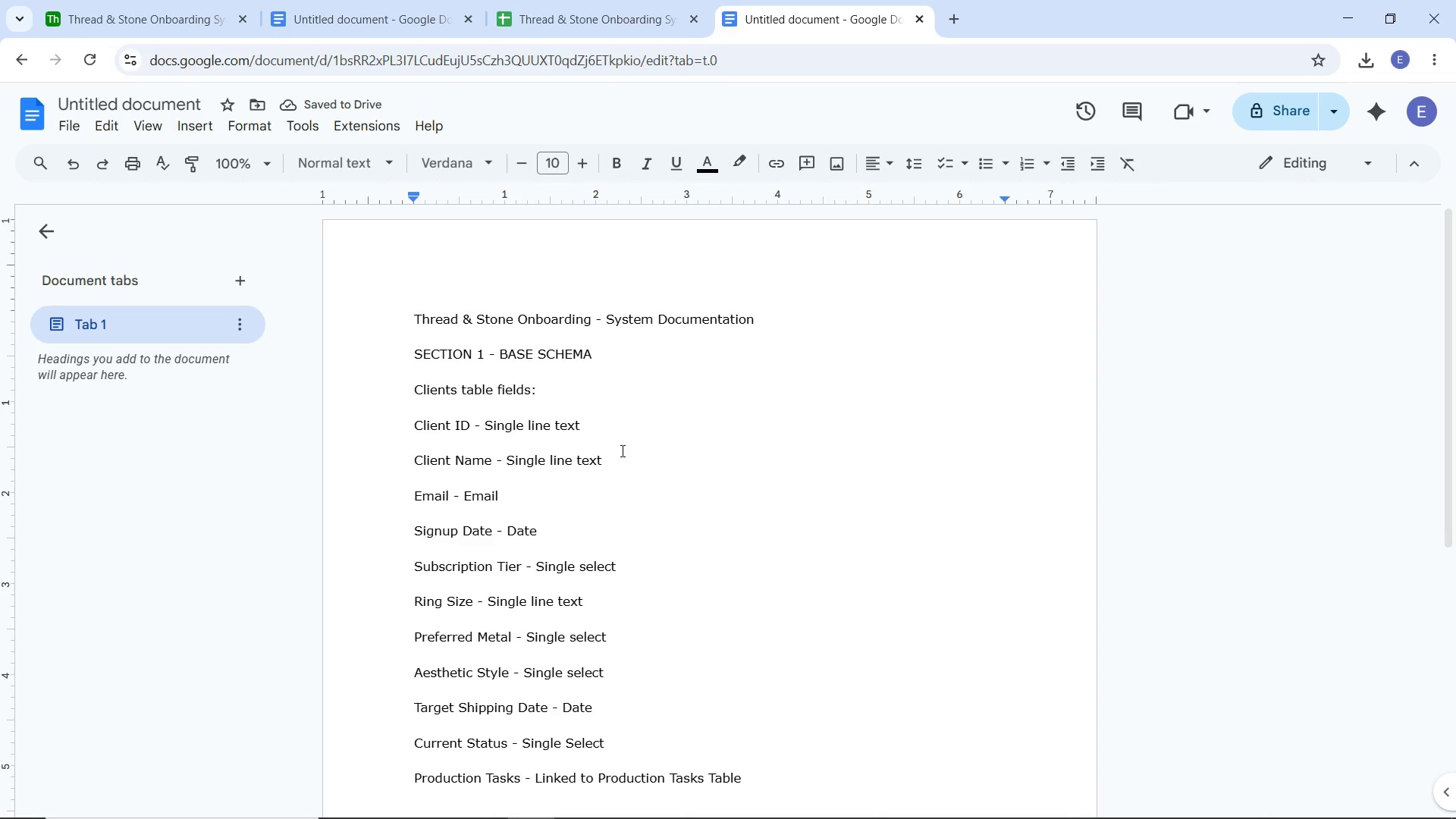 
type( (Line)
key(Backspace)
type(ked)[End])
 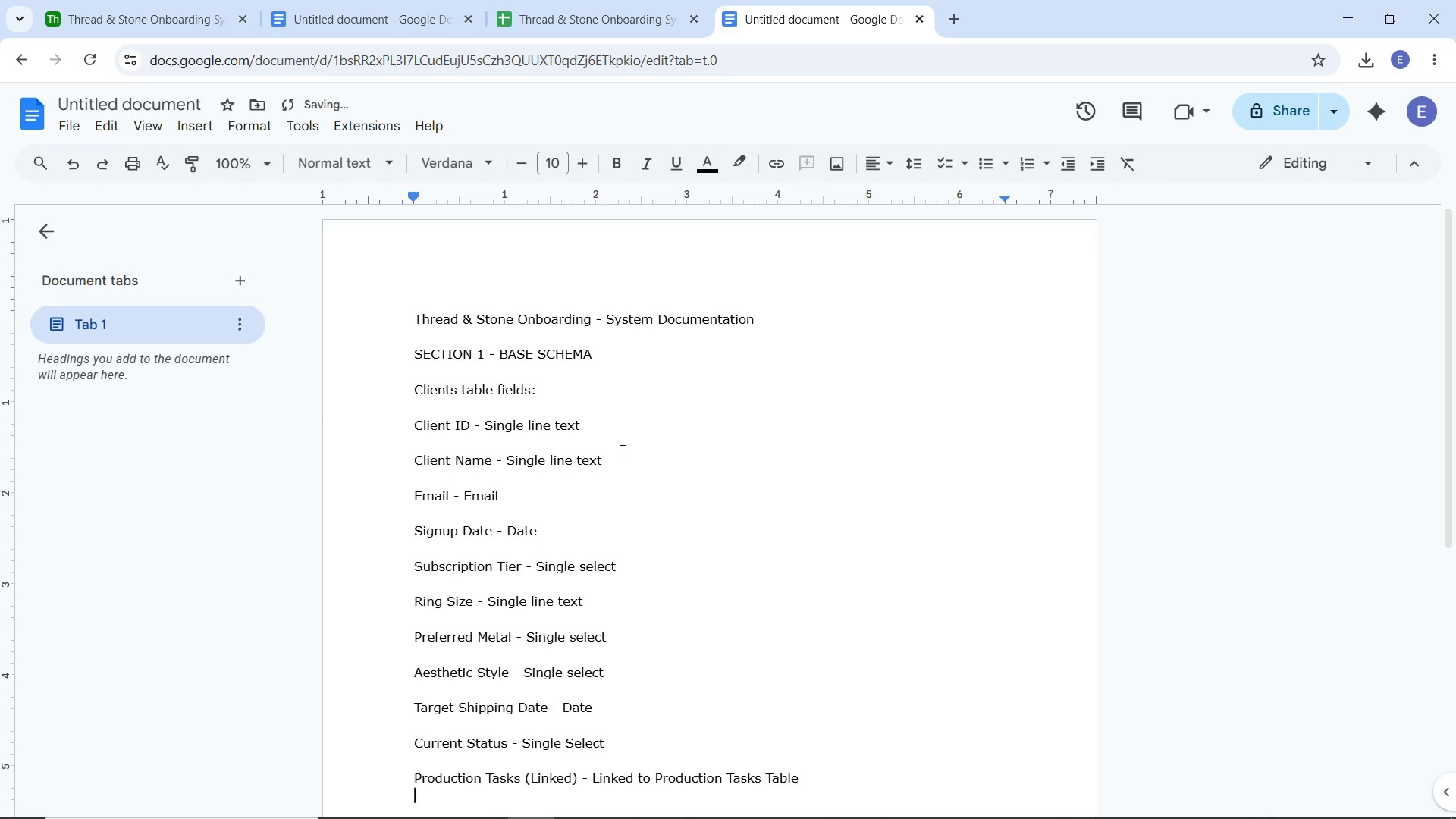 
 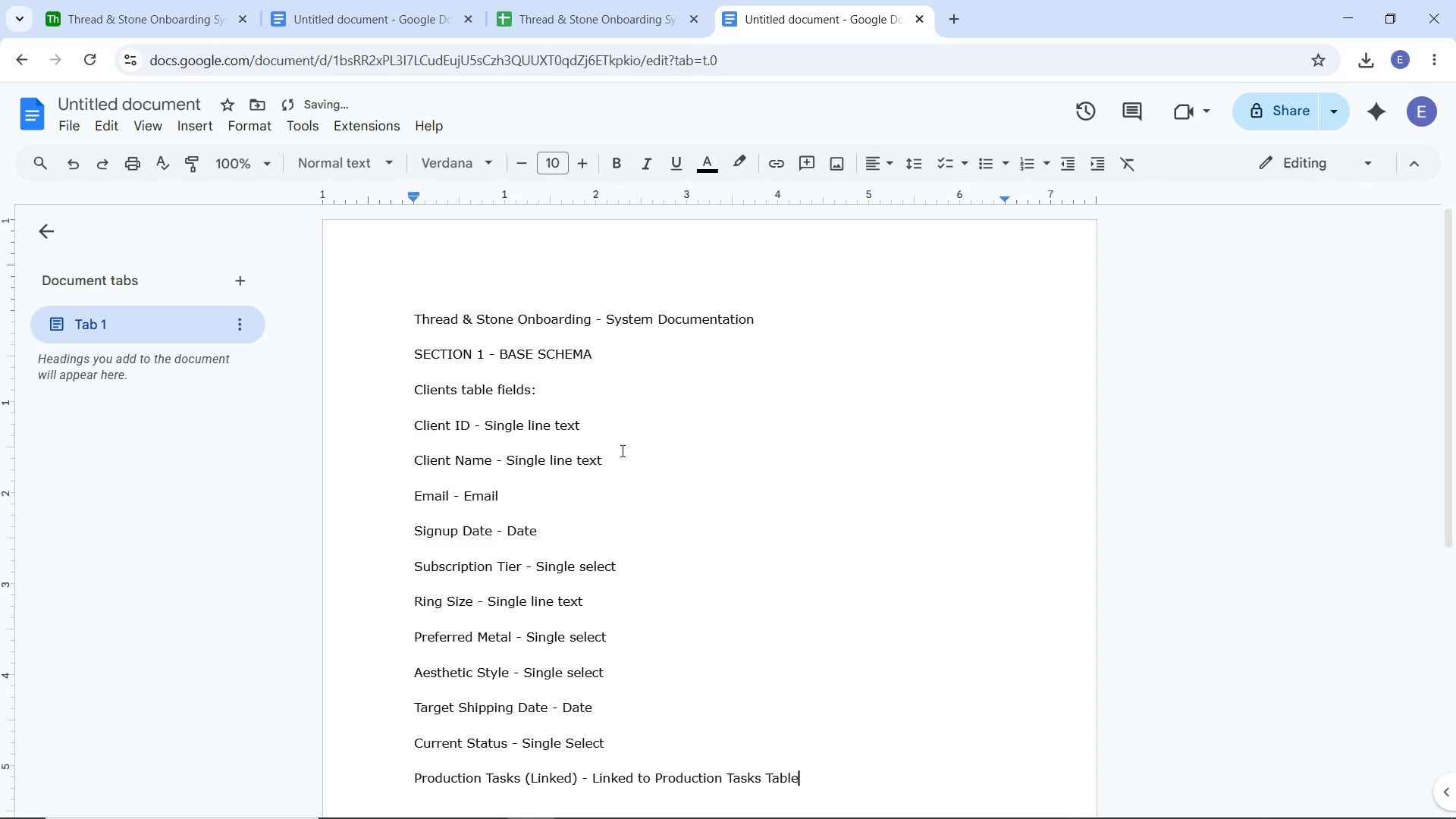 
key(Enter)
 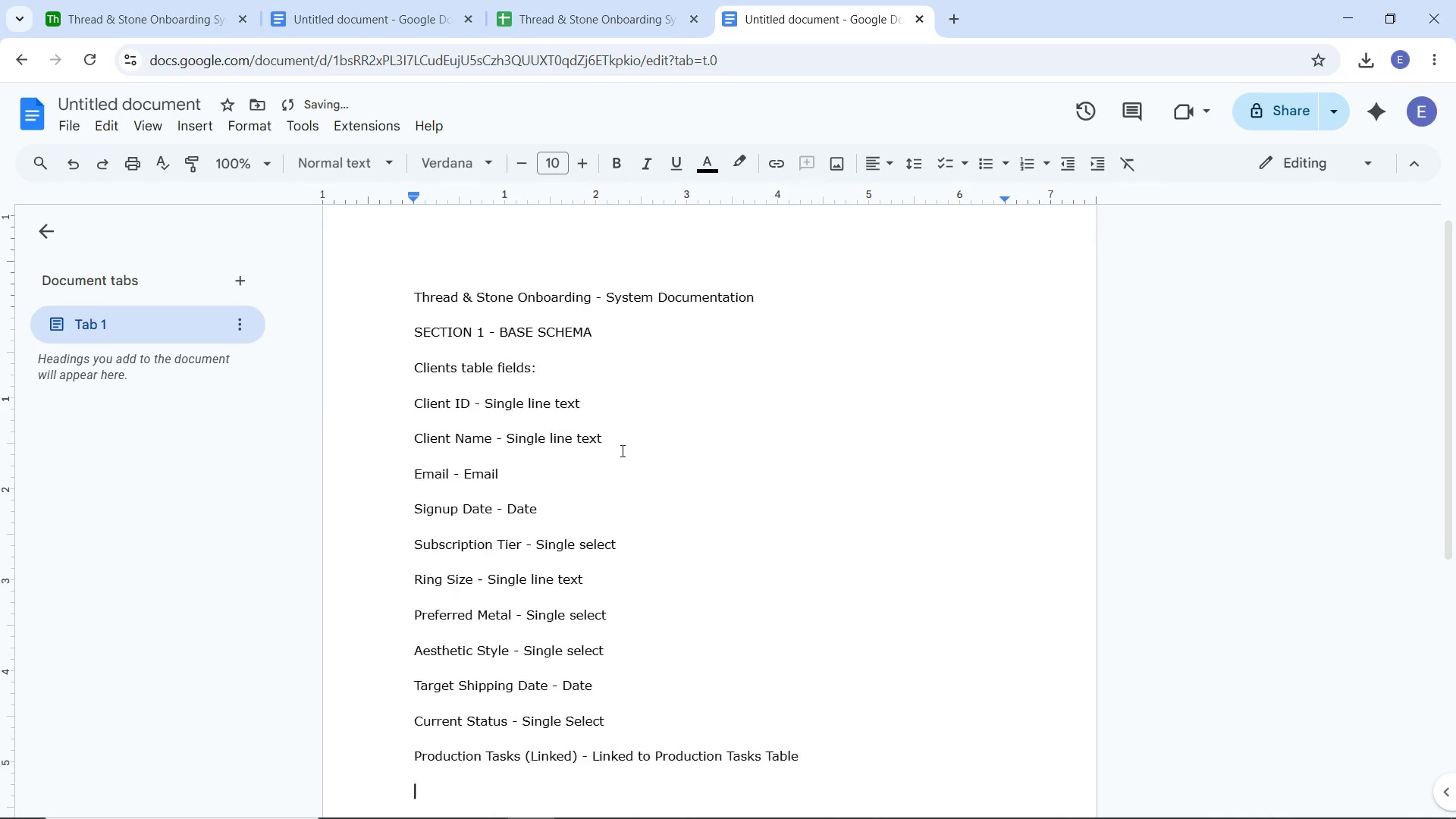 
key(Enter)
 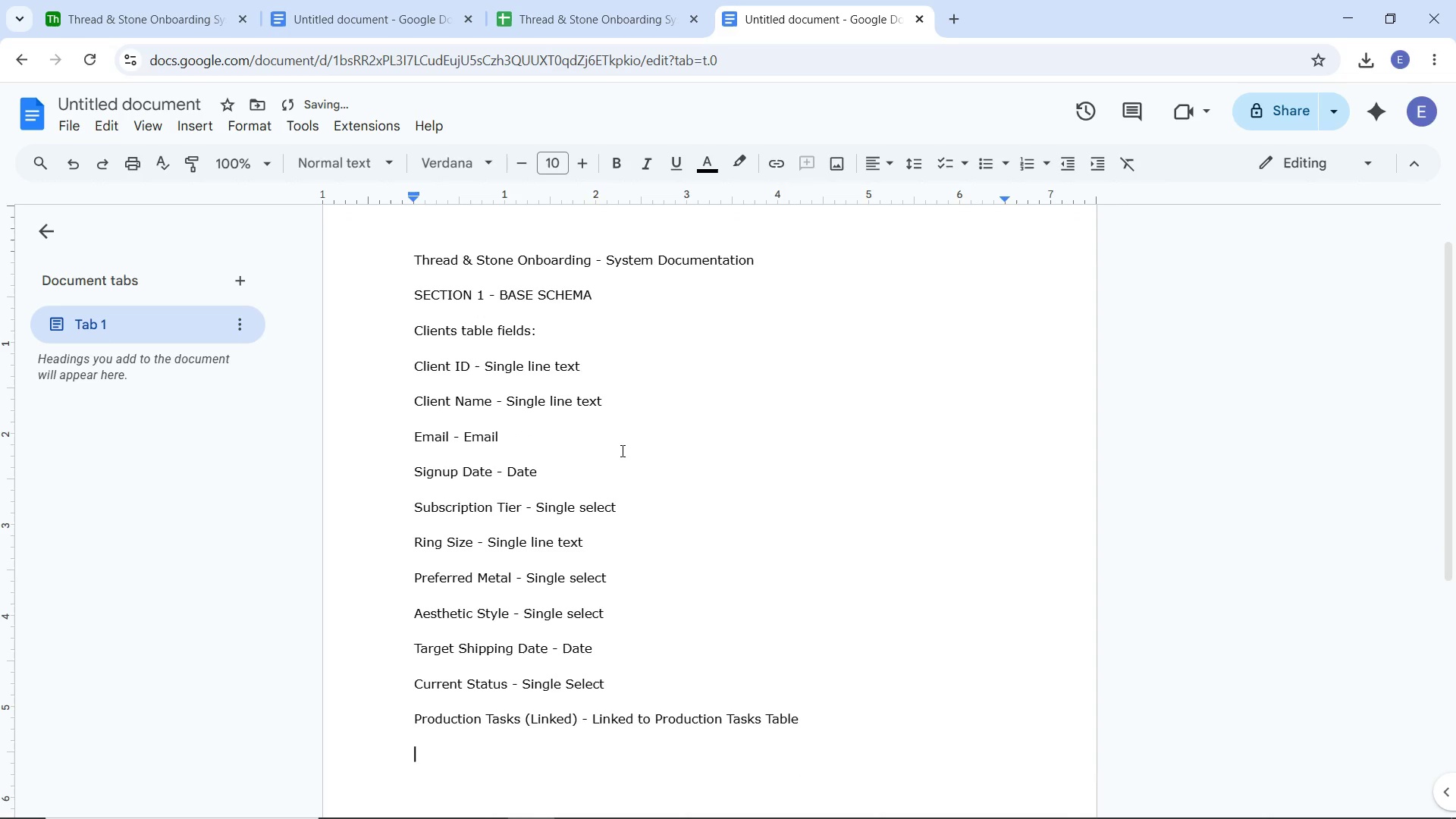 
hold_key(key=ShiftLeft, duration=1.5)
 